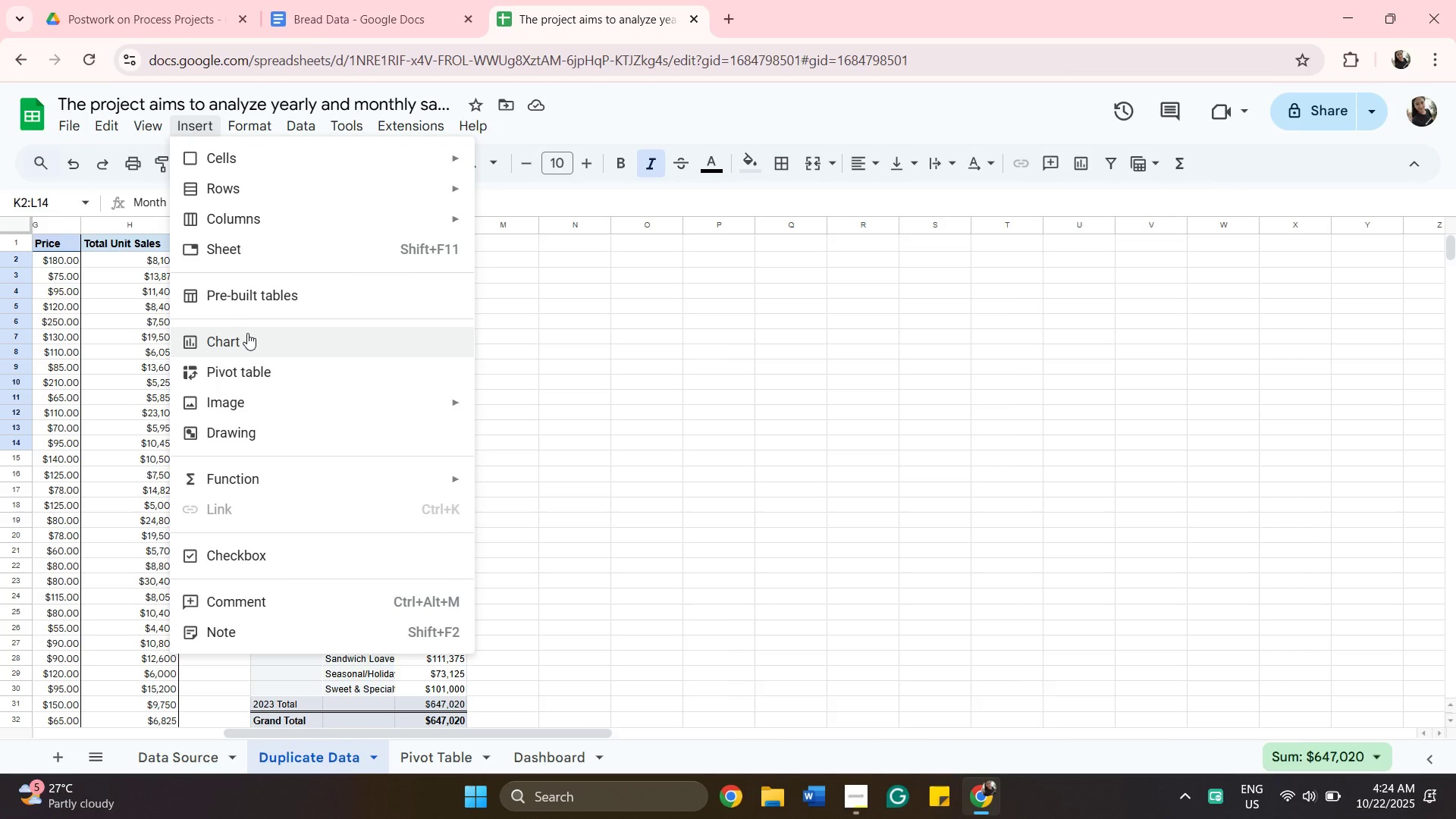 
left_click([254, 343])
 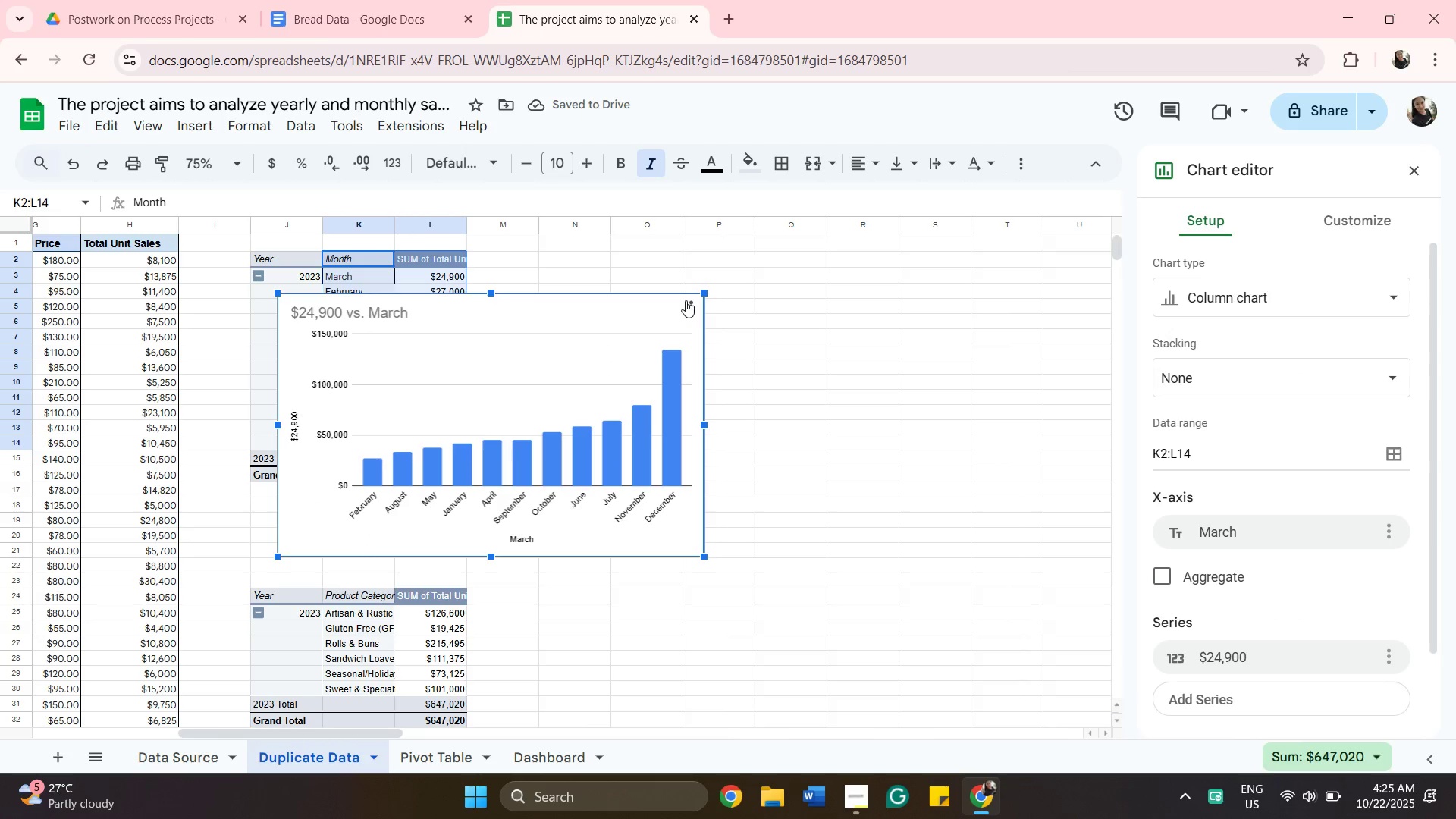 
left_click([684, 312])
 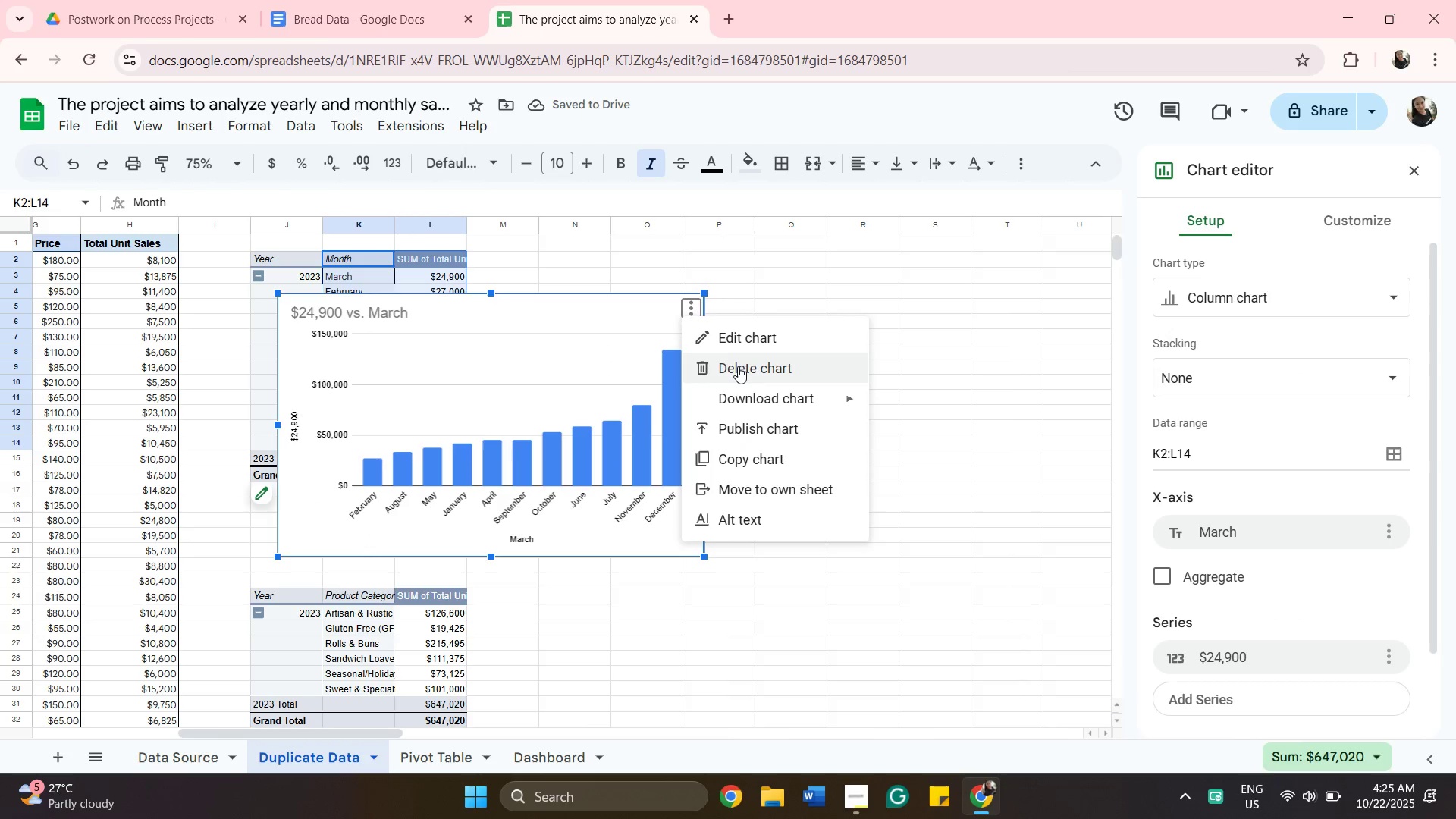 
left_click([738, 366])
 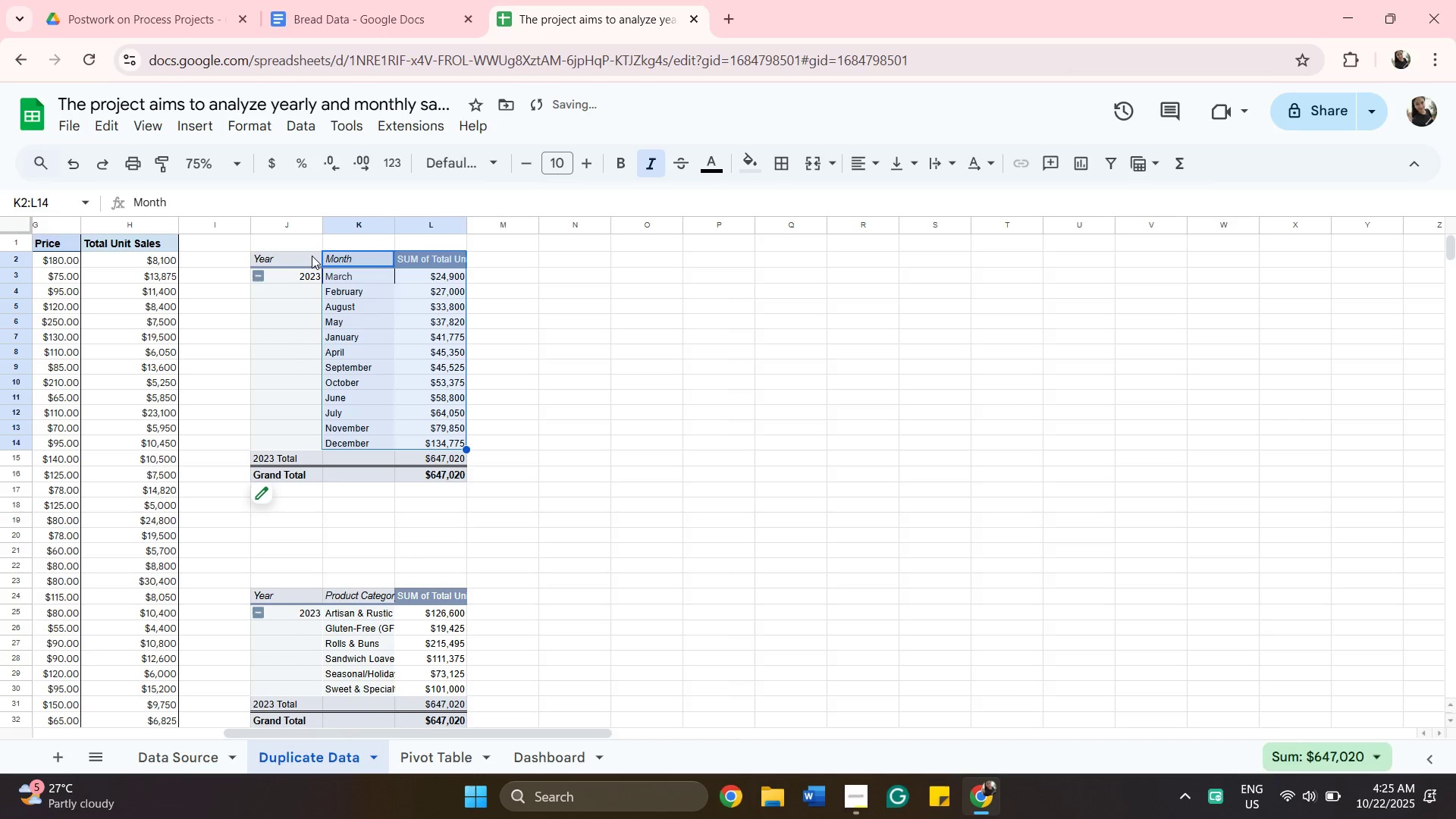 
left_click([350, 240])
 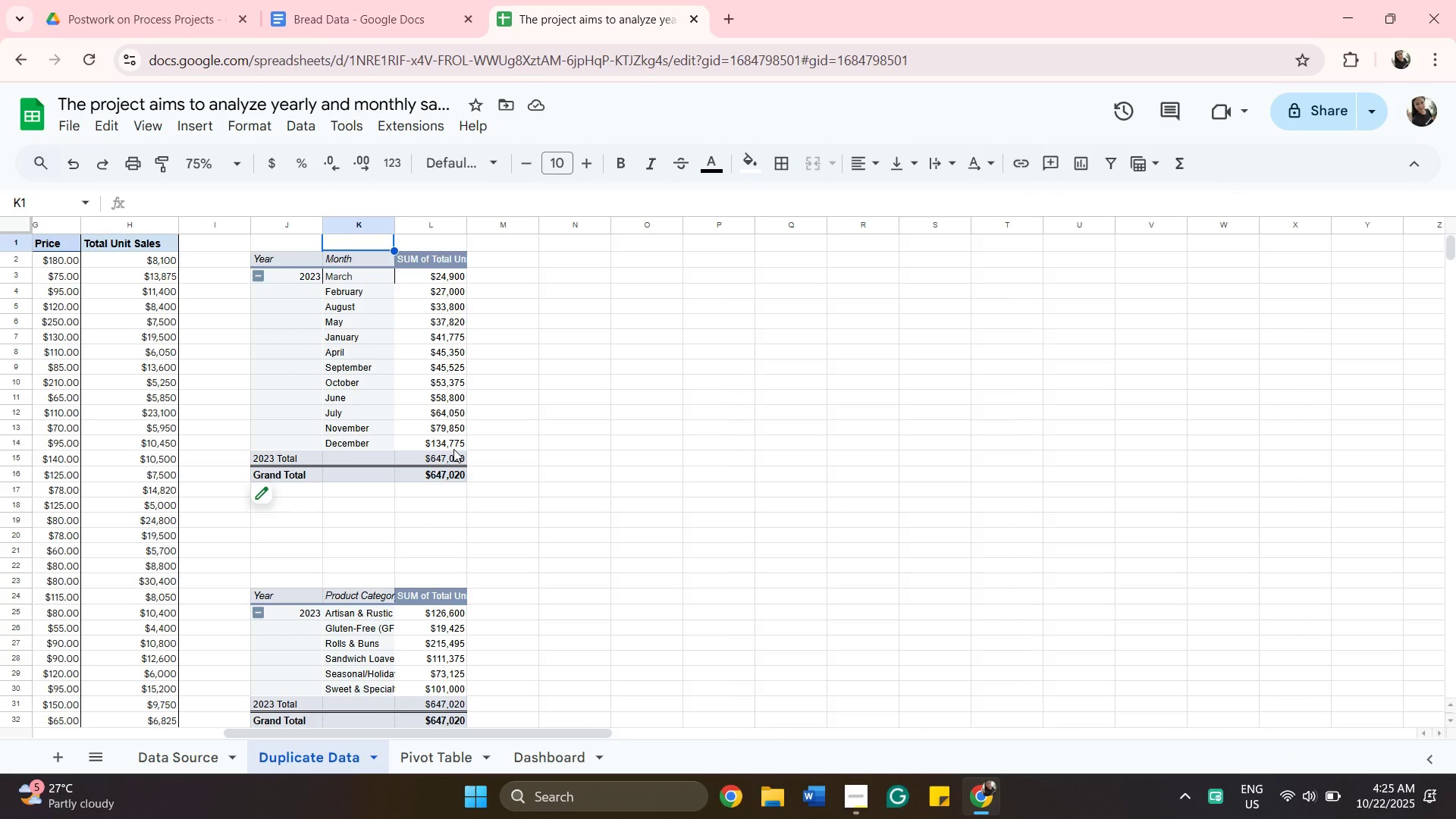 
wait(7.27)
 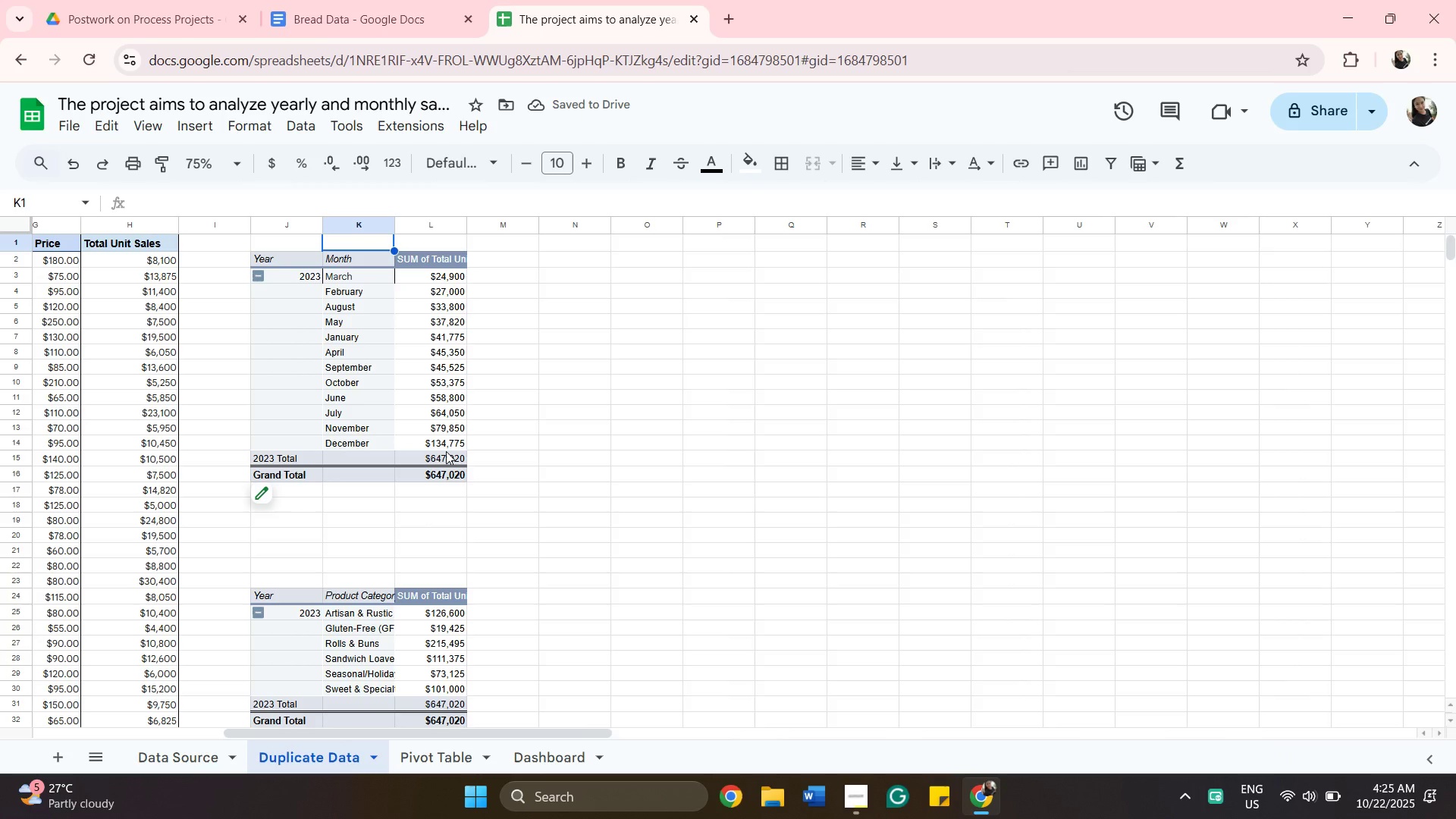 
hold_key(key=ShiftLeft, duration=0.35)
left_click([453, 447])
 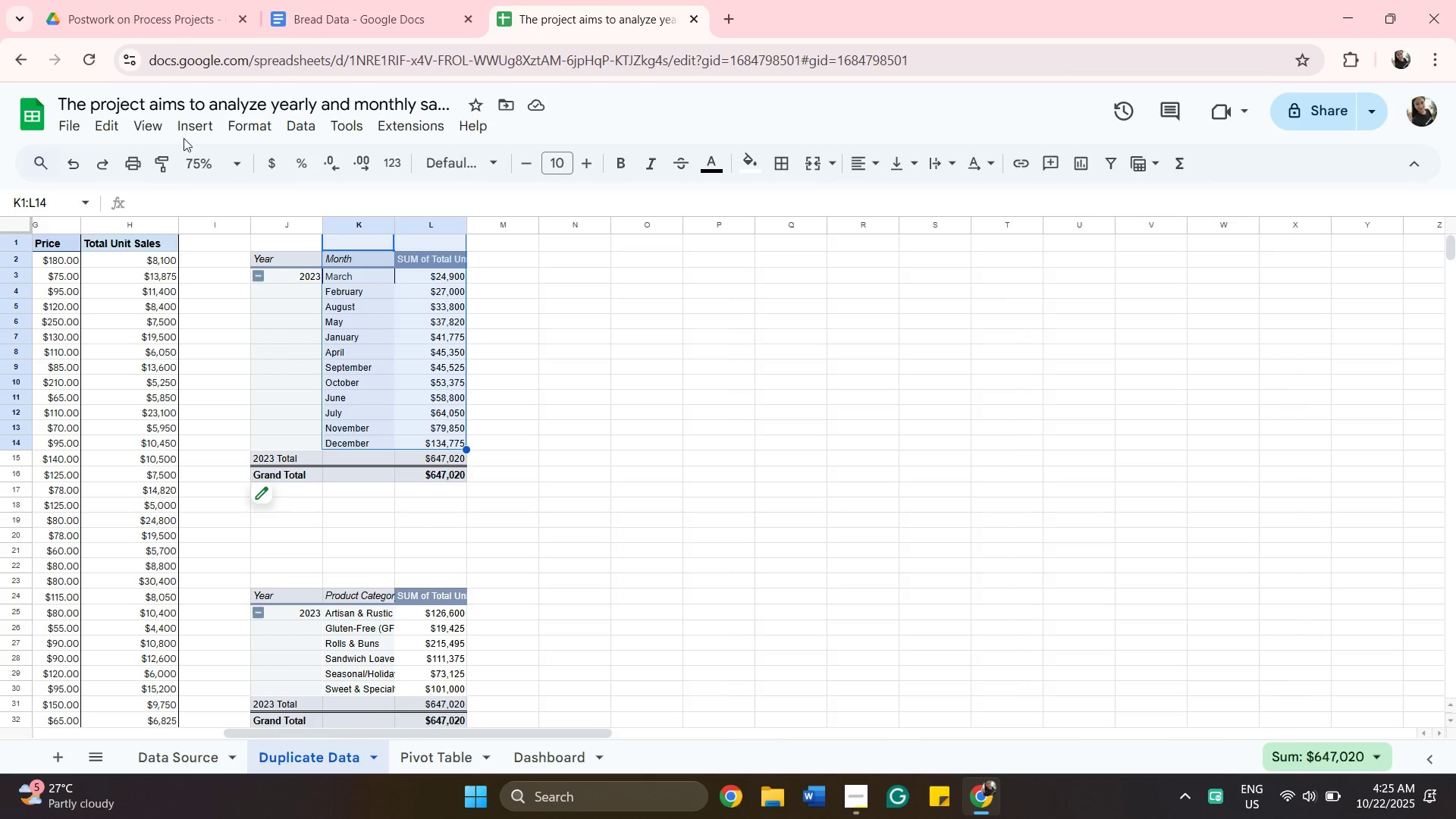 
left_click_drag(start_coordinate=[186, 129], to_coordinate=[190, 127])
 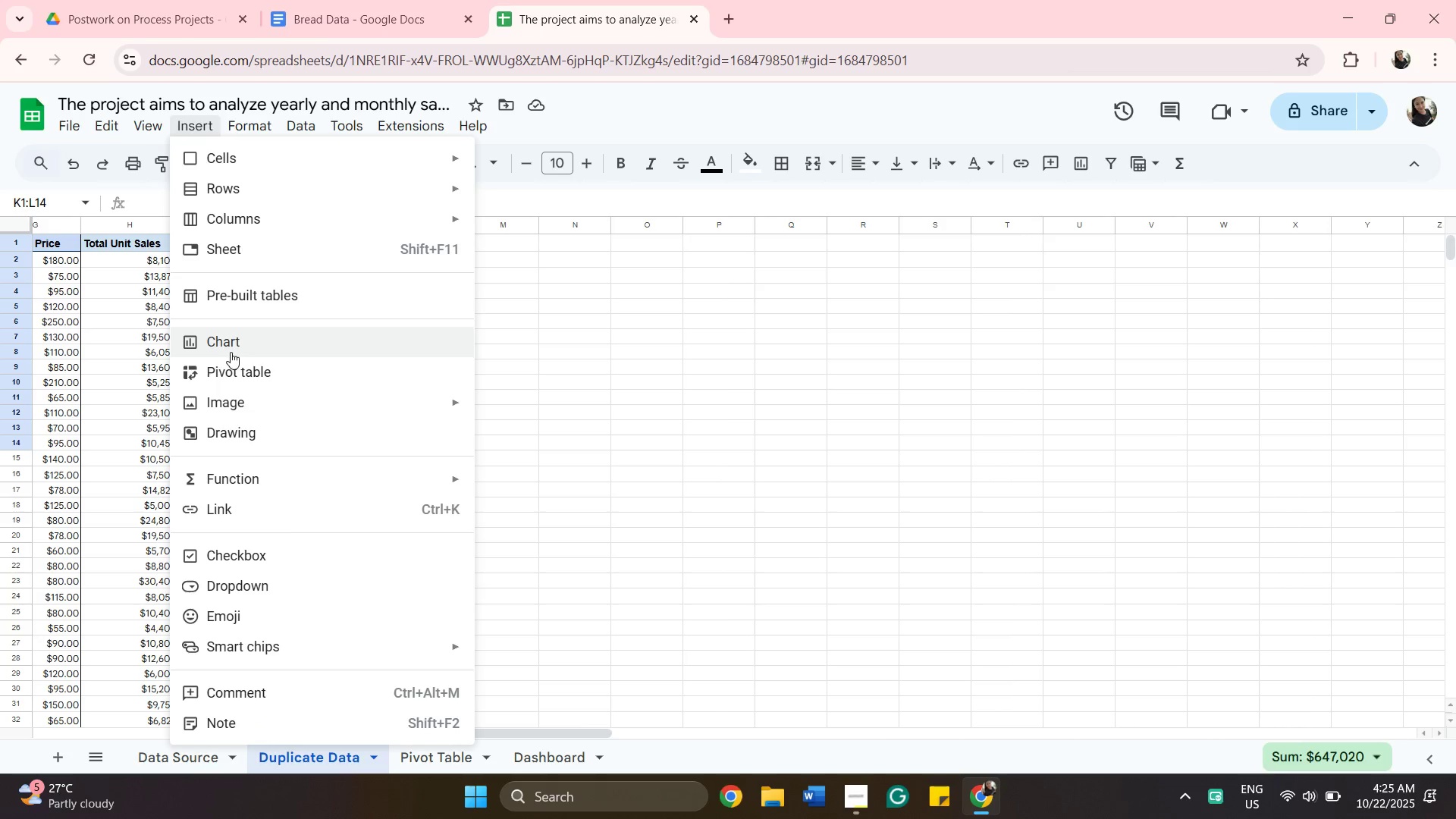 
left_click([230, 344])
 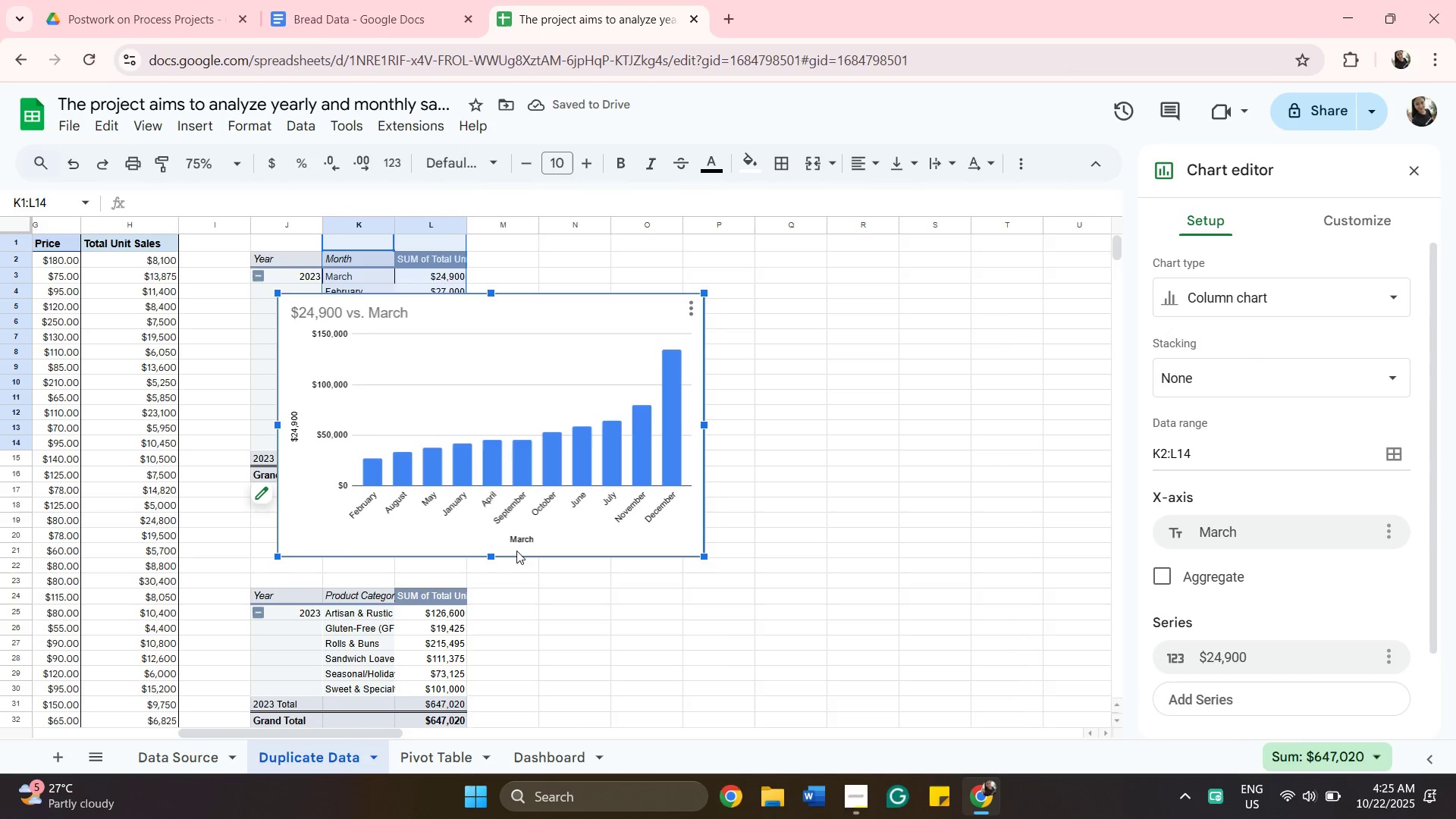 
wait(5.88)
 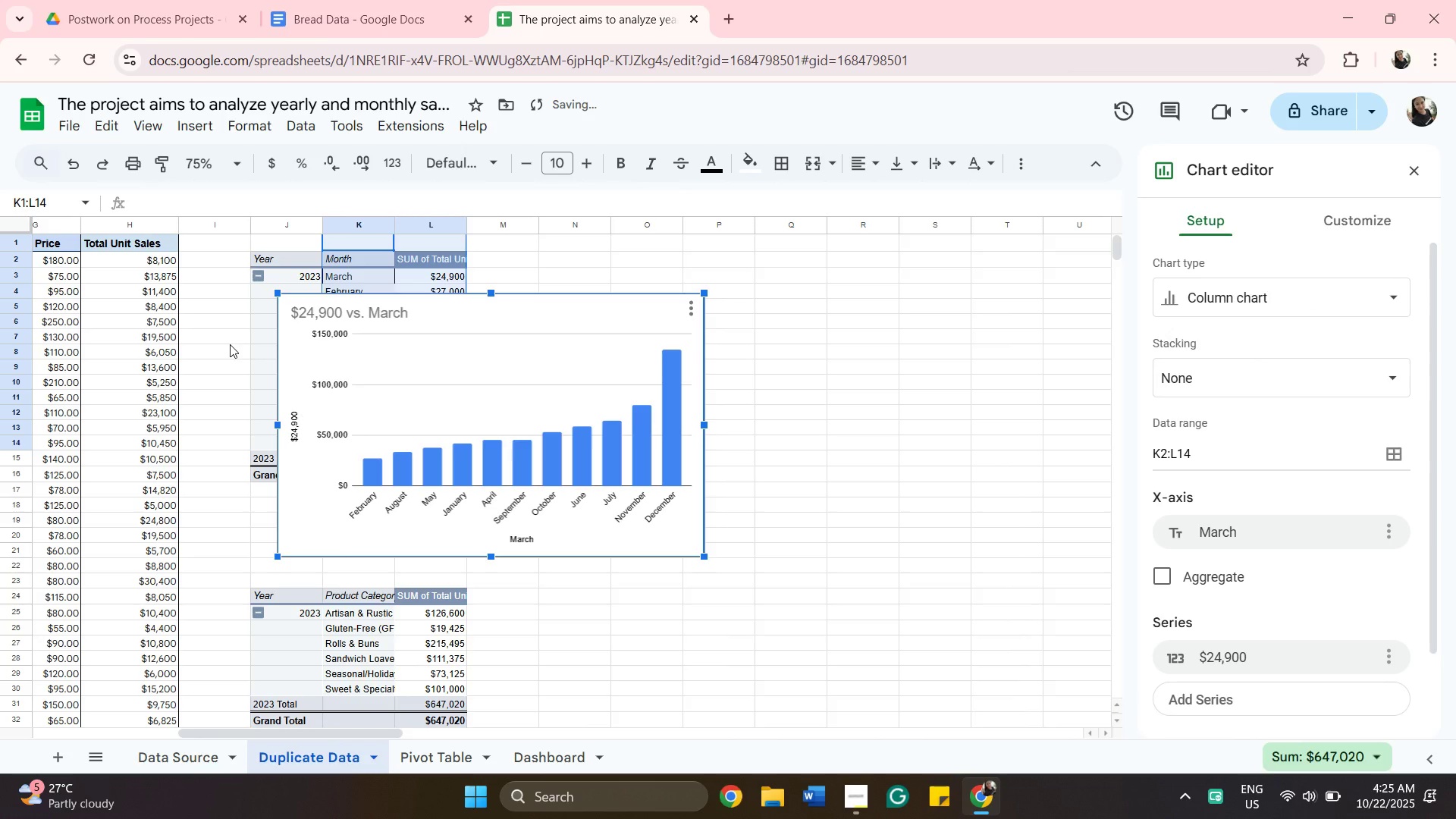 
left_click([693, 299])
 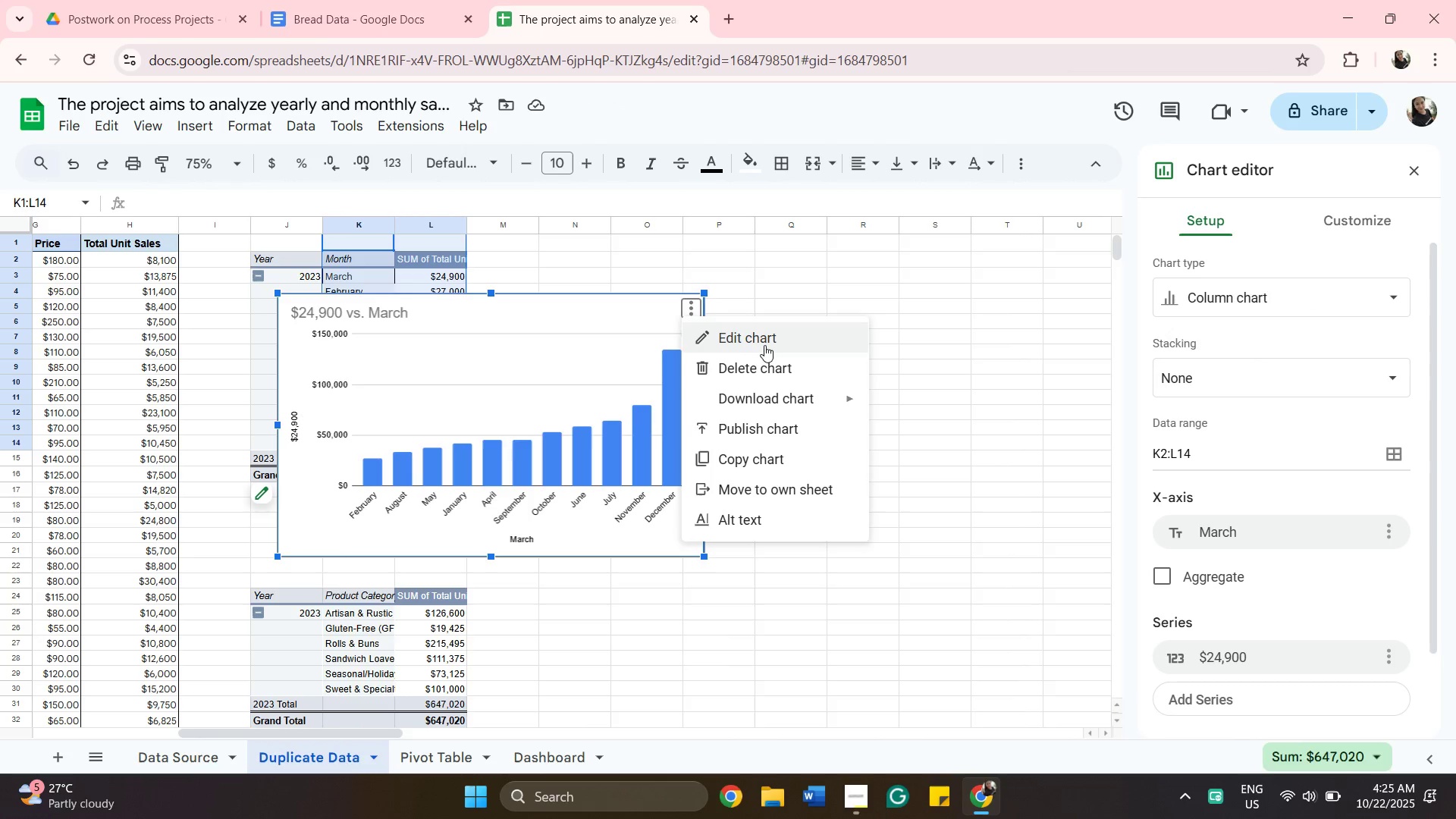 
left_click([764, 345])
 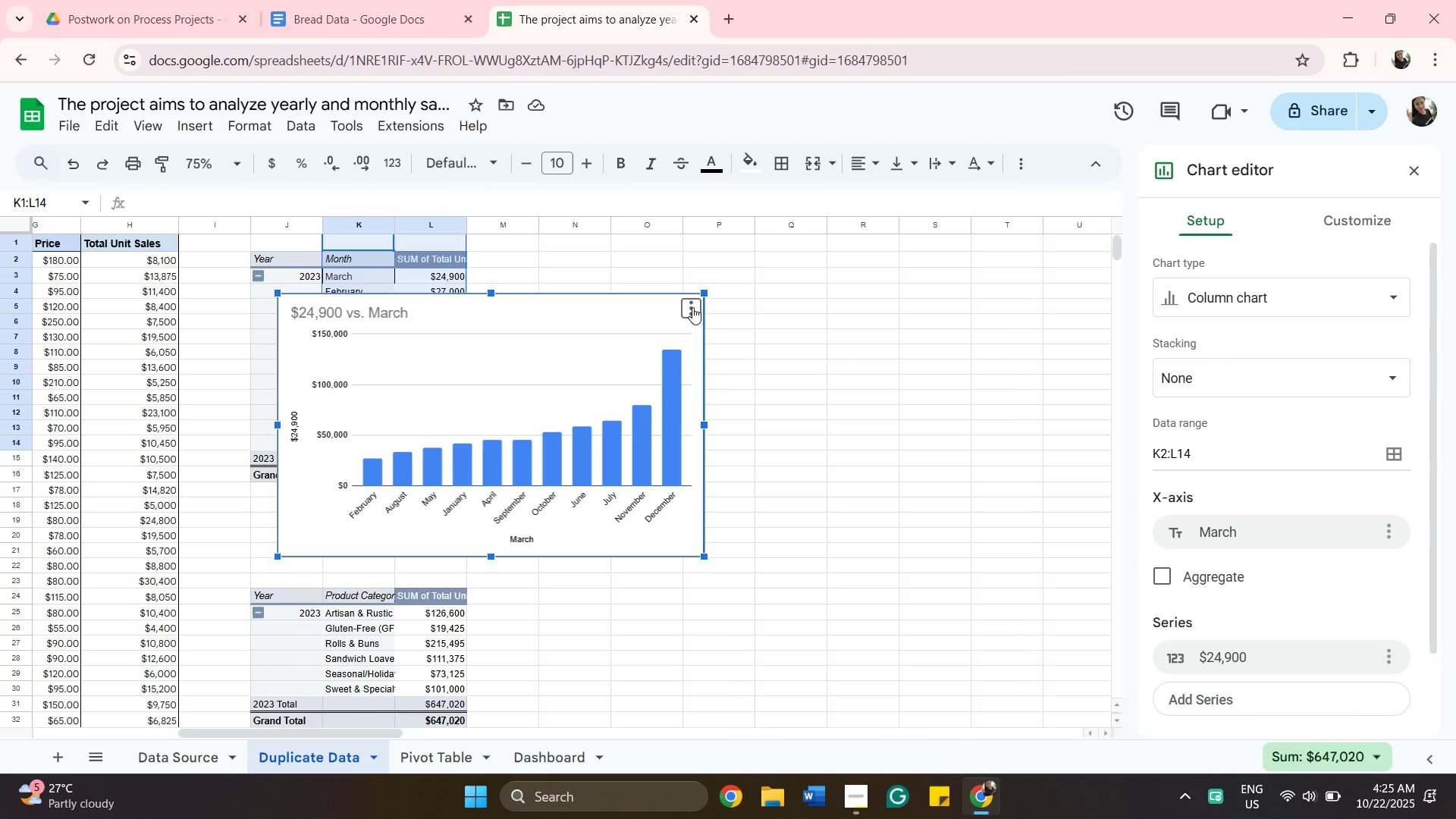 
left_click([692, 307])
 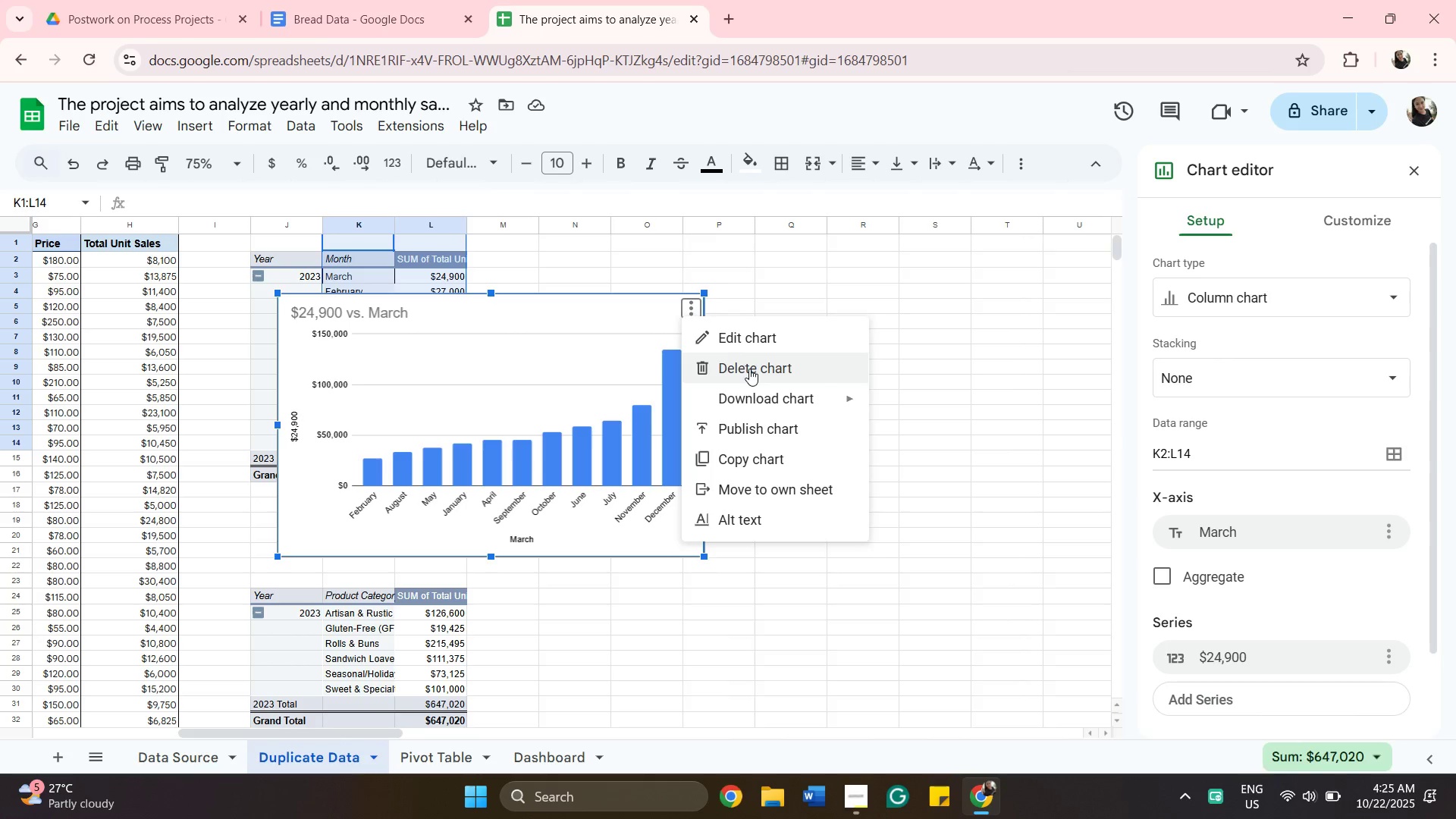 
left_click([749, 369])
 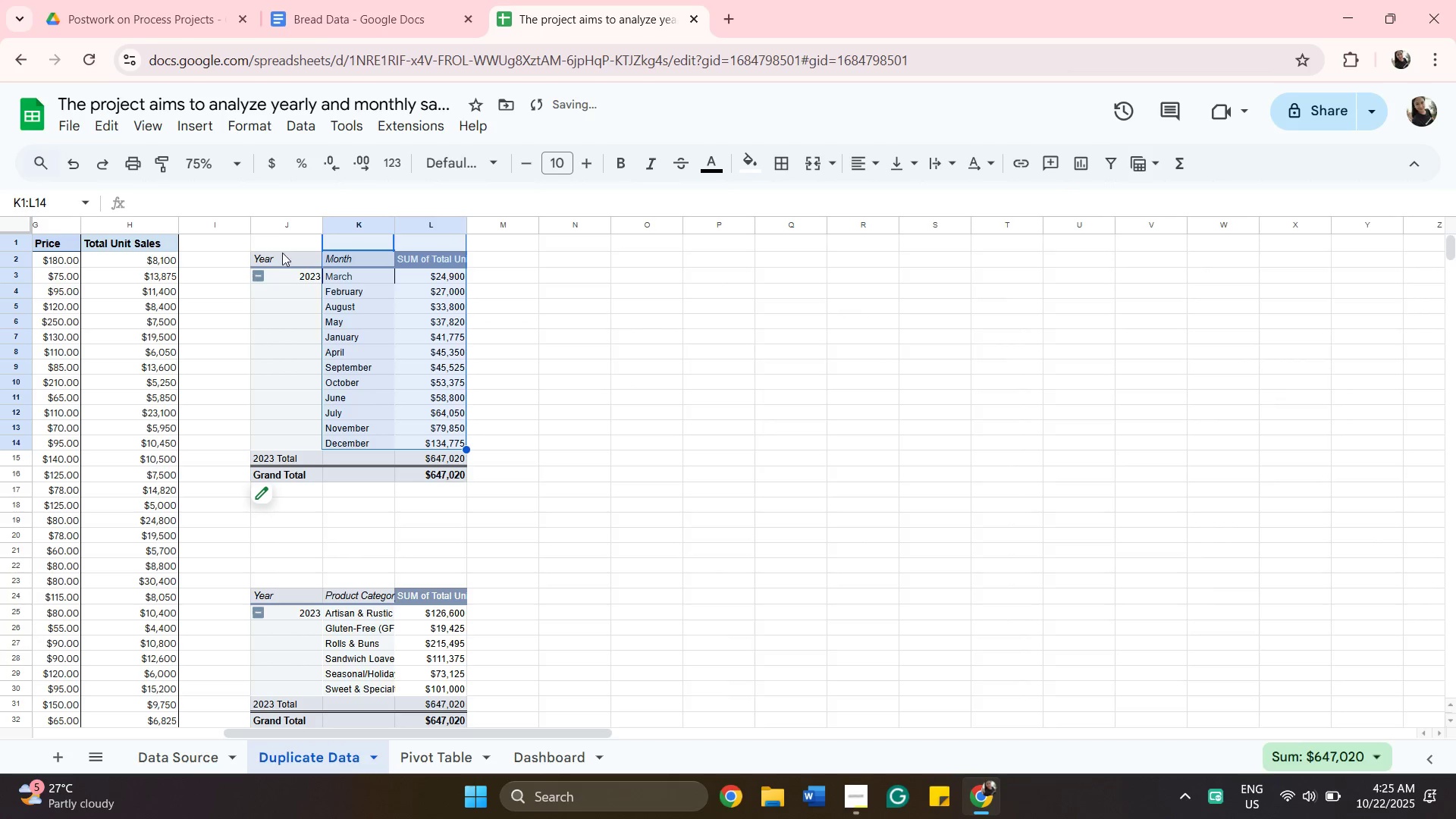 
left_click([291, 257])
 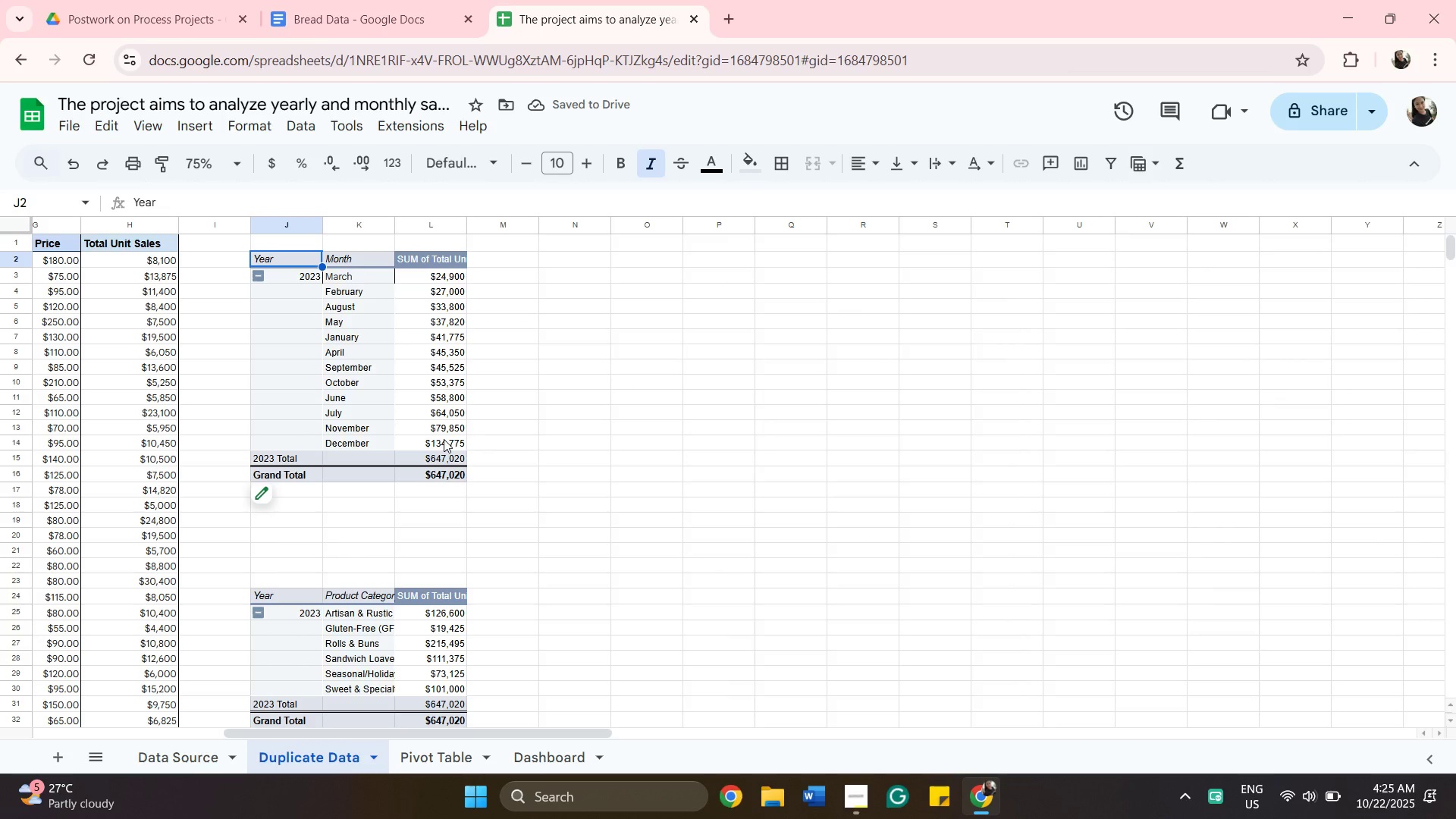 
hold_key(key=ShiftLeft, duration=0.35)
left_click([444, 439])
 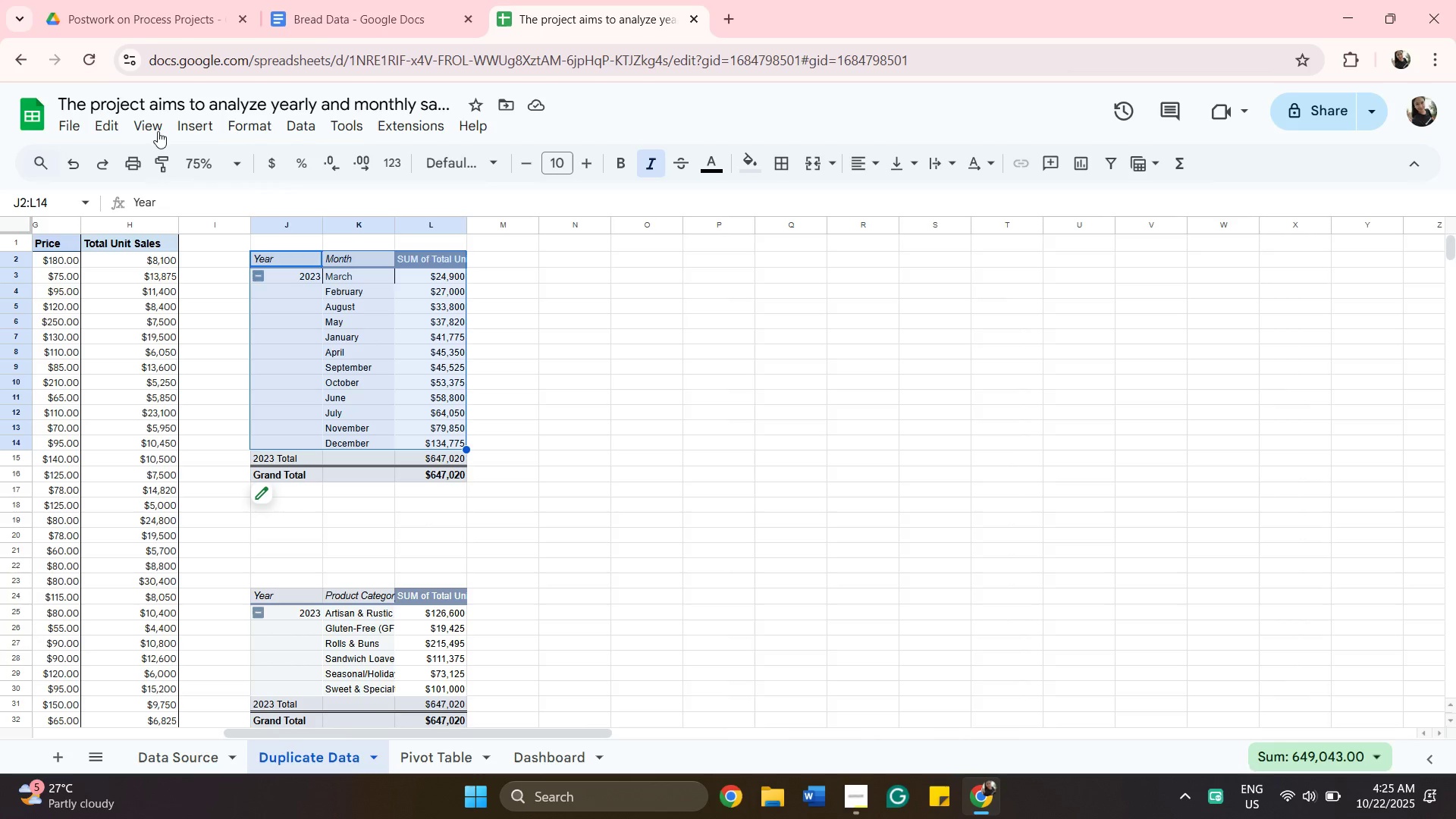 
left_click_drag(start_coordinate=[196, 124], to_coordinate=[202, 124])
 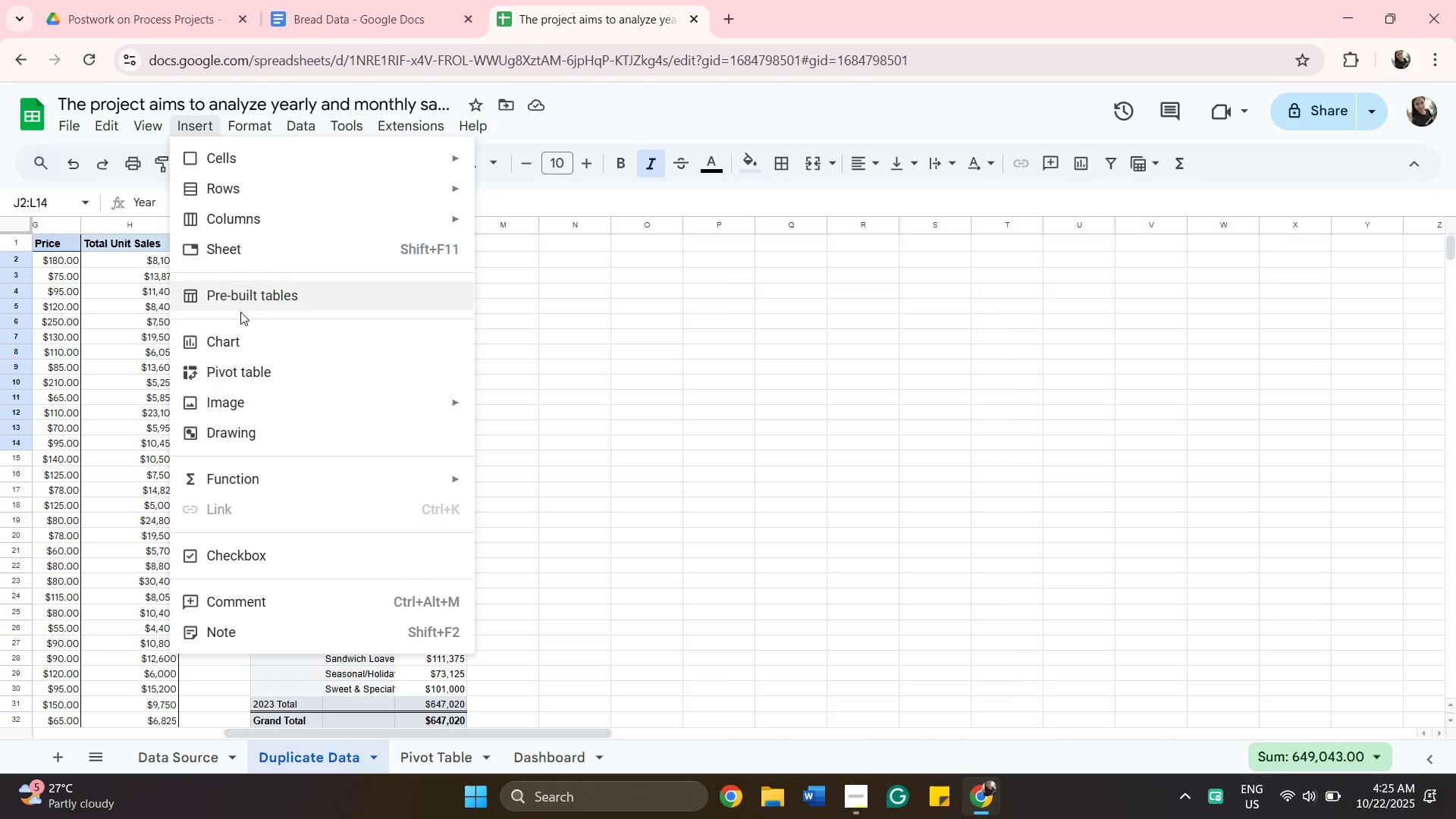 
left_click([240, 348])
 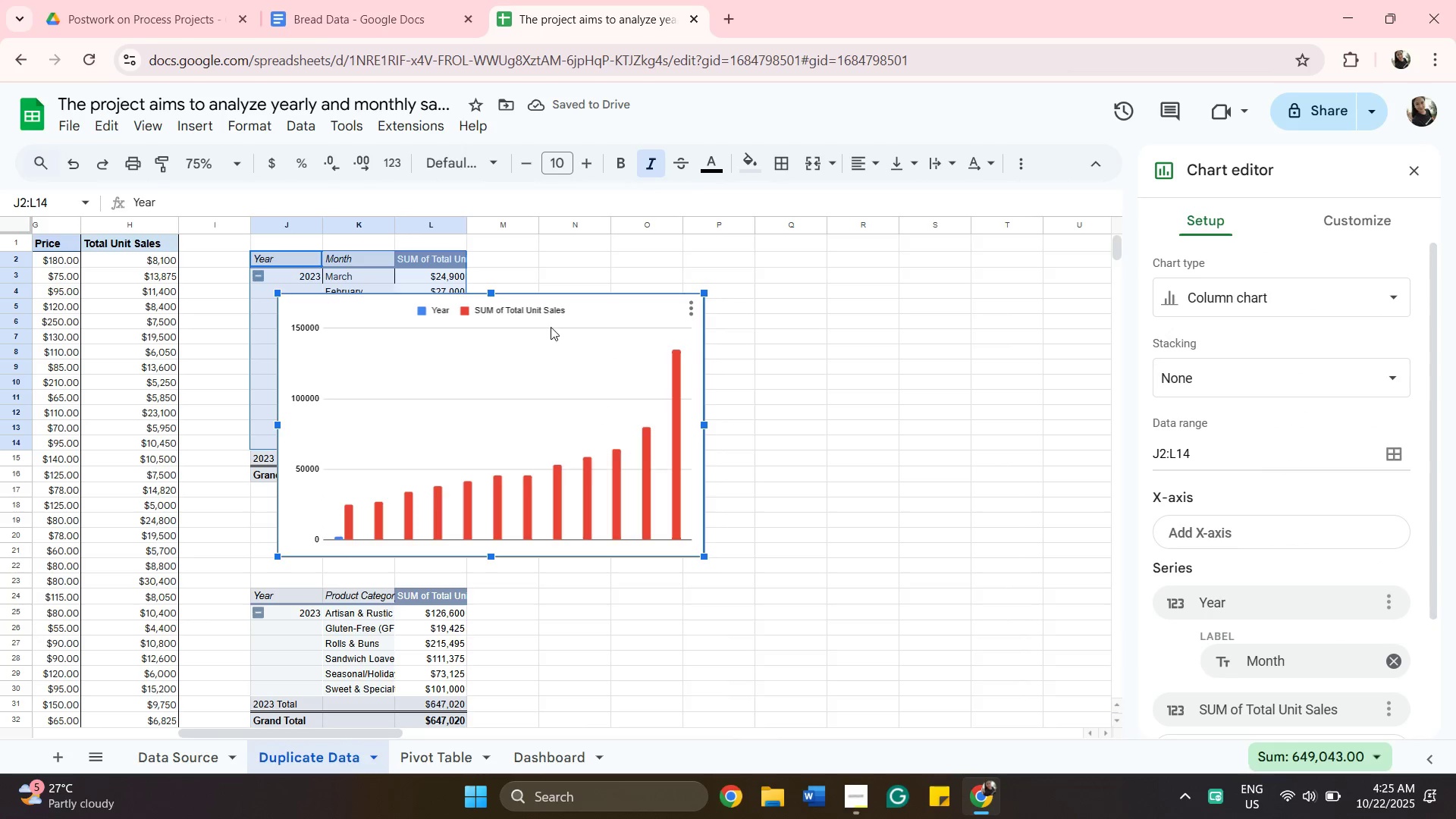 
wait(5.32)
 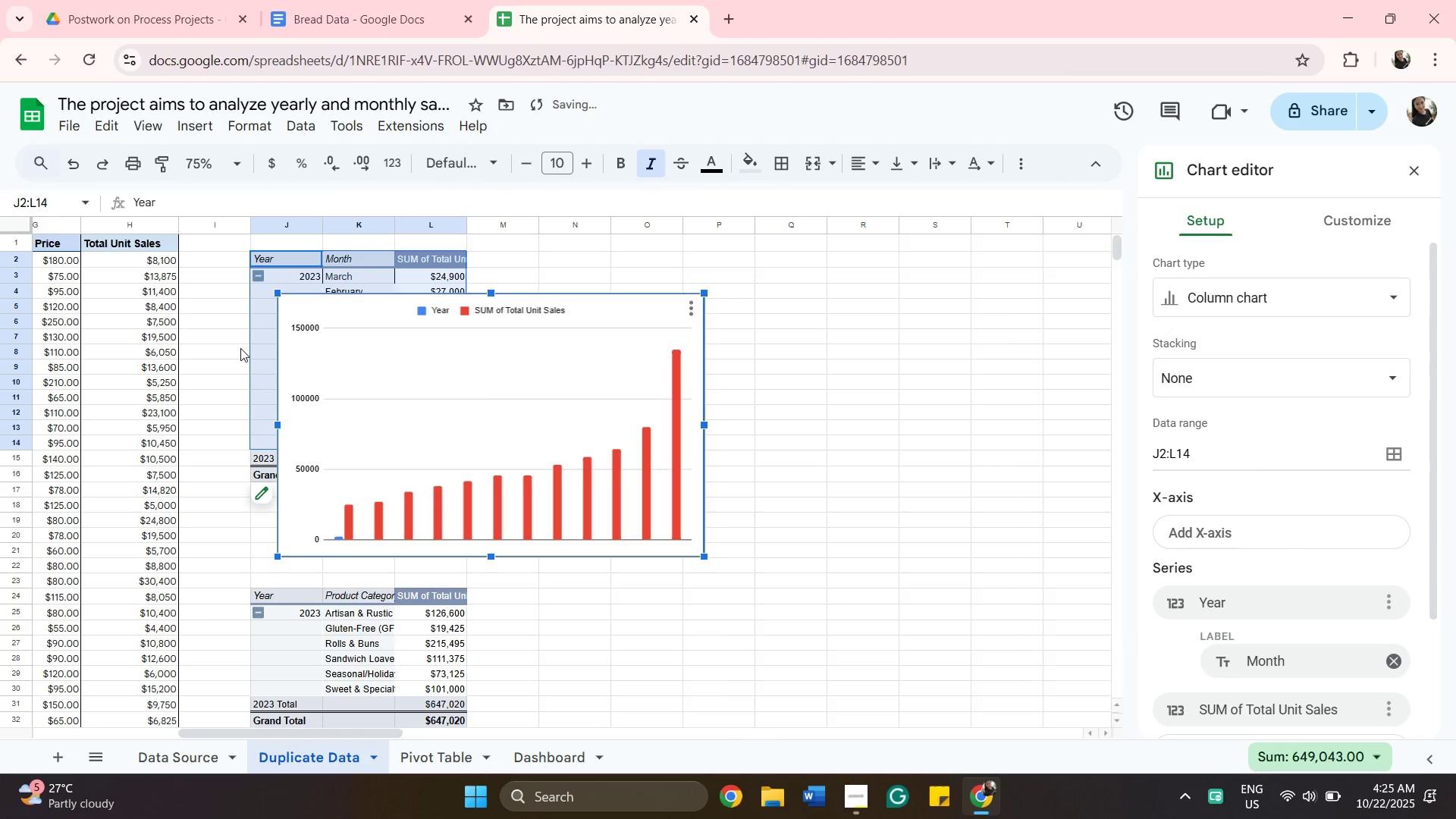 
left_click([686, 309])
 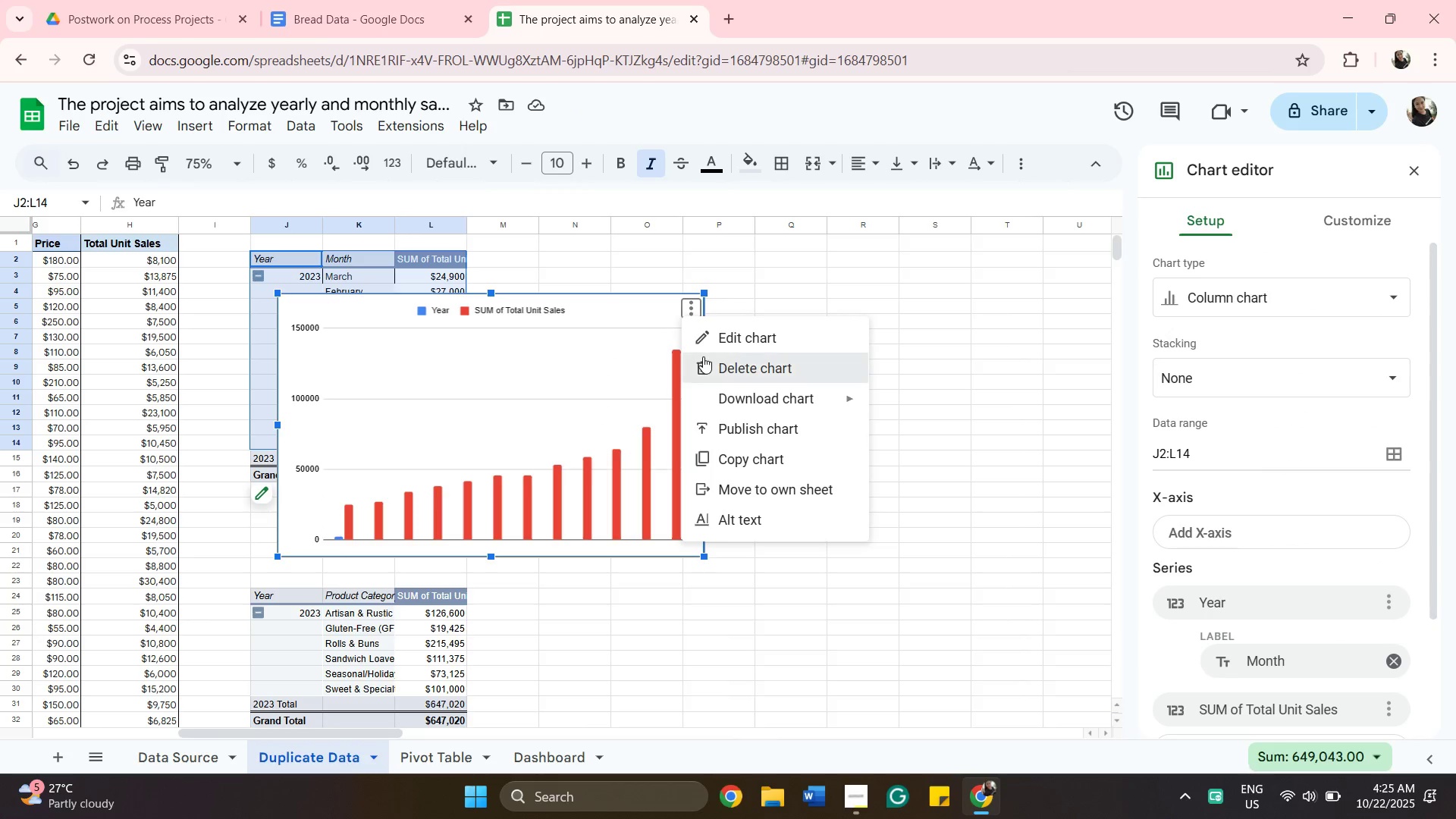 
left_click([703, 356])
 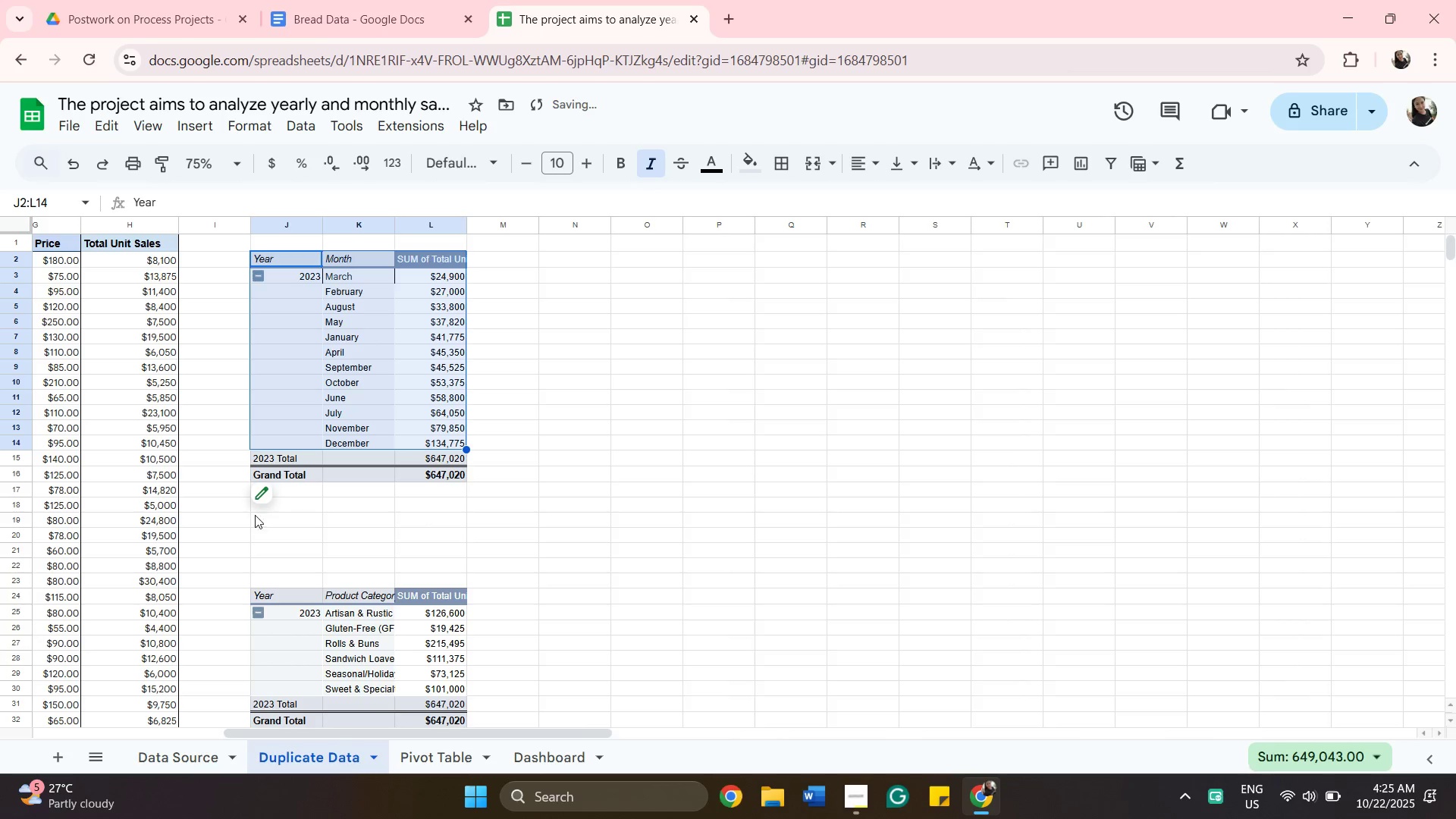 
left_click([265, 488])
 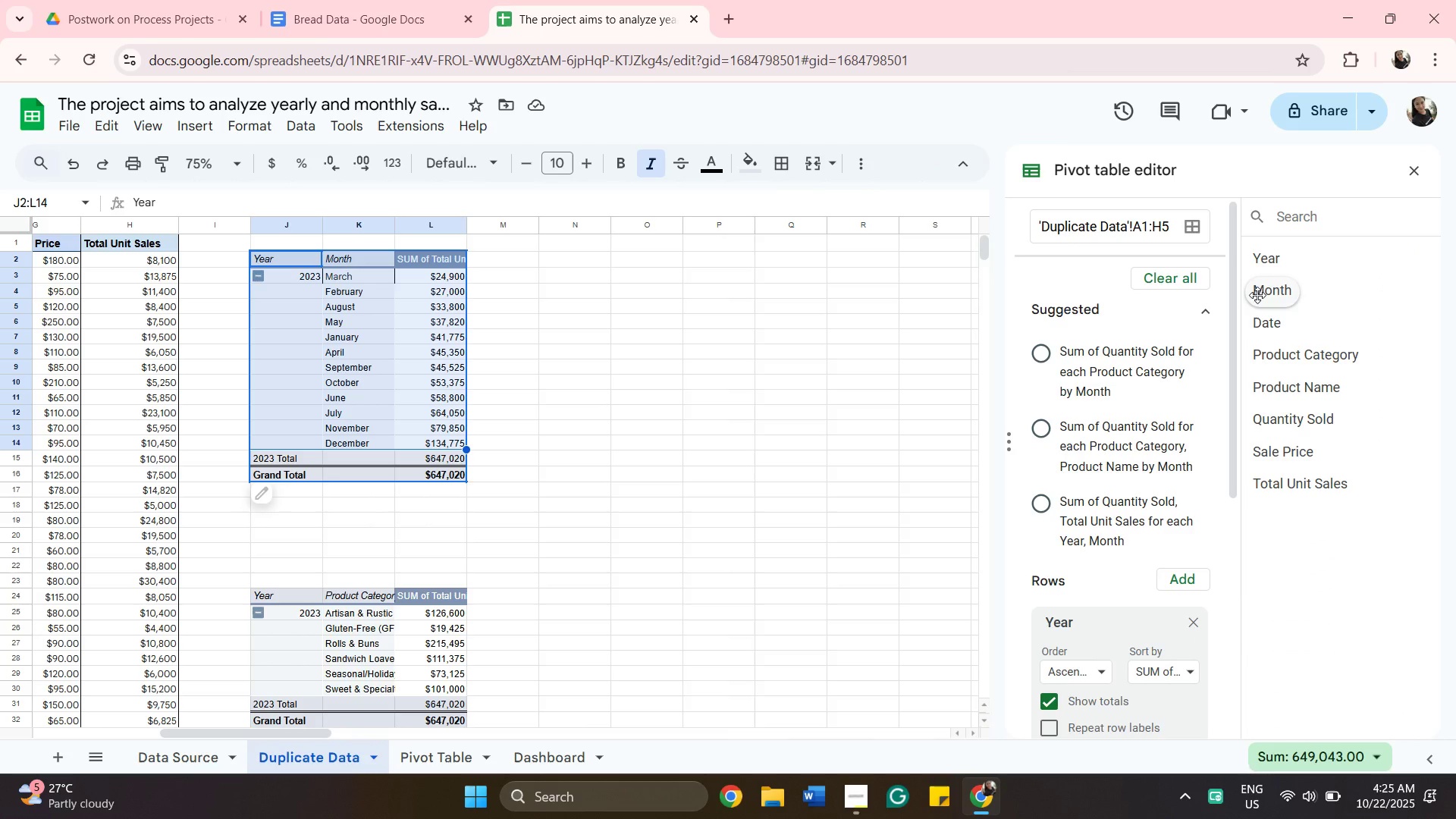 
mouse_move([1287, 290])
 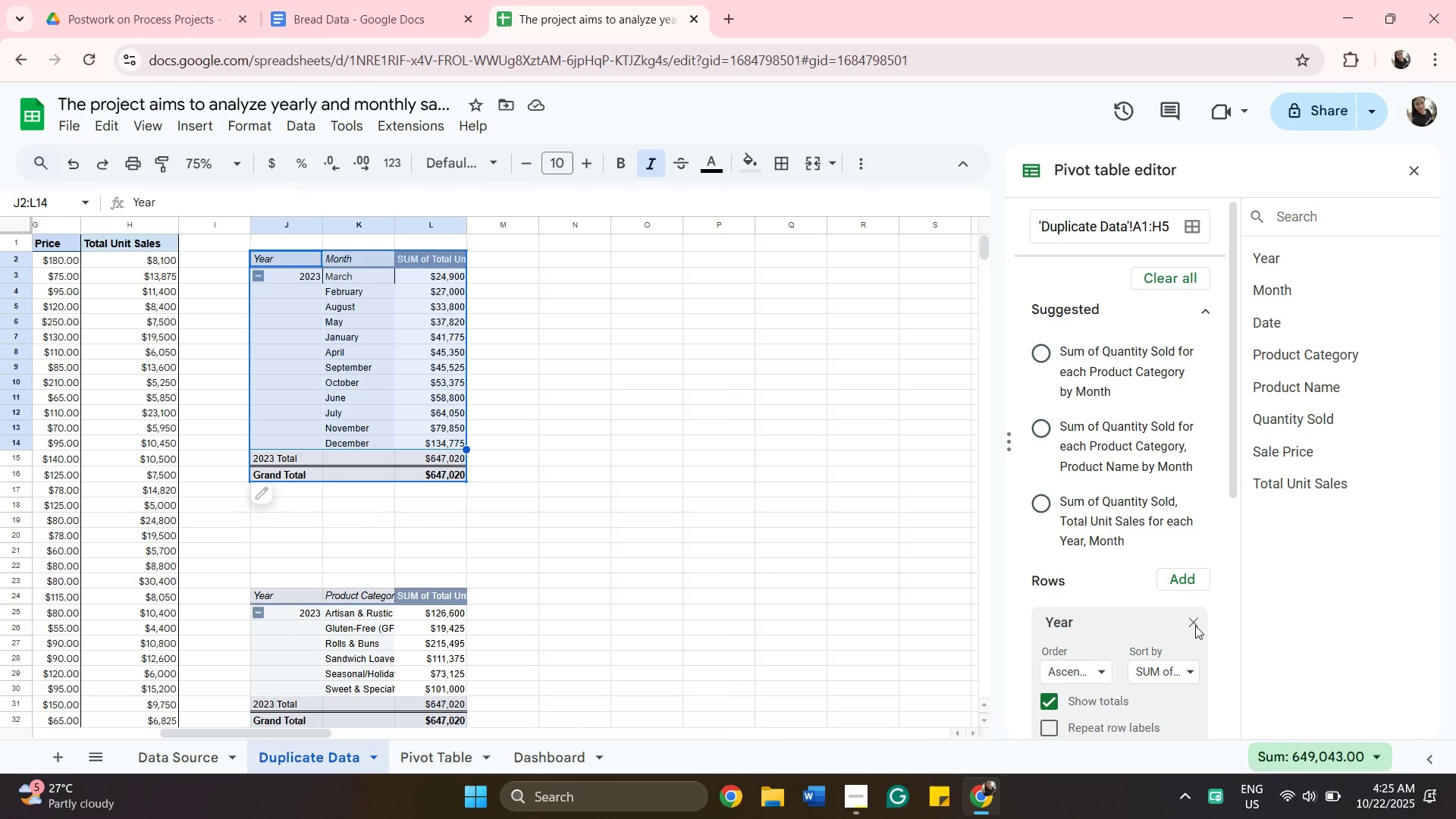 
left_click([1189, 623])
 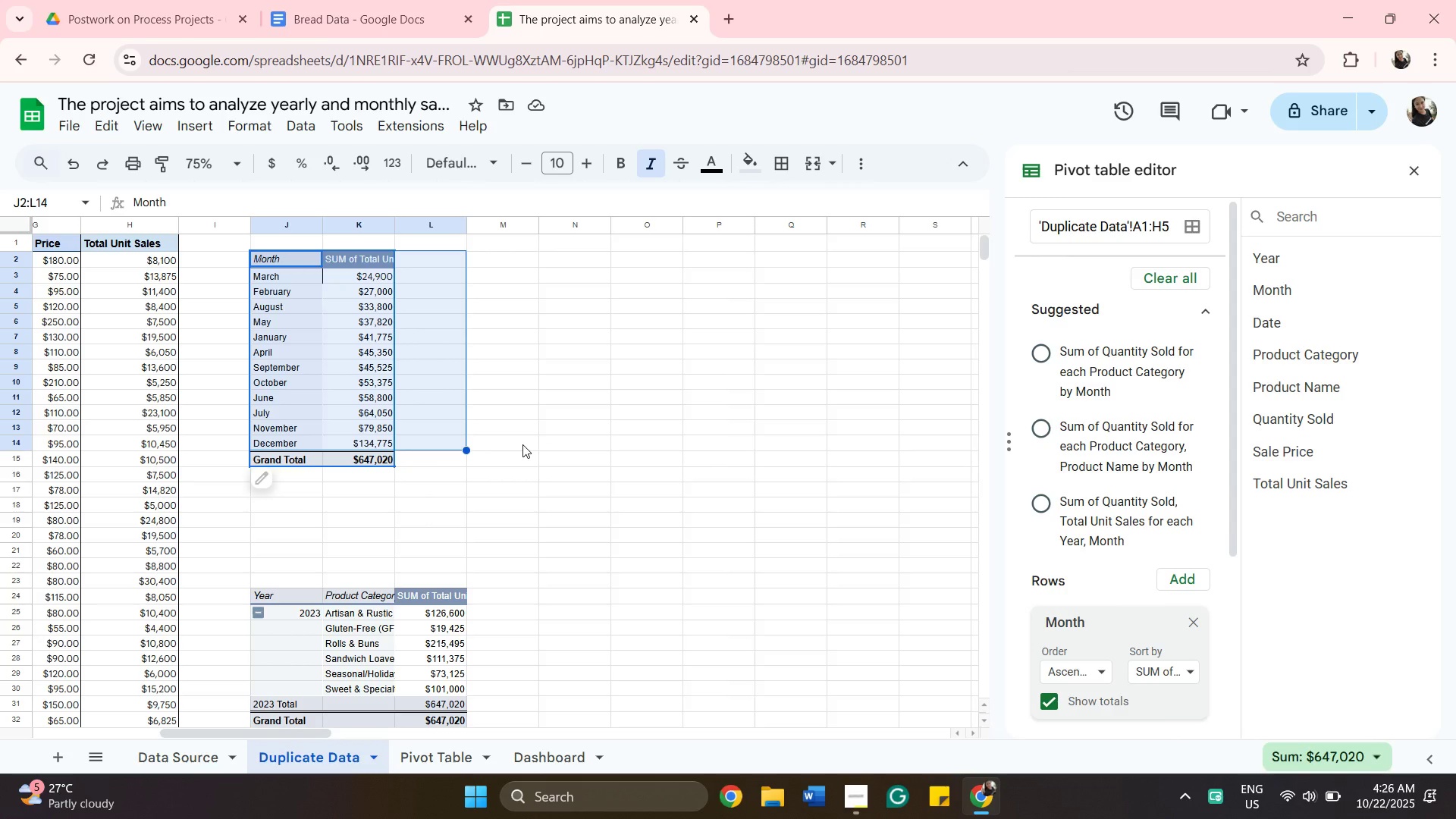 
wait(7.68)
 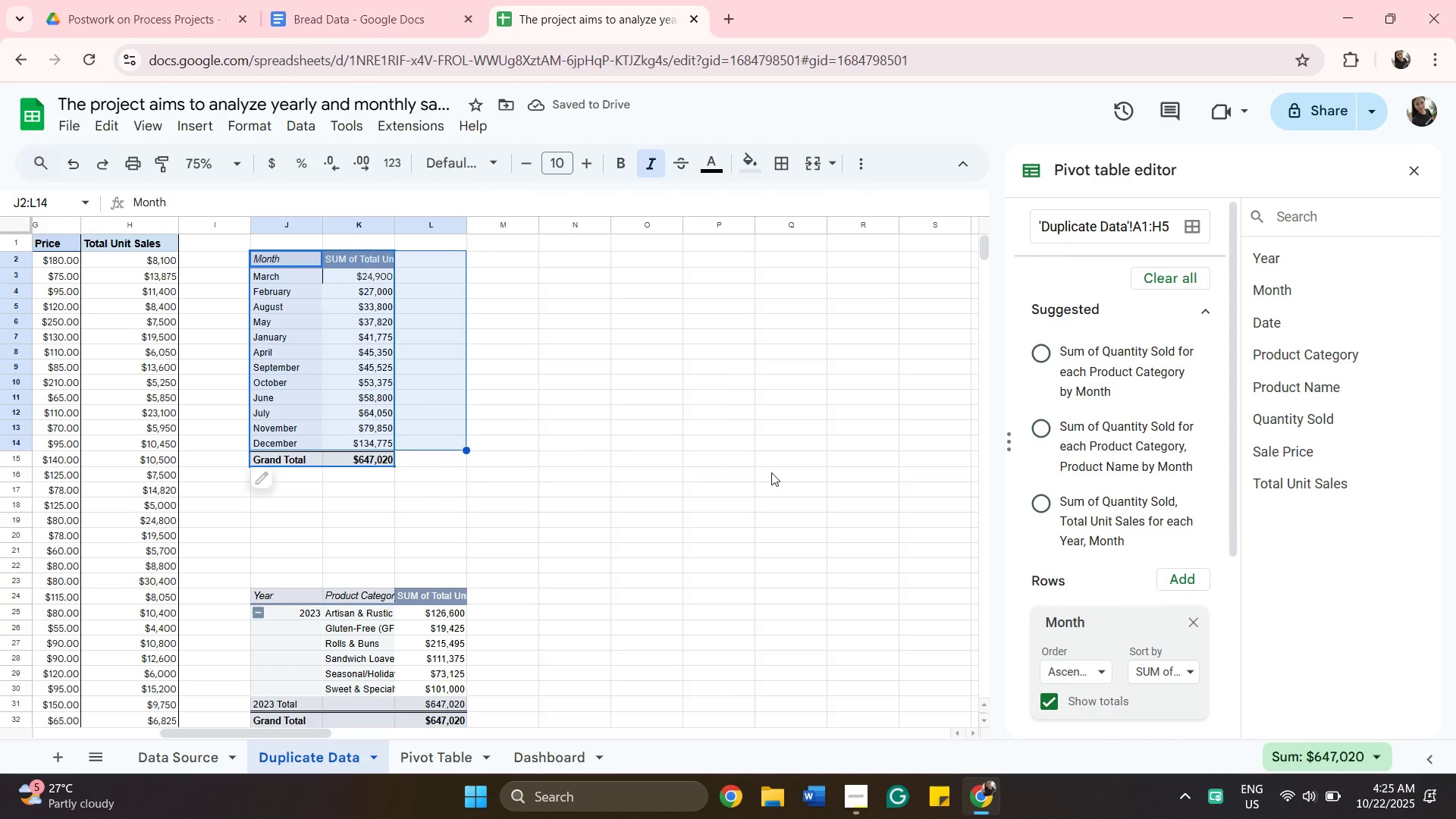 
left_click([662, 485])
 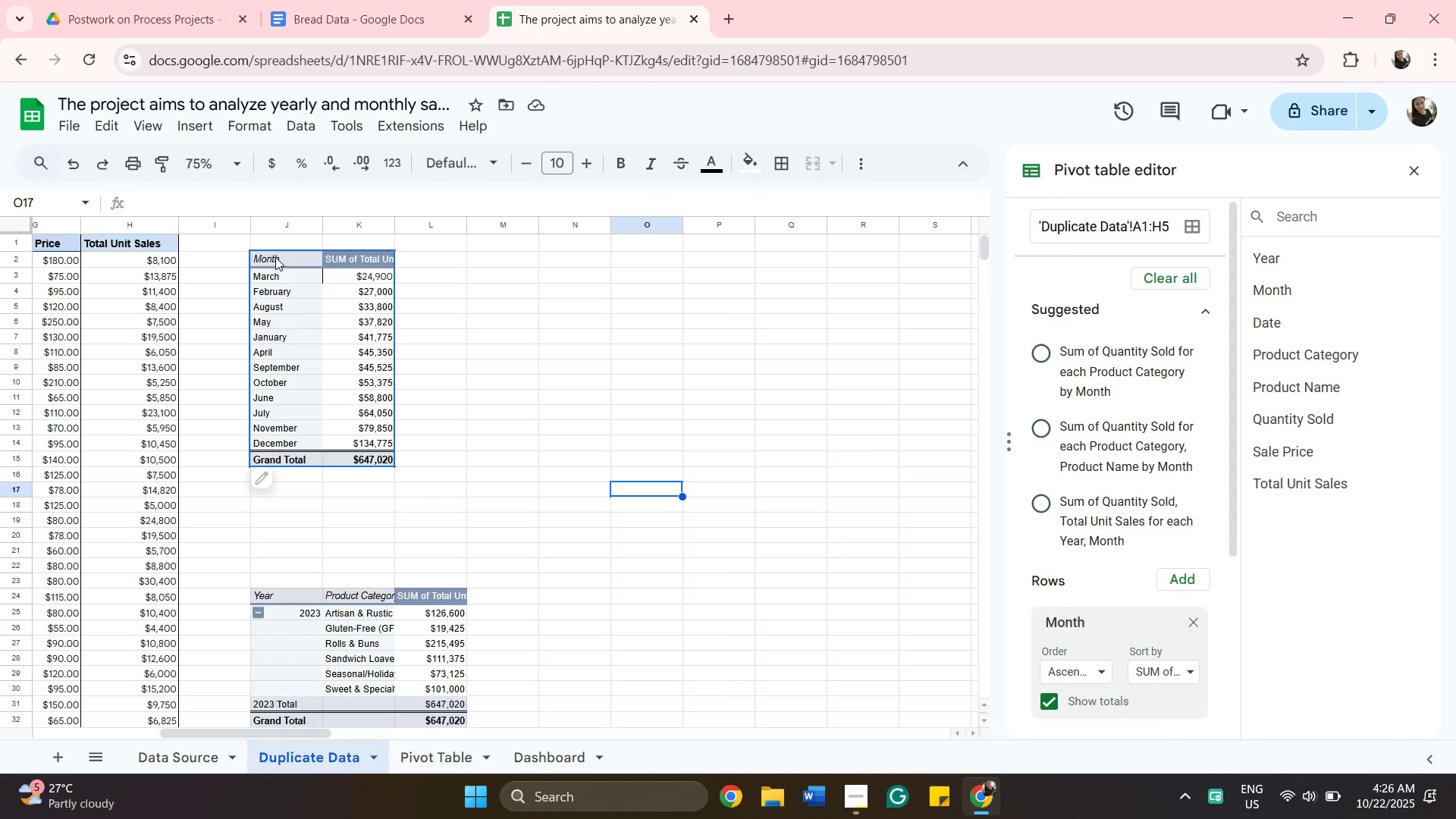 
left_click_drag(start_coordinate=[275, 257], to_coordinate=[280, 257])
 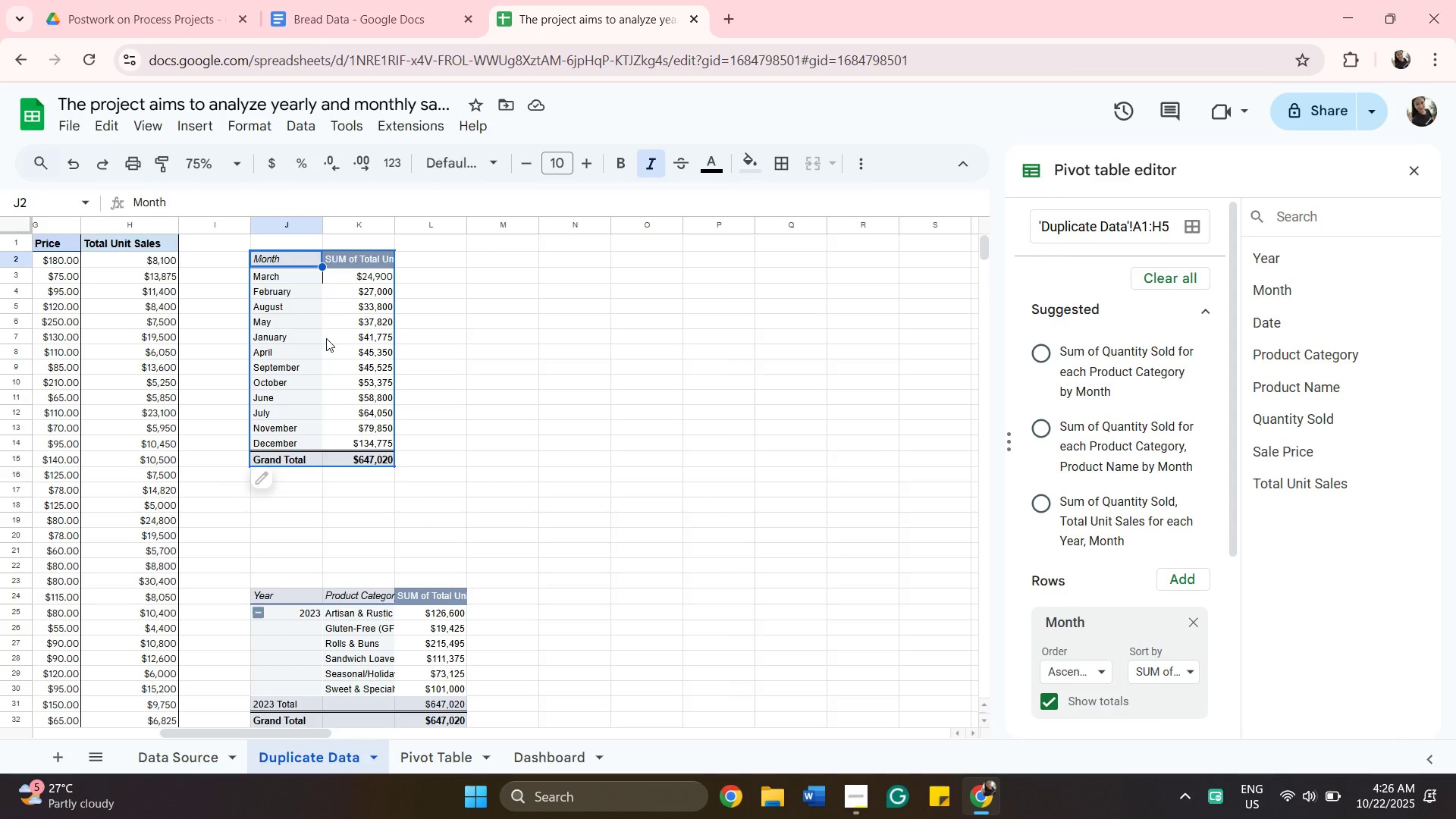 
key(Shift+ShiftLeft)
 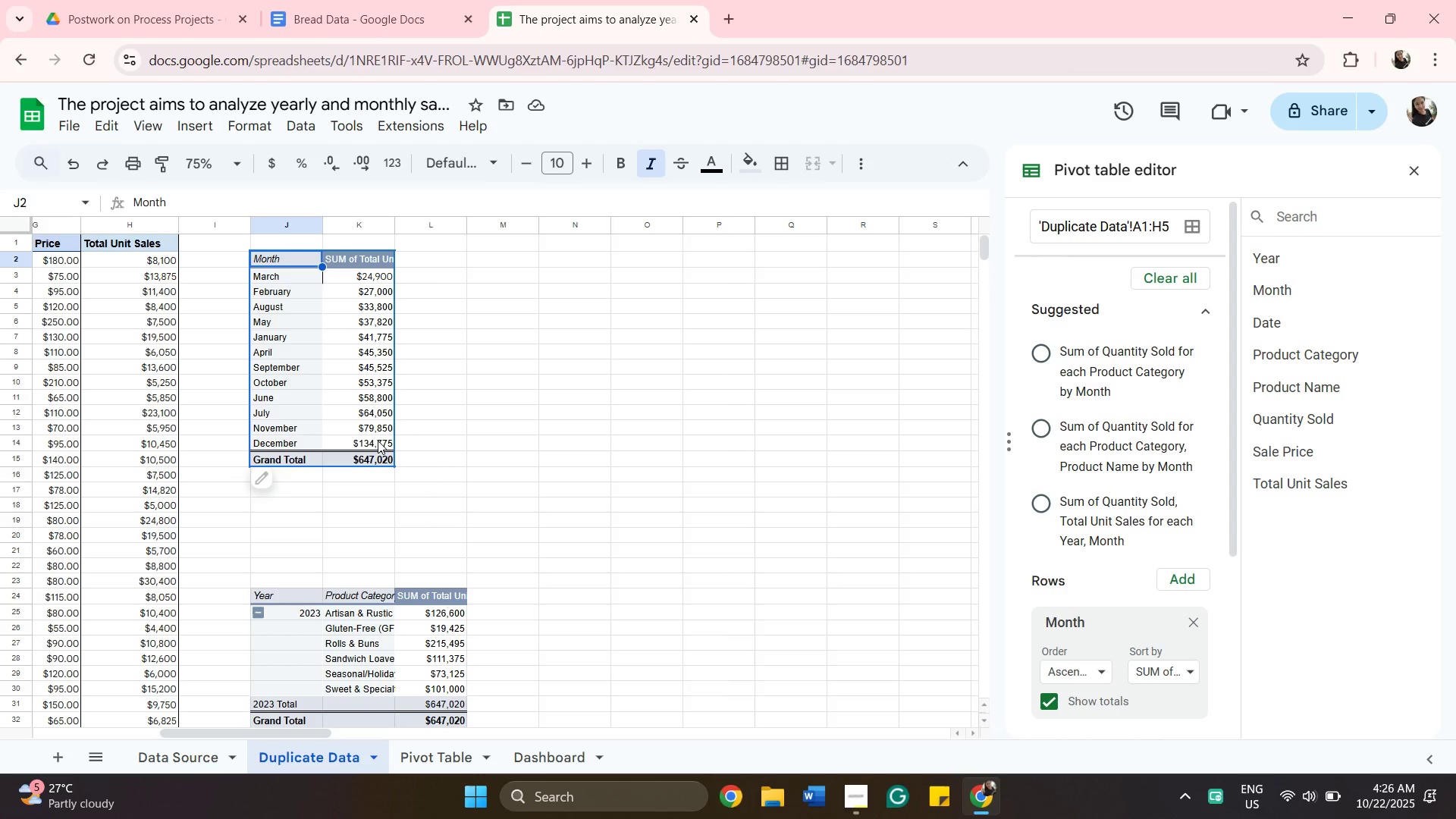 
key(Shift+ShiftLeft)
 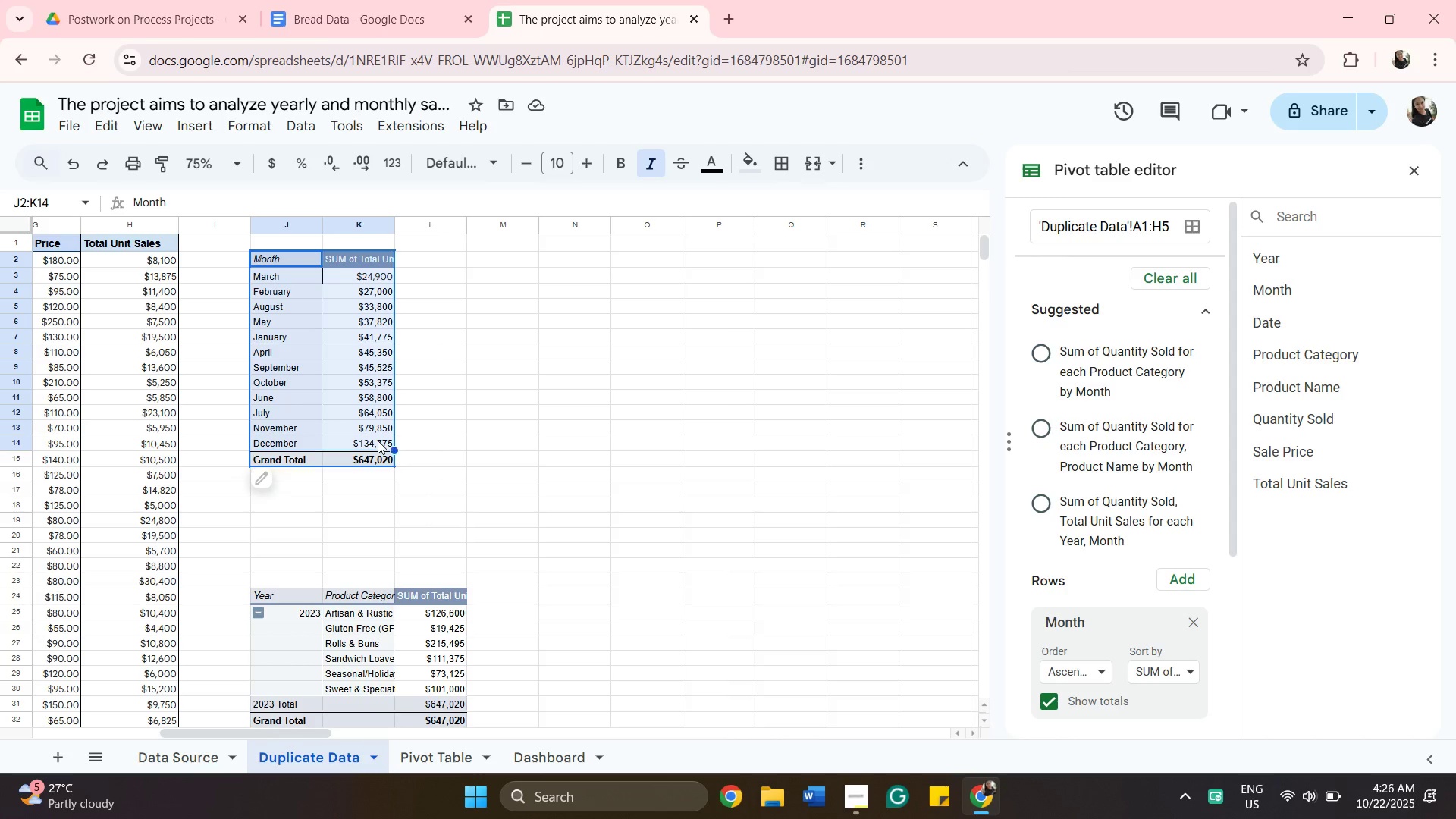 
left_click([378, 441])
 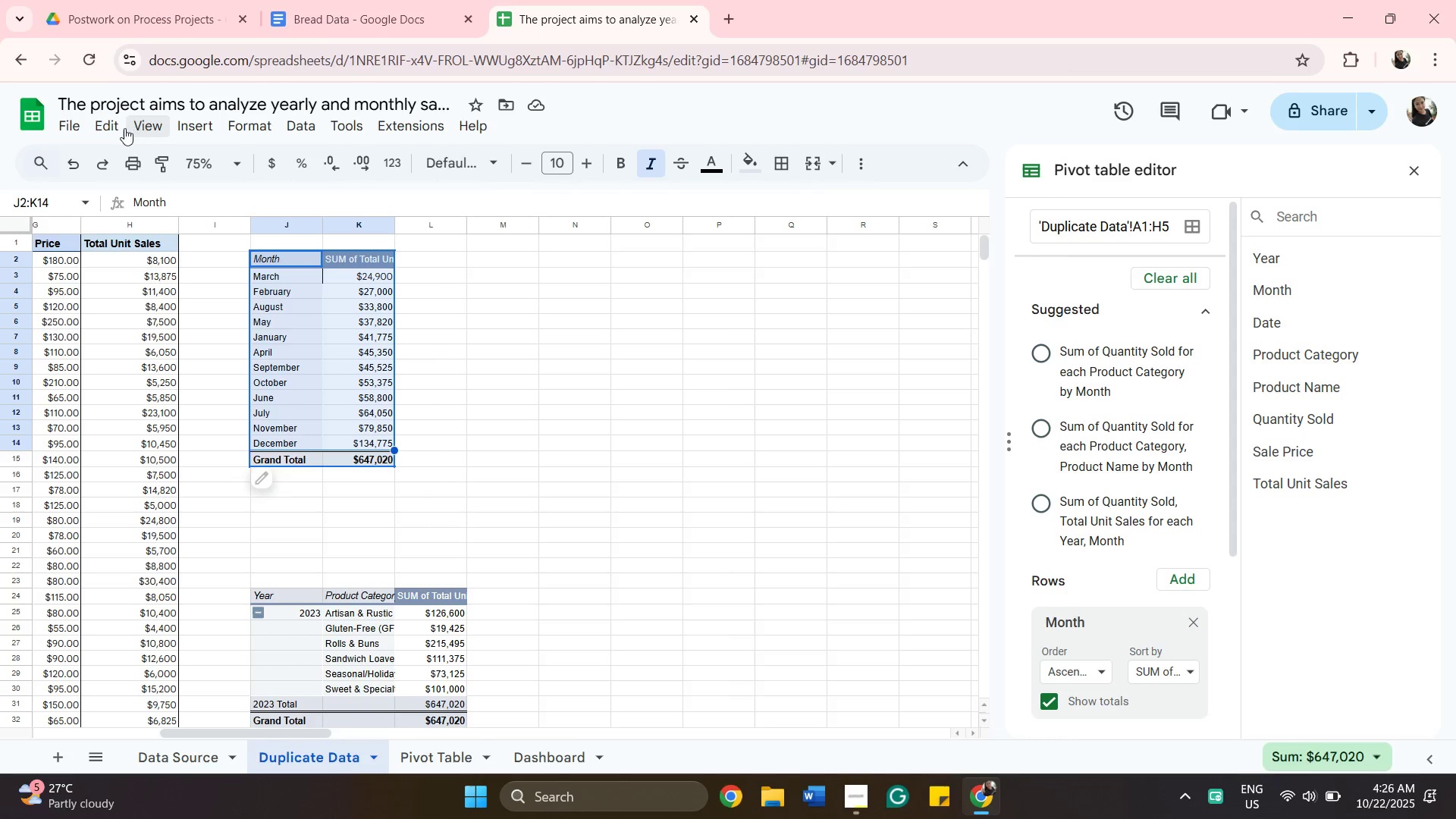 
left_click([105, 128])
 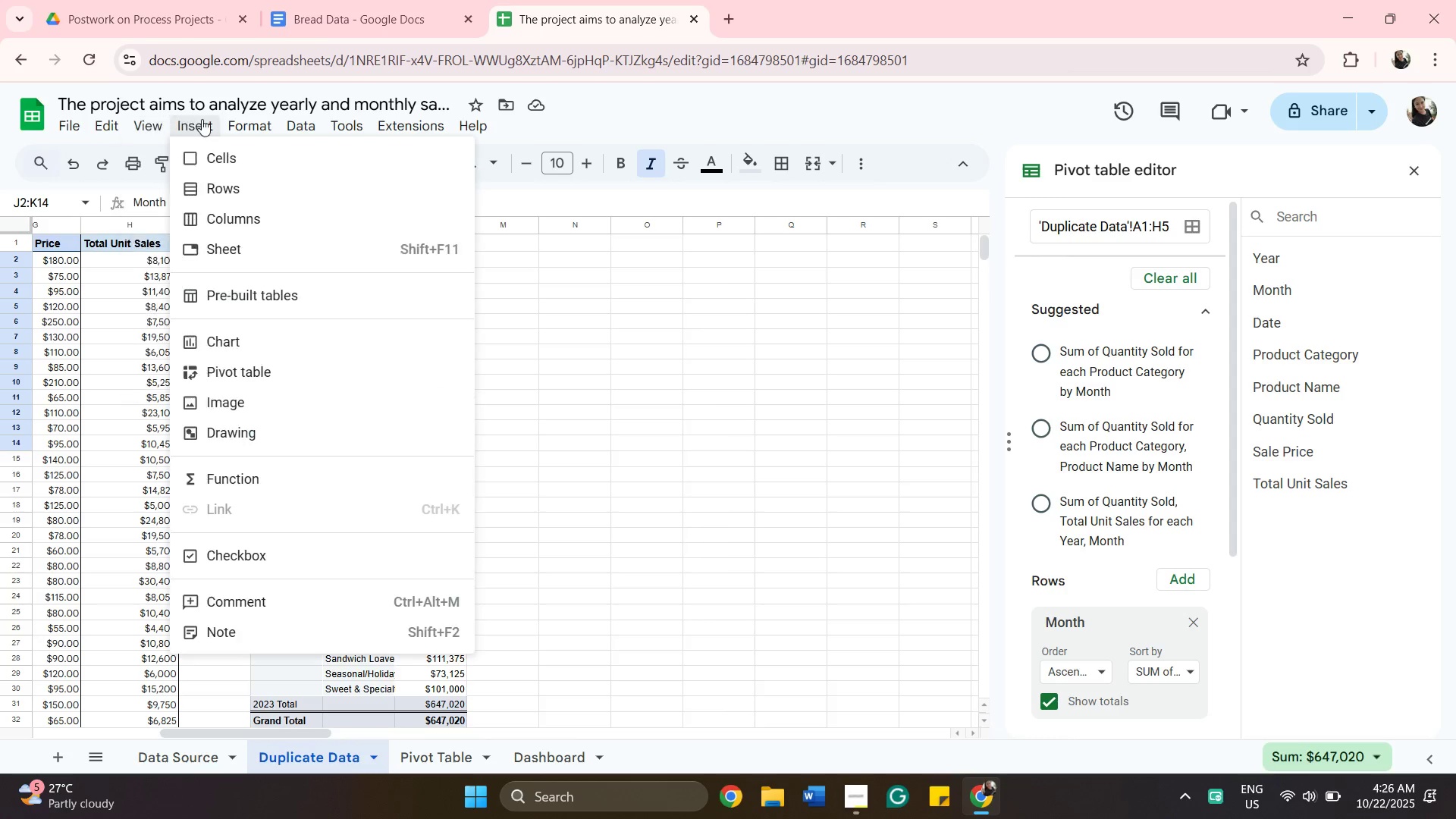 
left_click([202, 119])
 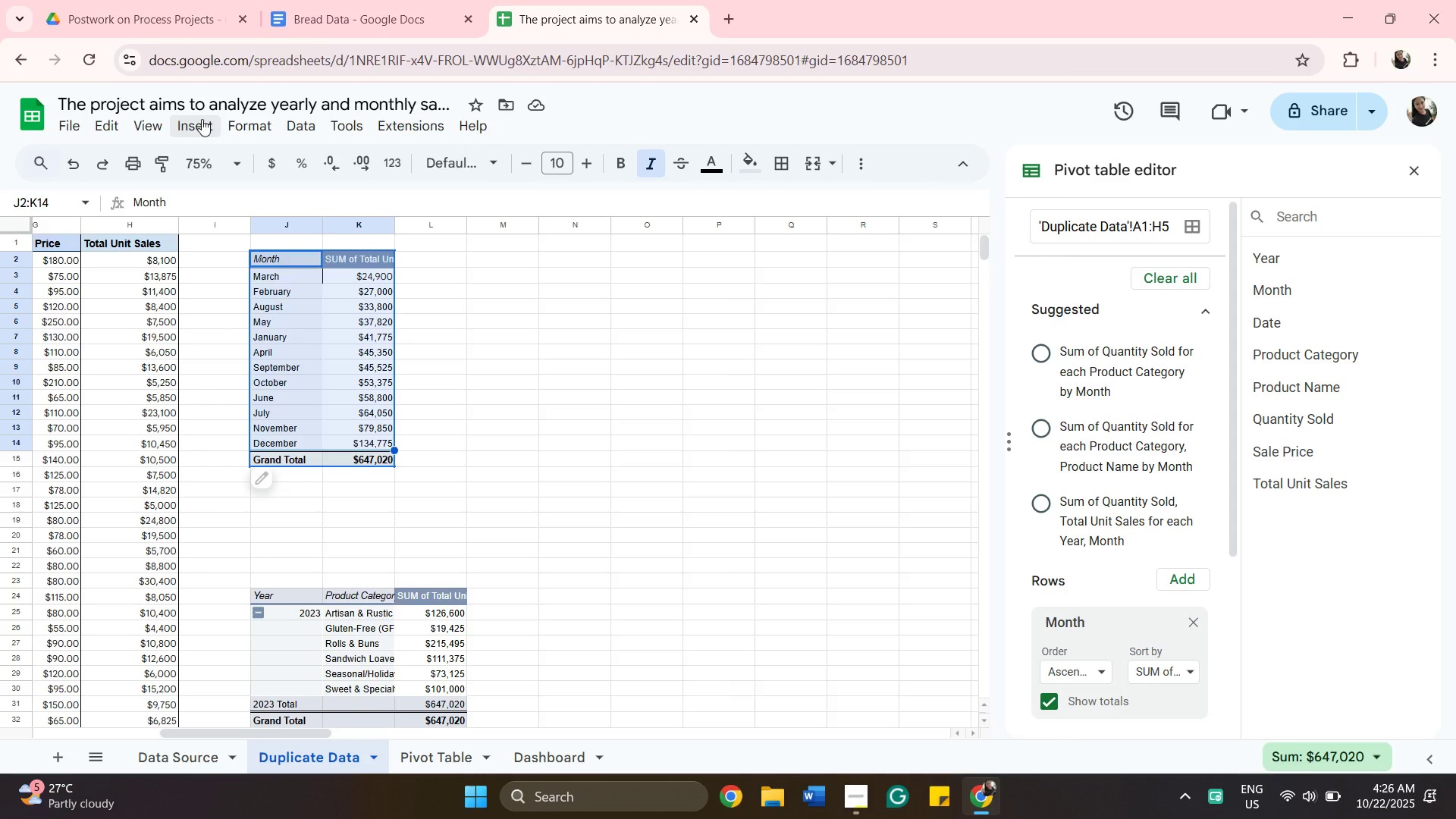 
left_click([202, 119])
 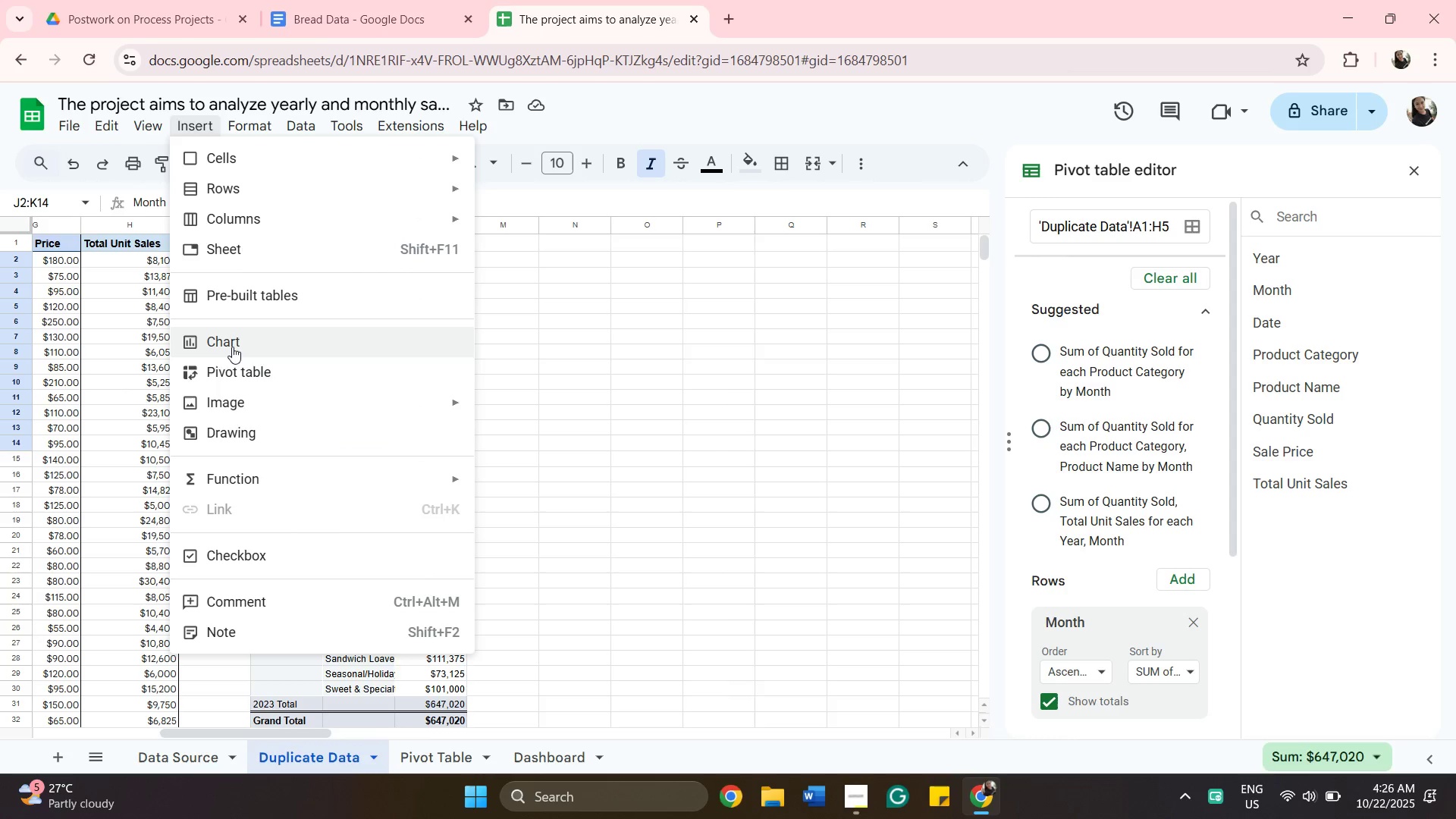 
left_click([232, 347])
 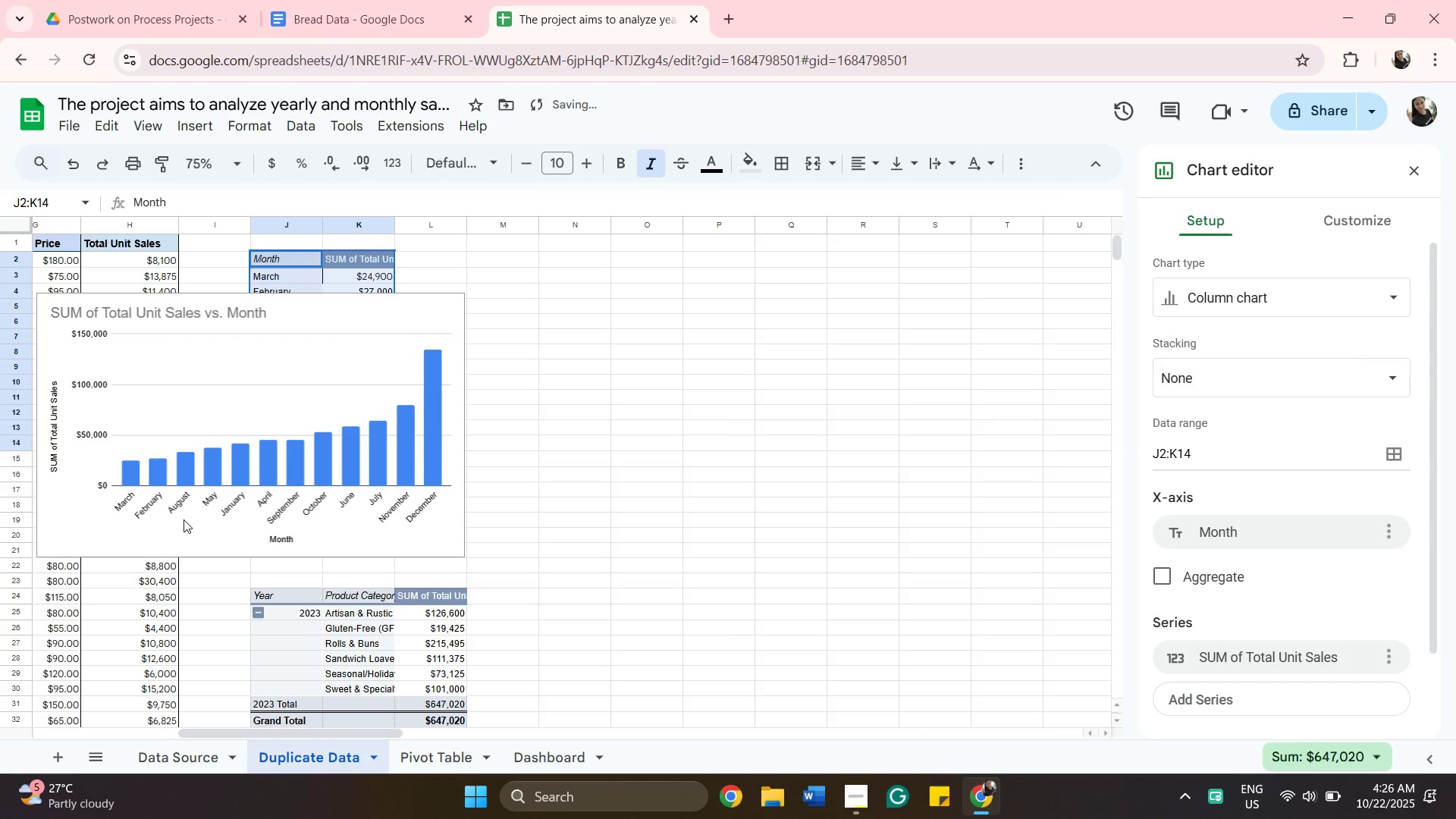 
left_click_drag(start_coordinate=[181, 526], to_coordinate=[322, 525])
 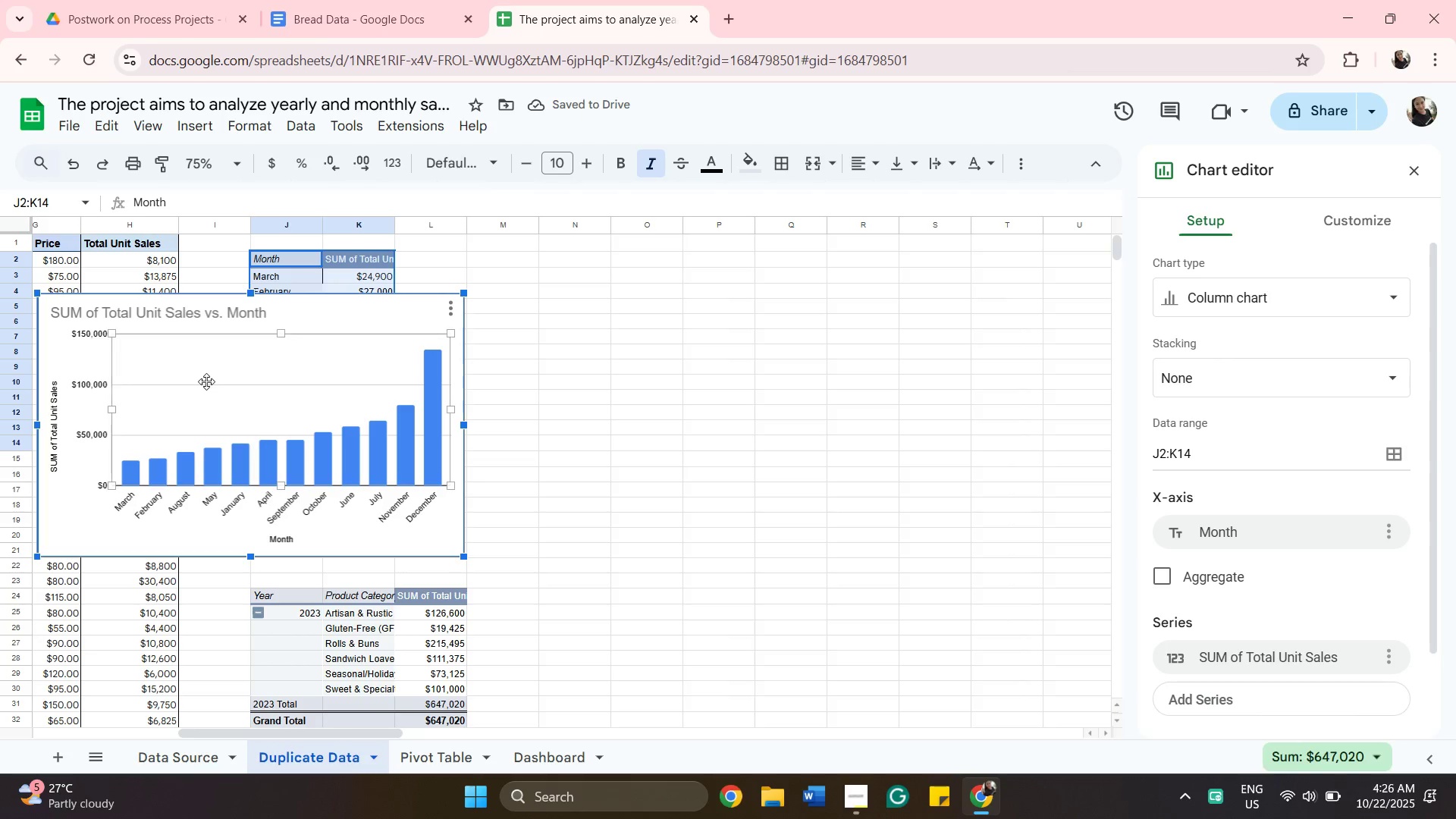 
left_click_drag(start_coordinate=[206, 381], to_coordinate=[598, 343])
 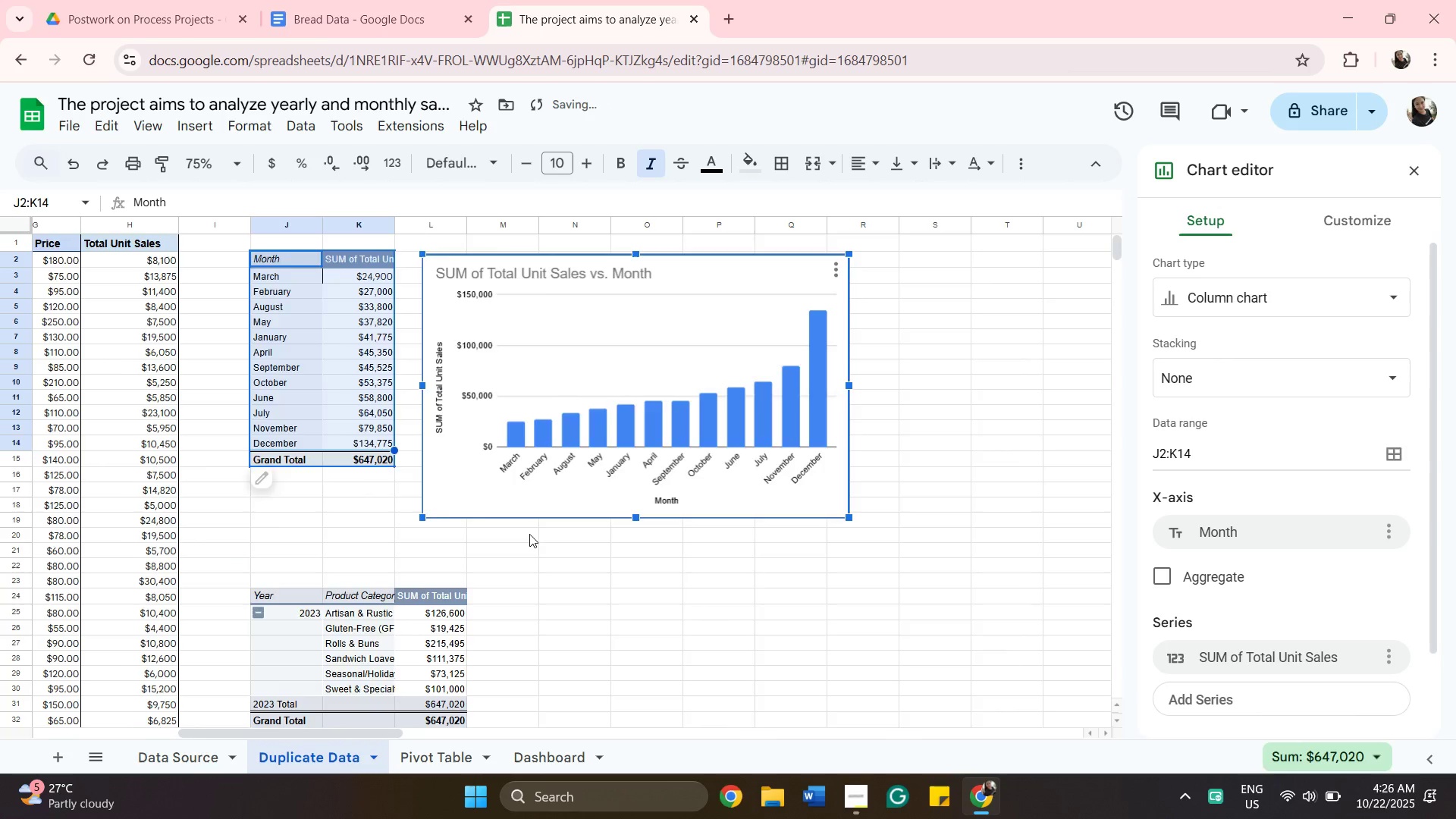 
scroll: coordinate [529, 534], scroll_direction: down, amount: 2.0
 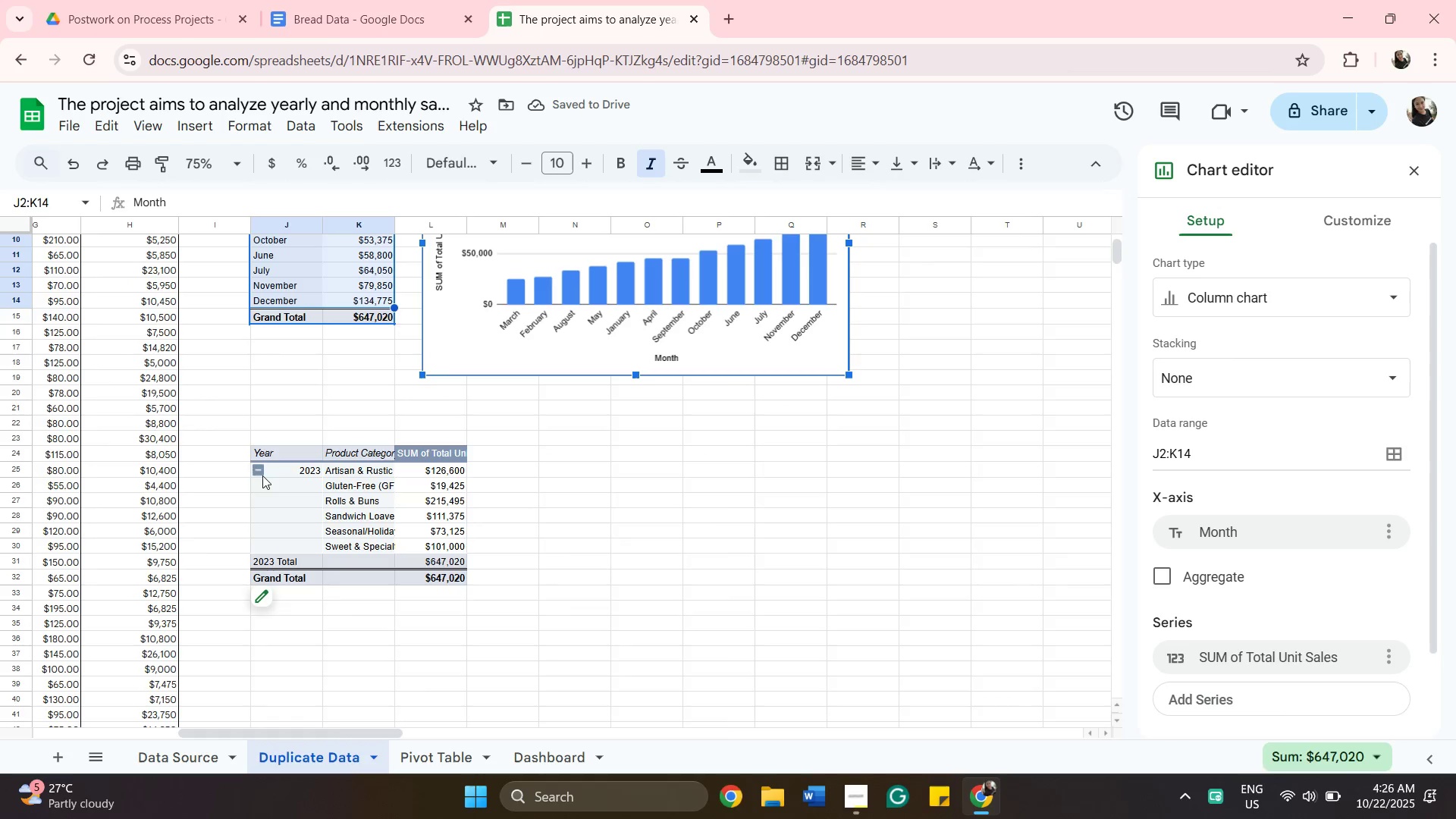 
left_click([257, 470])
 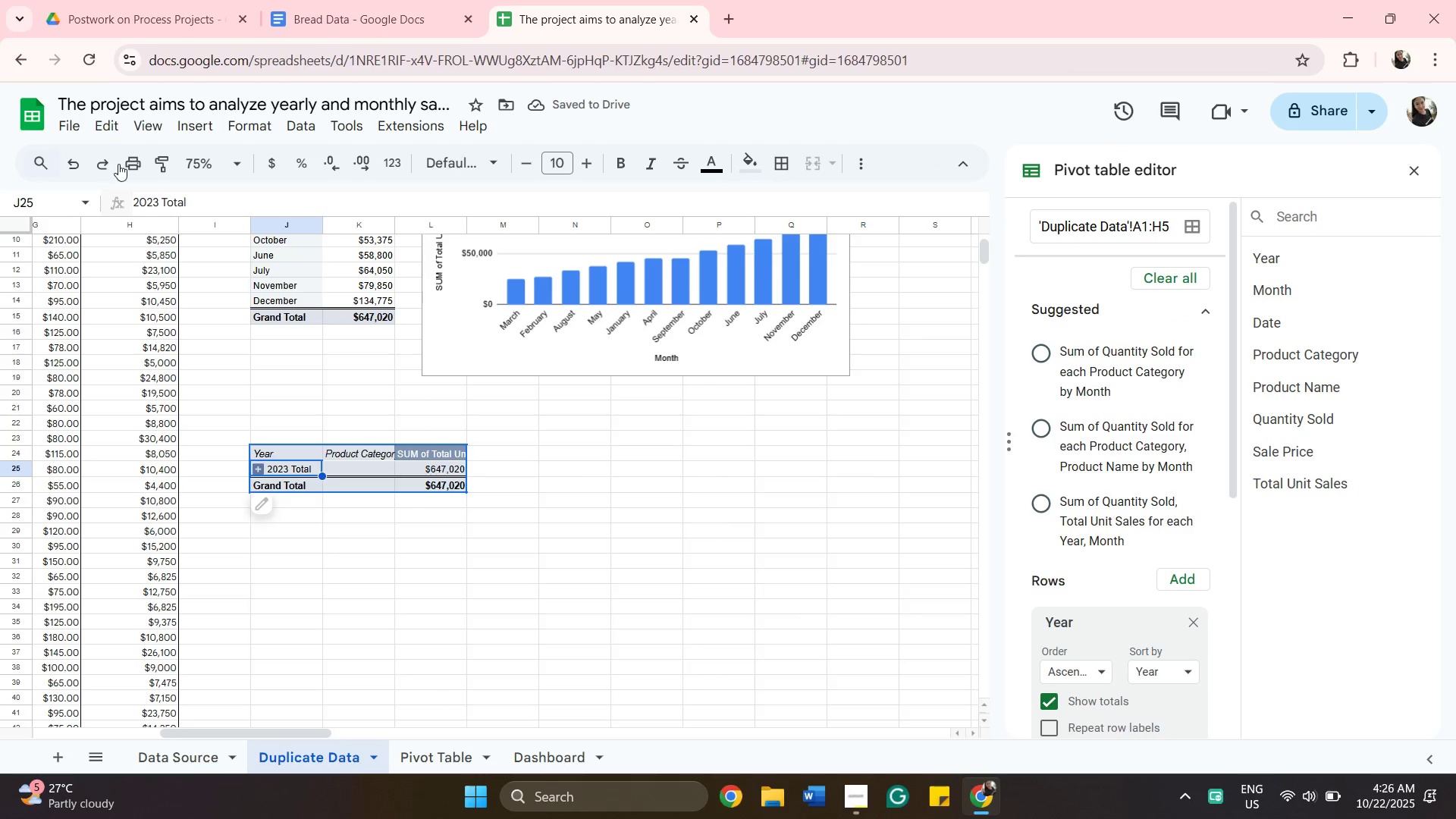 
left_click([107, 163])
 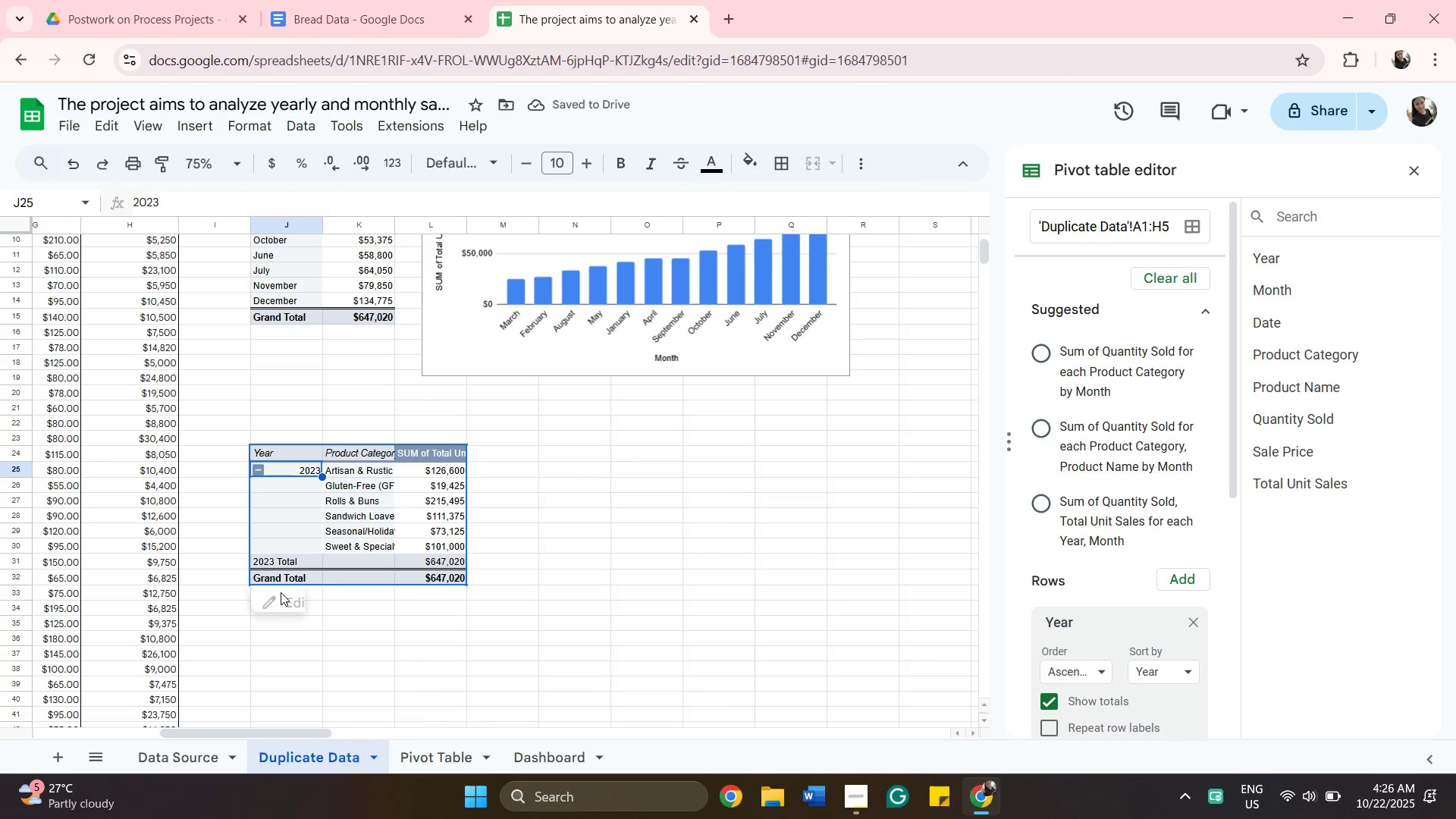 
left_click([263, 604])
 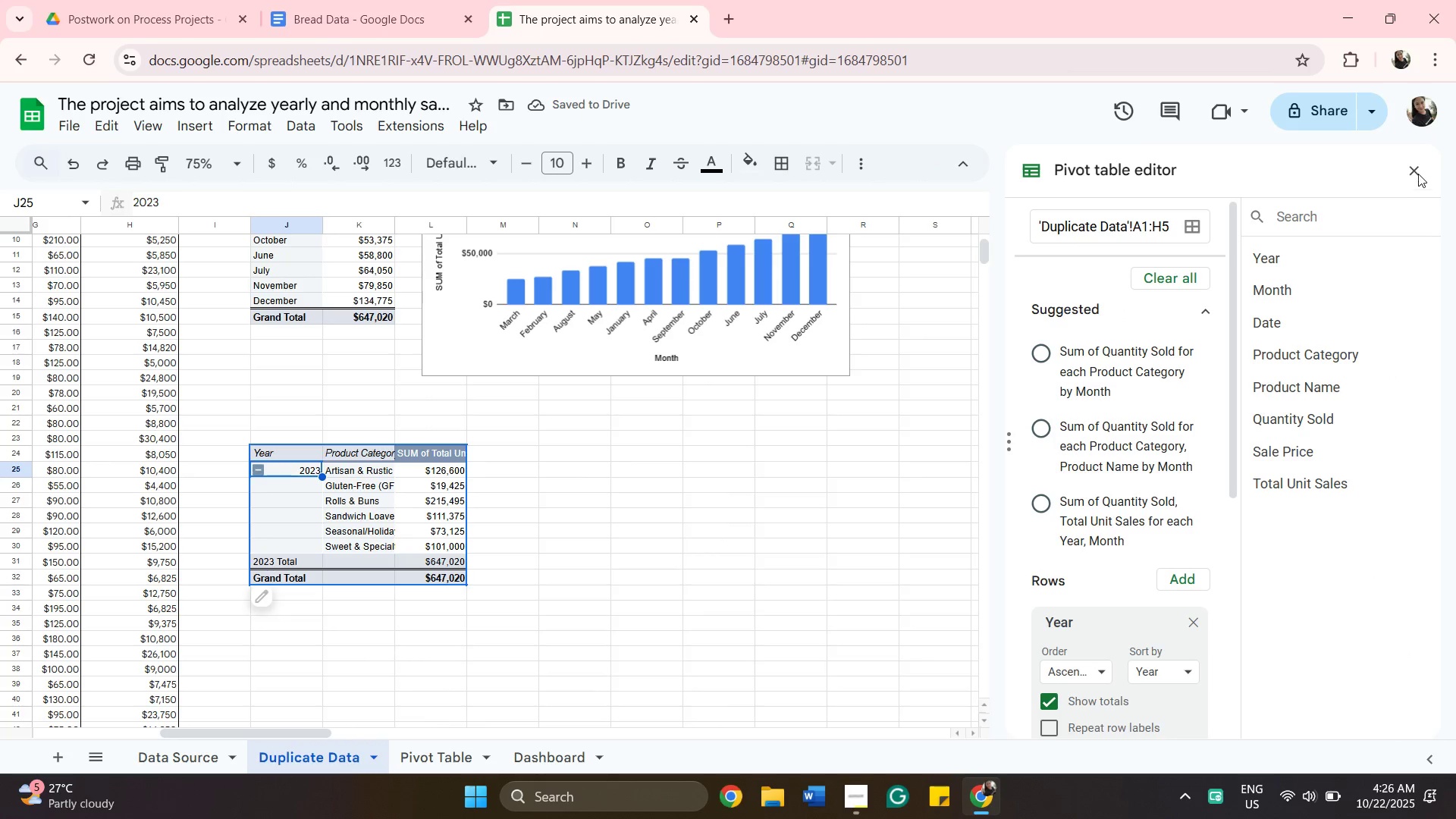 
left_click([1415, 169])
 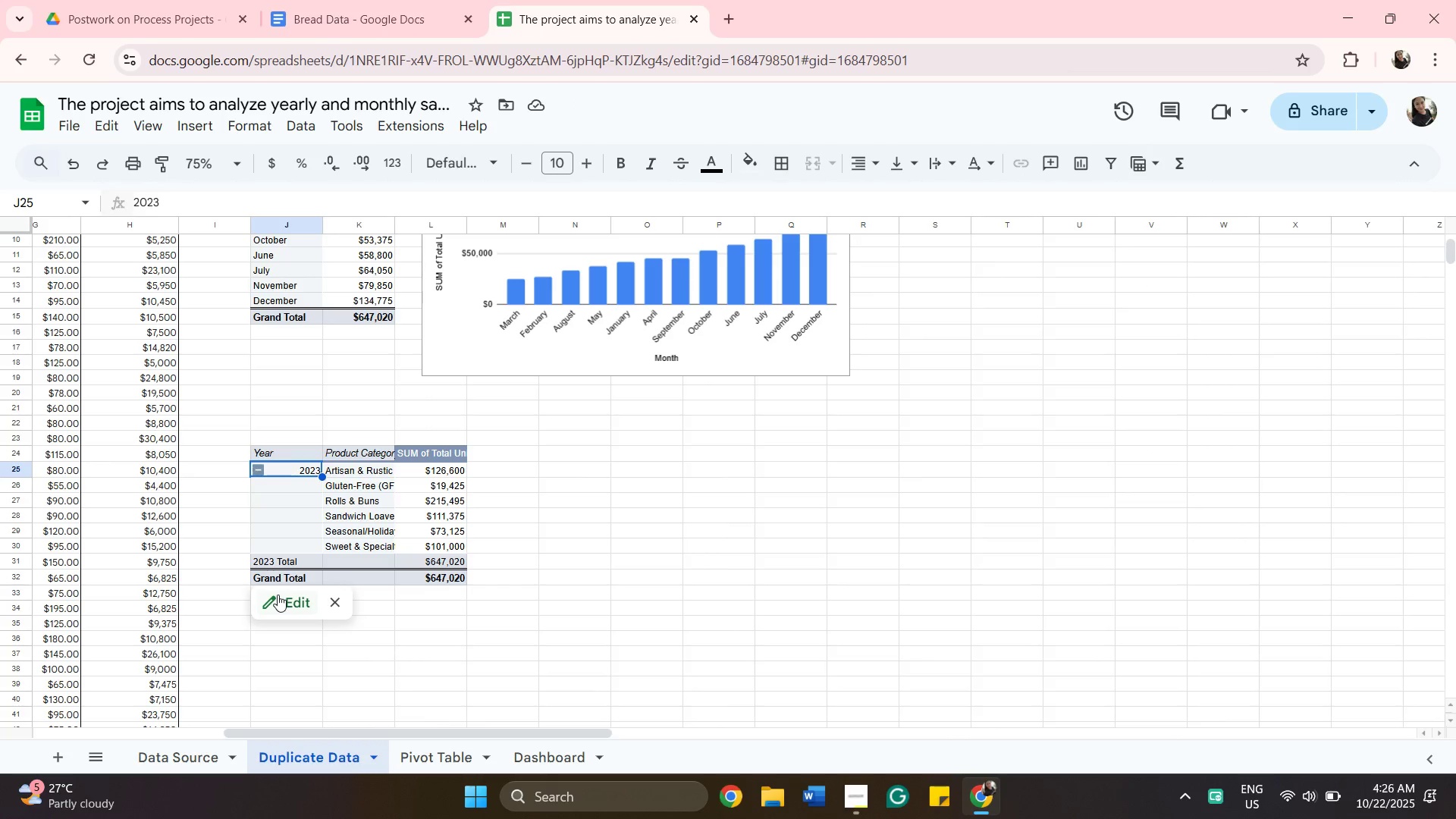 
left_click([278, 595])
 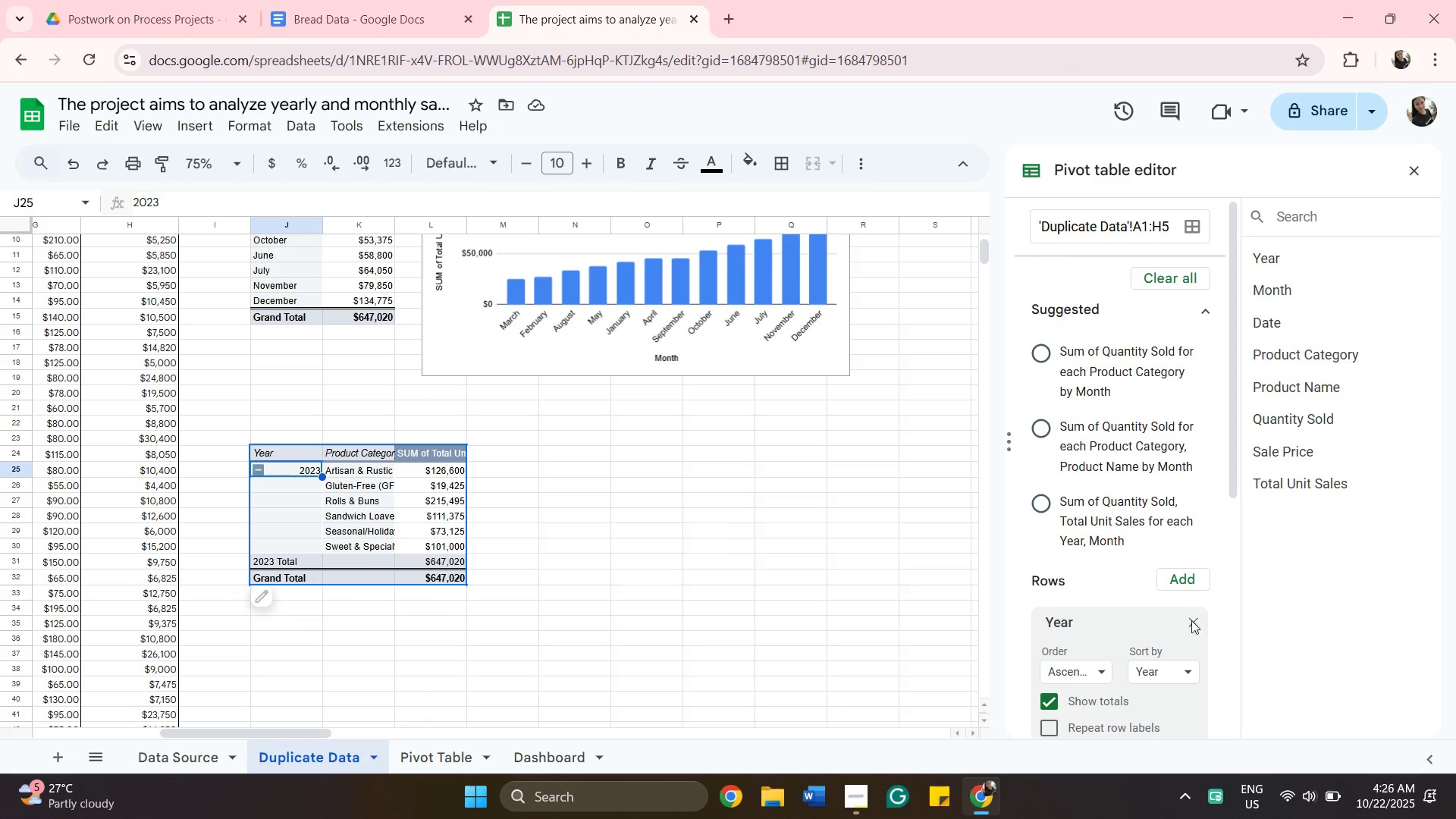 
left_click([1194, 623])
 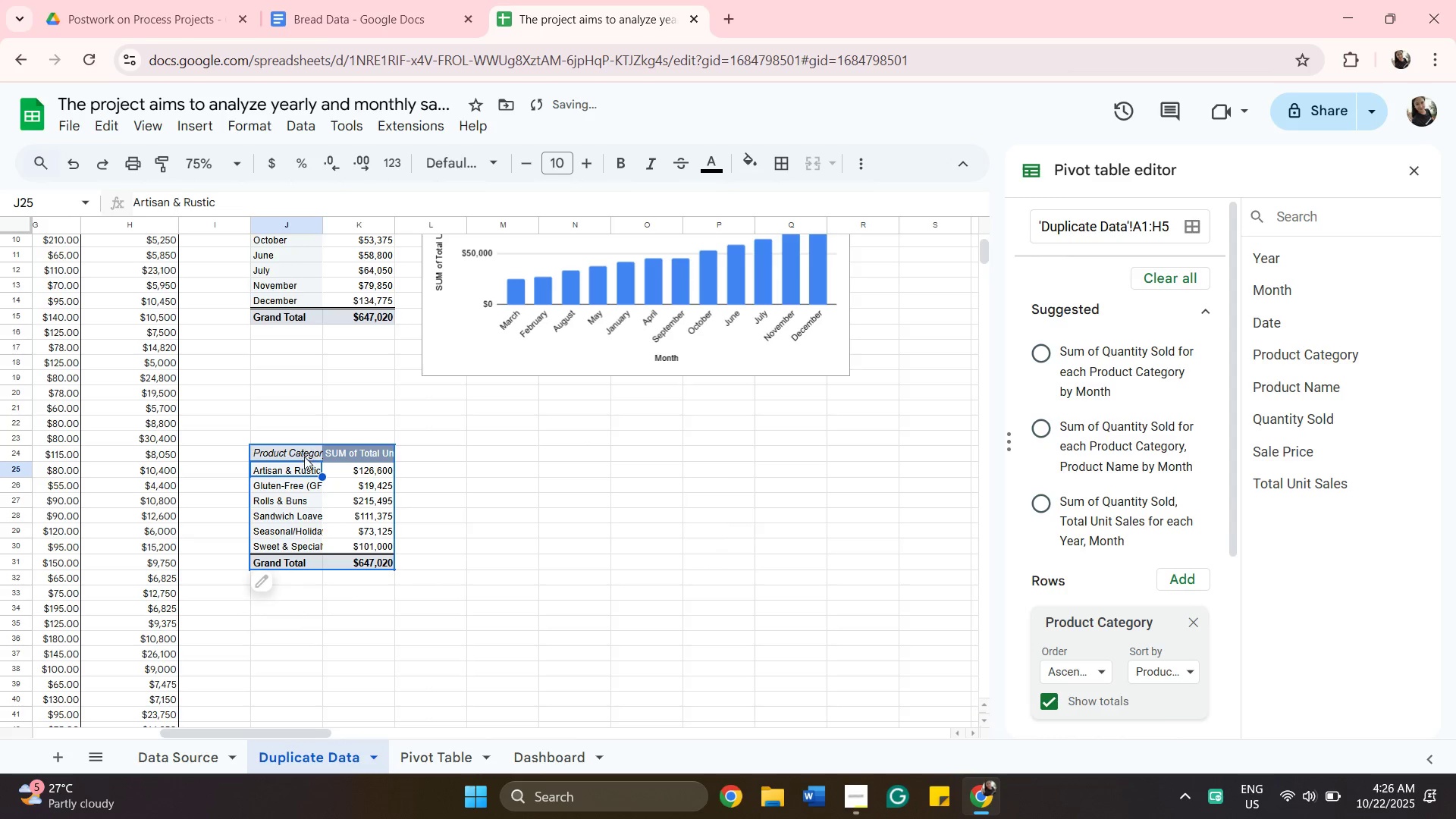 
left_click([304, 457])
 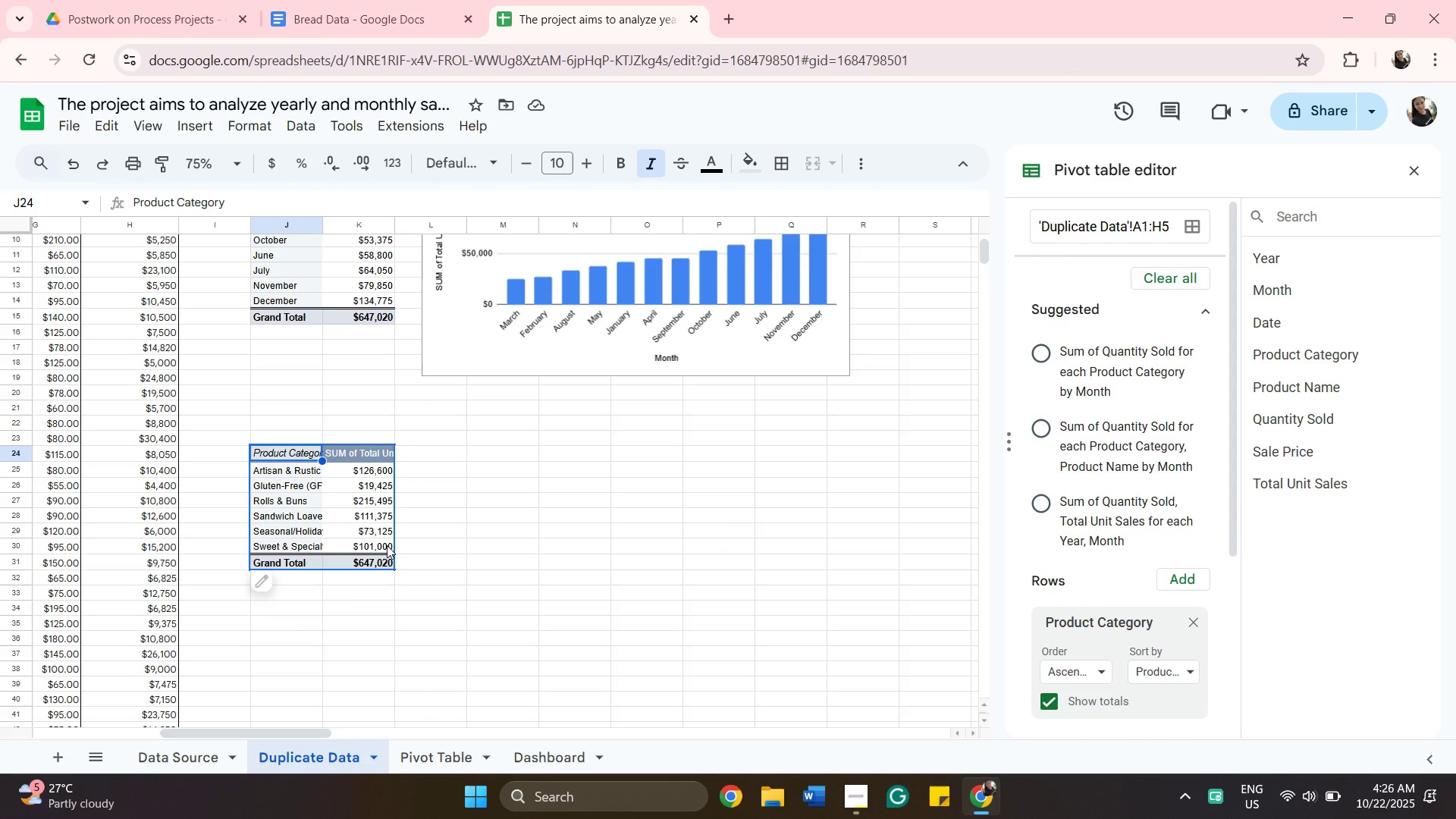 
key(Shift+ShiftLeft)
 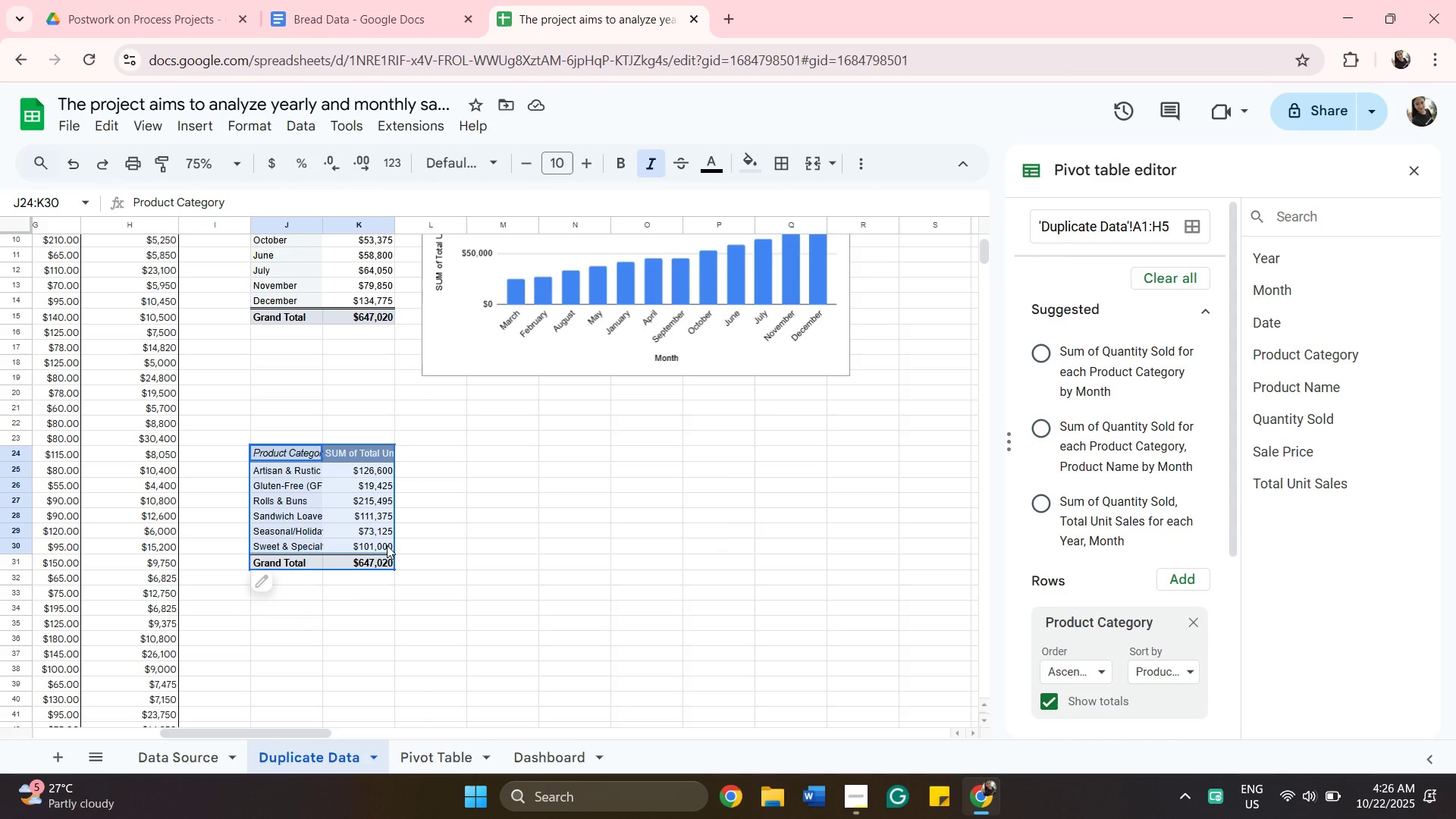 
left_click([387, 545])
 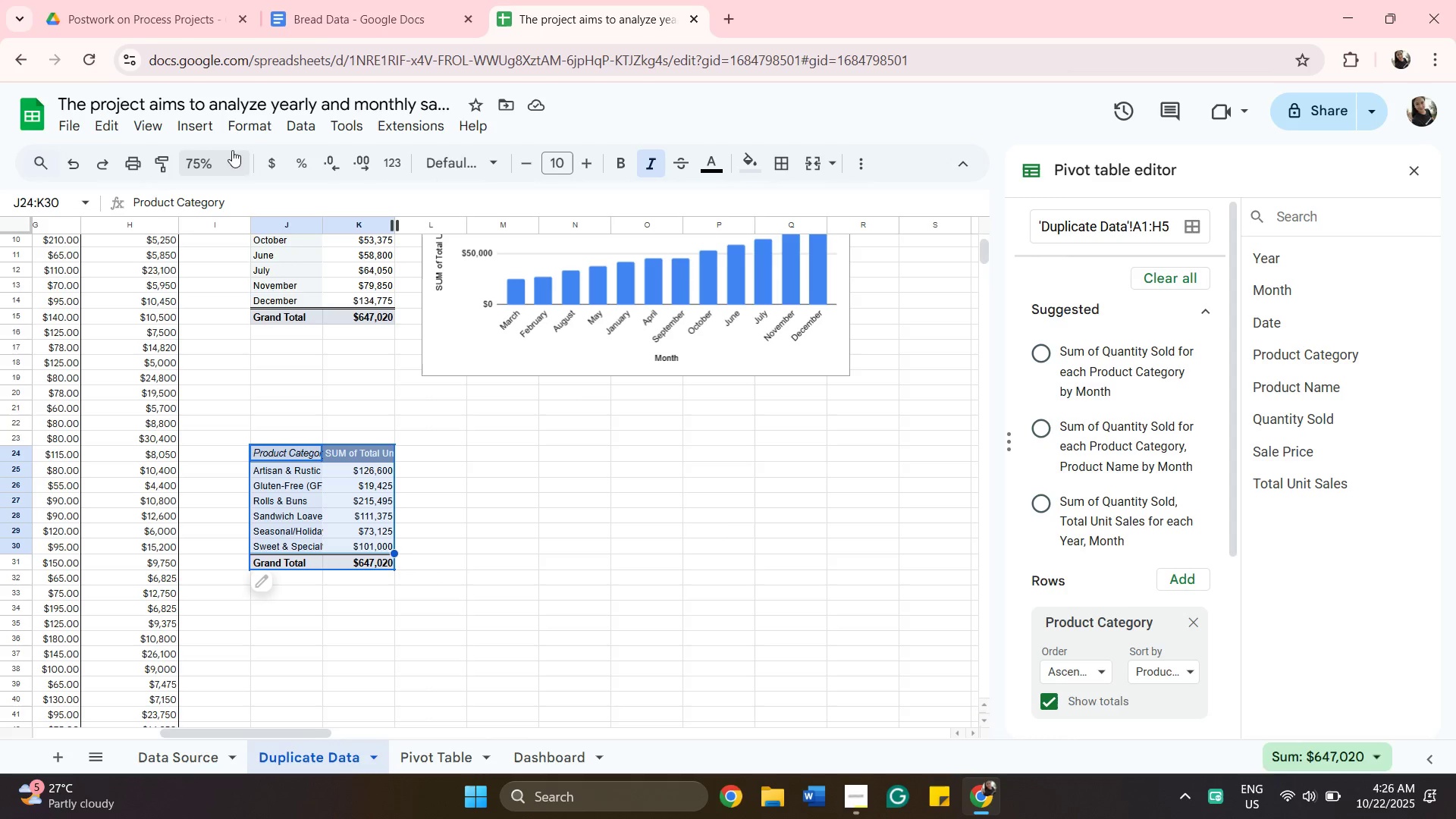 
left_click([209, 130])
 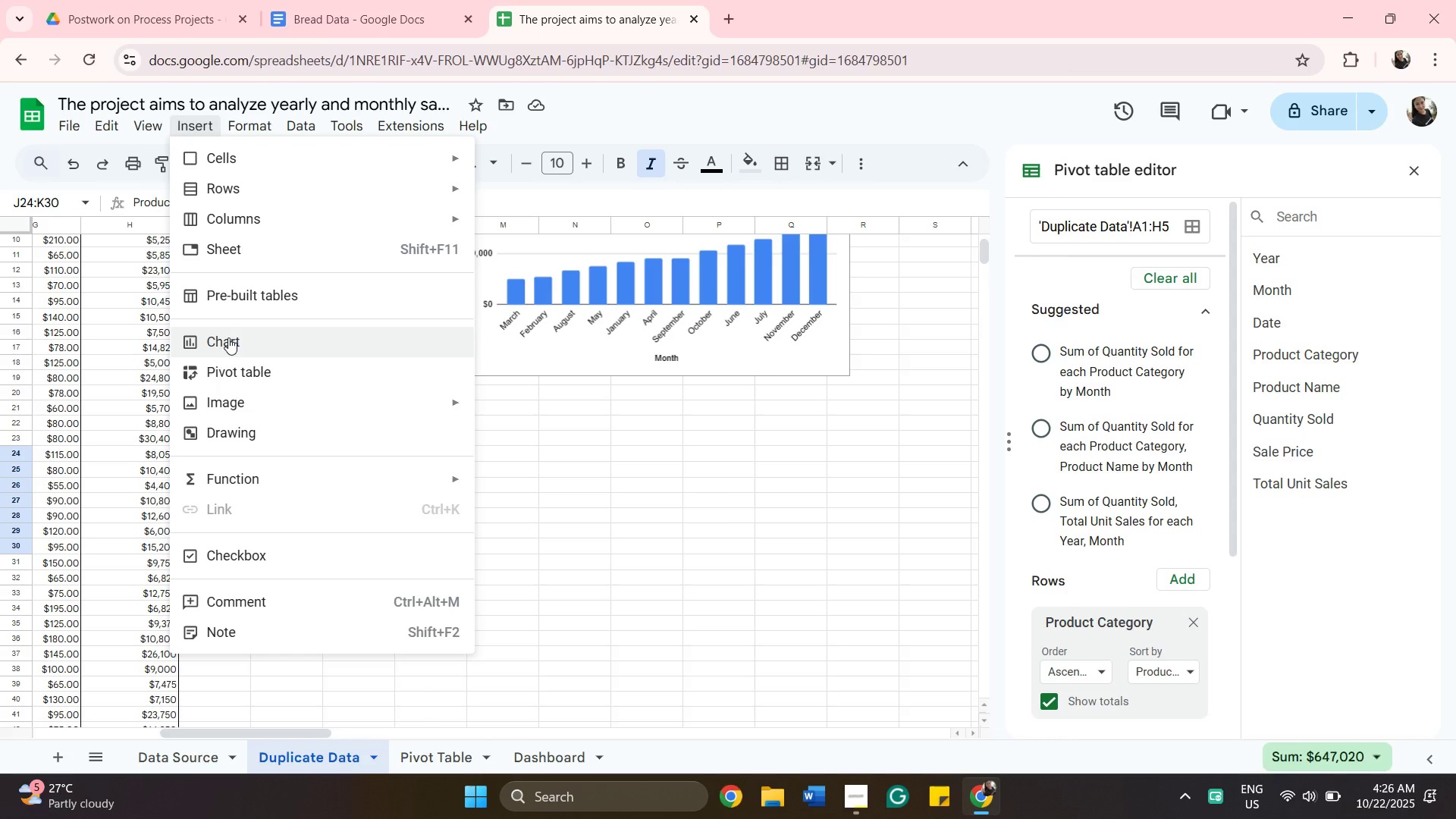 
wait(5.46)
 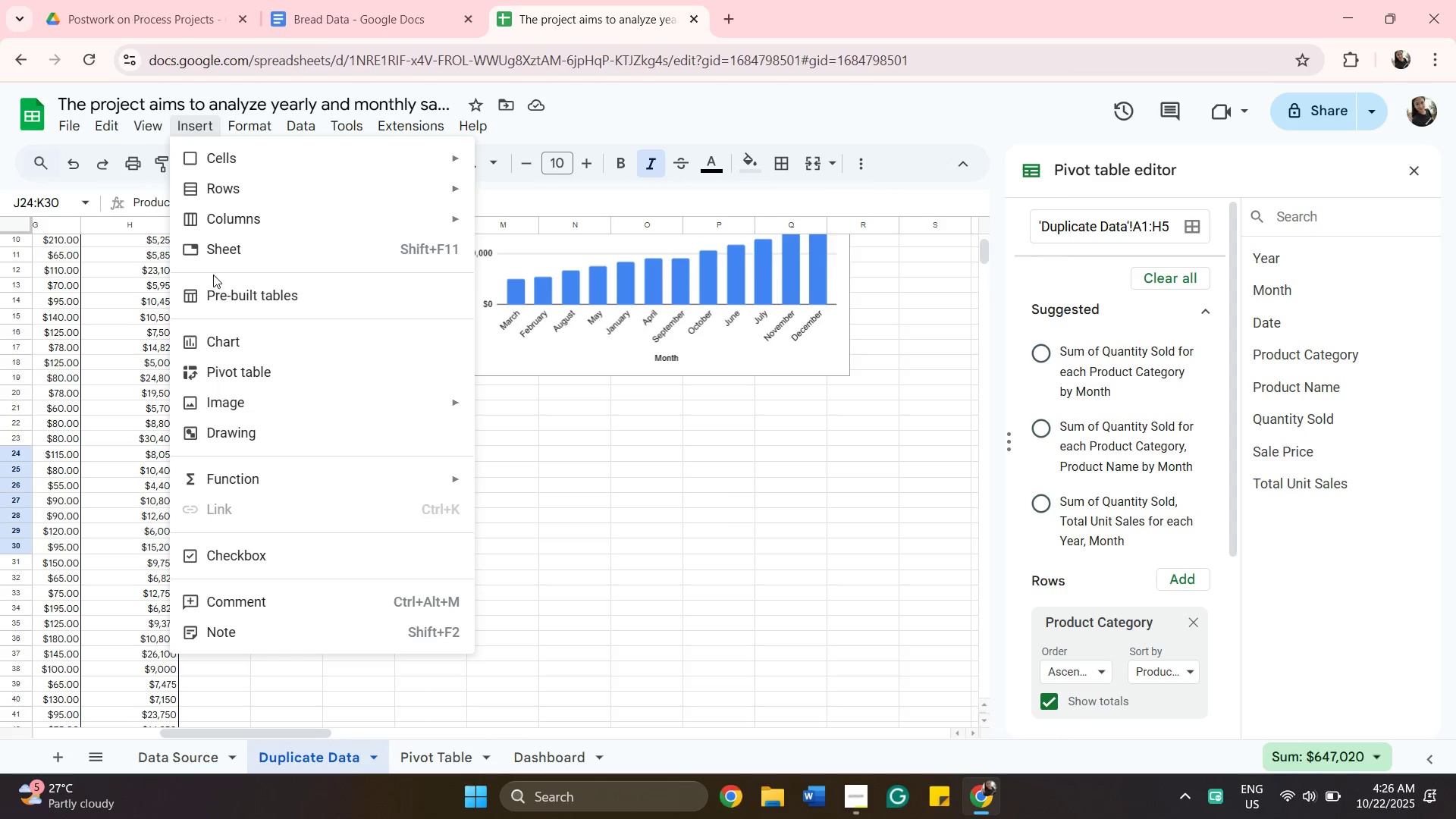 
left_click([228, 337])
 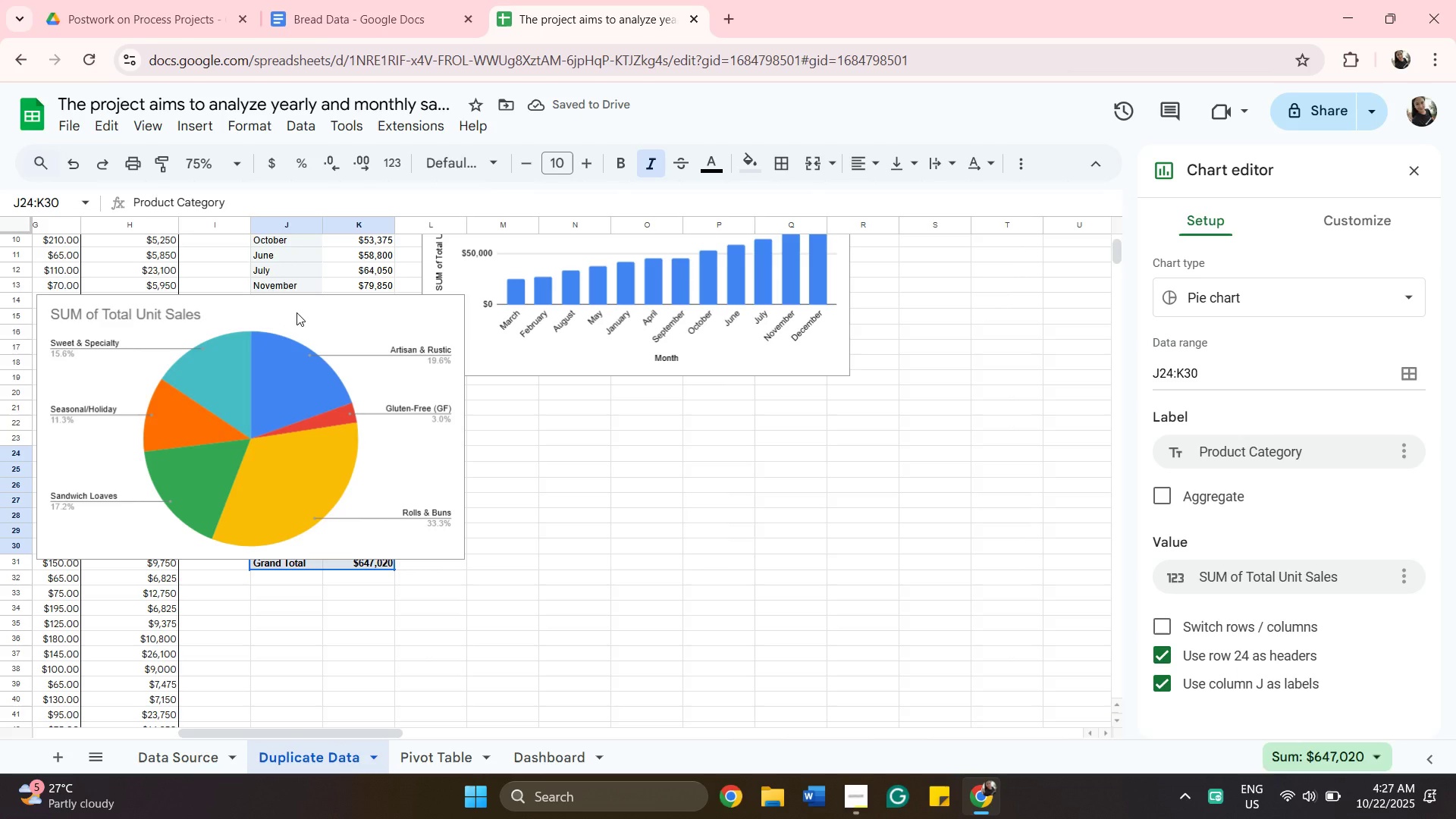 
wait(6.87)
 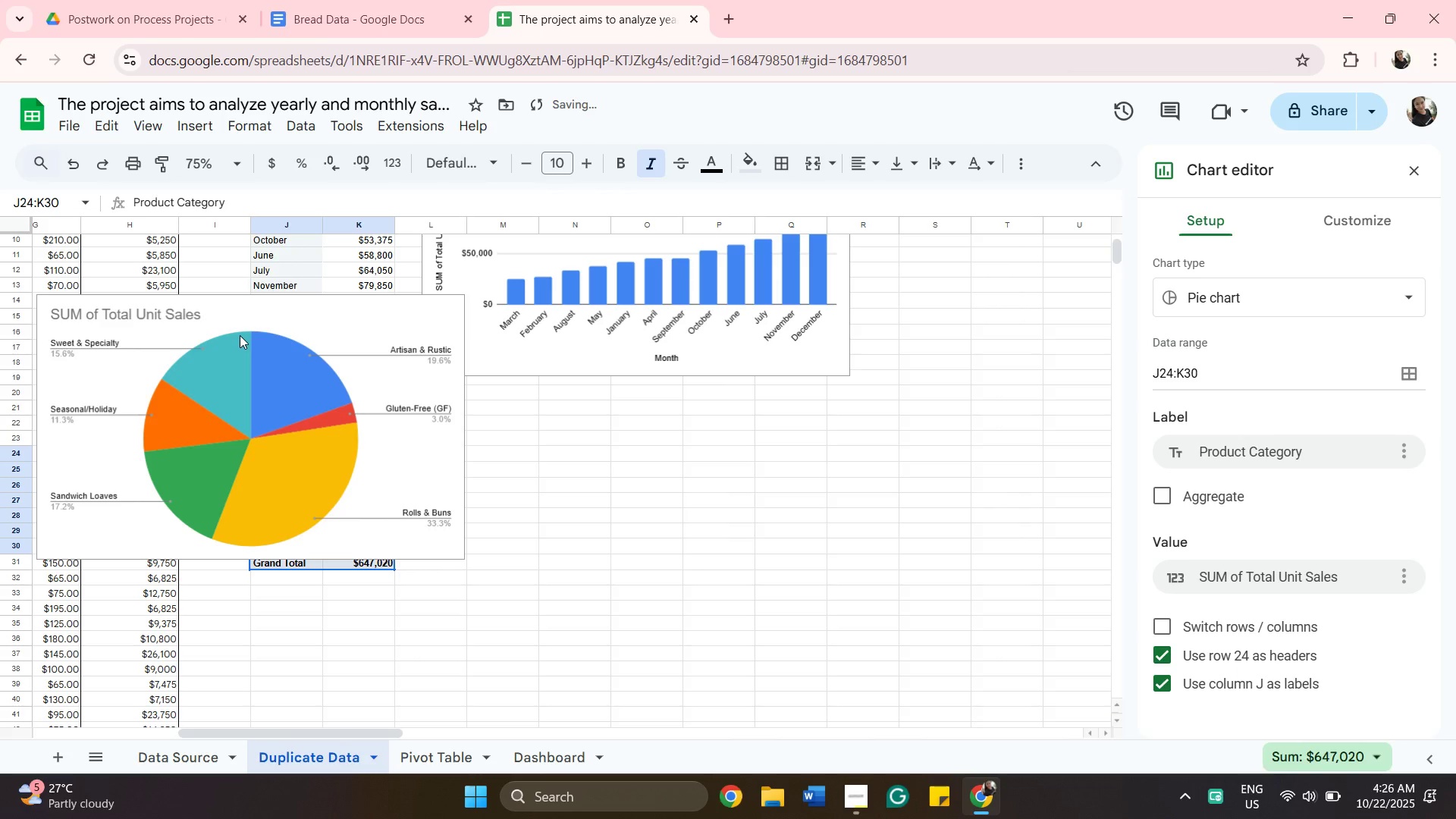 
left_click_drag(start_coordinate=[297, 312], to_coordinate=[495, 341])
 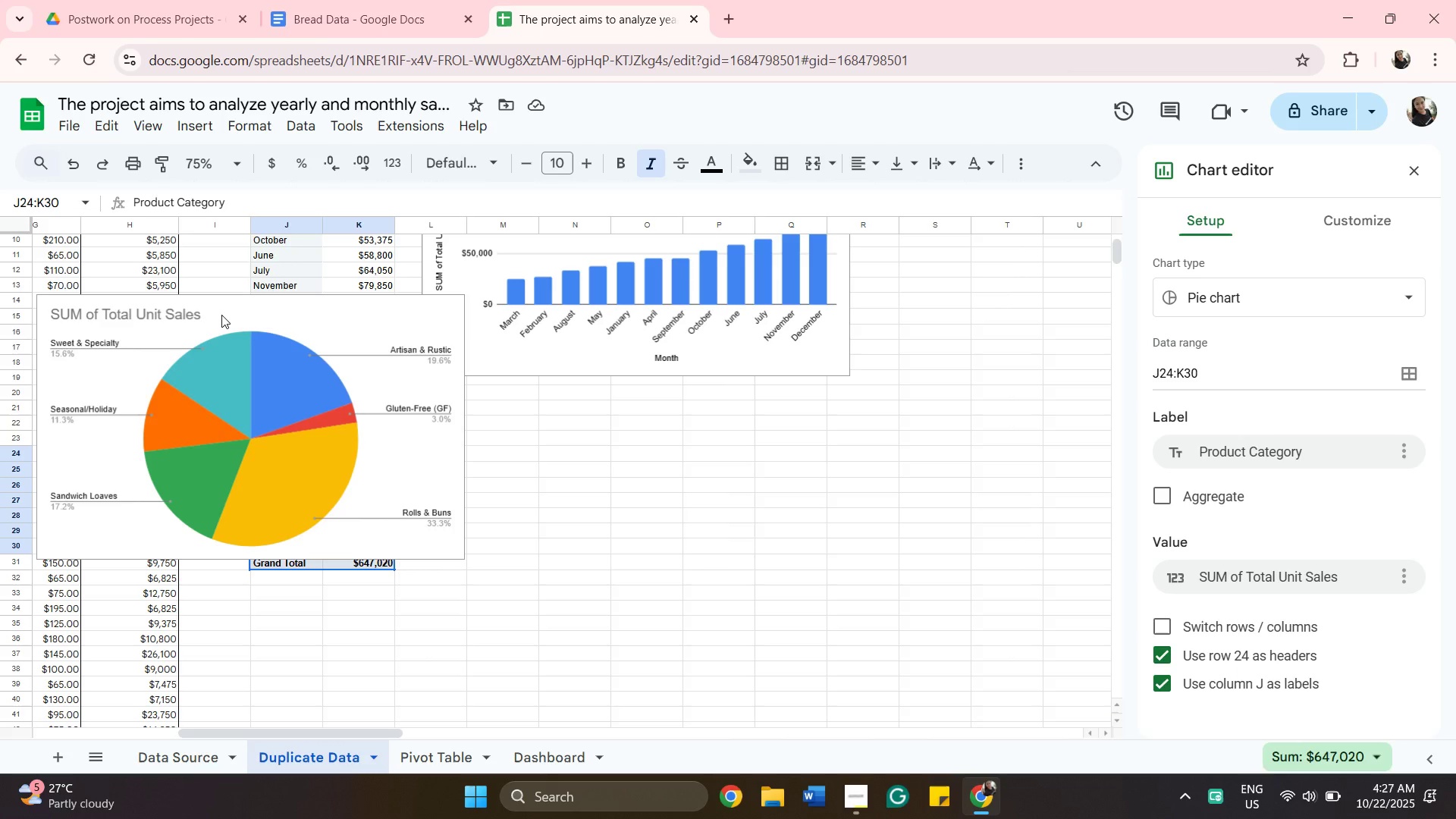 
left_click([221, 315])
 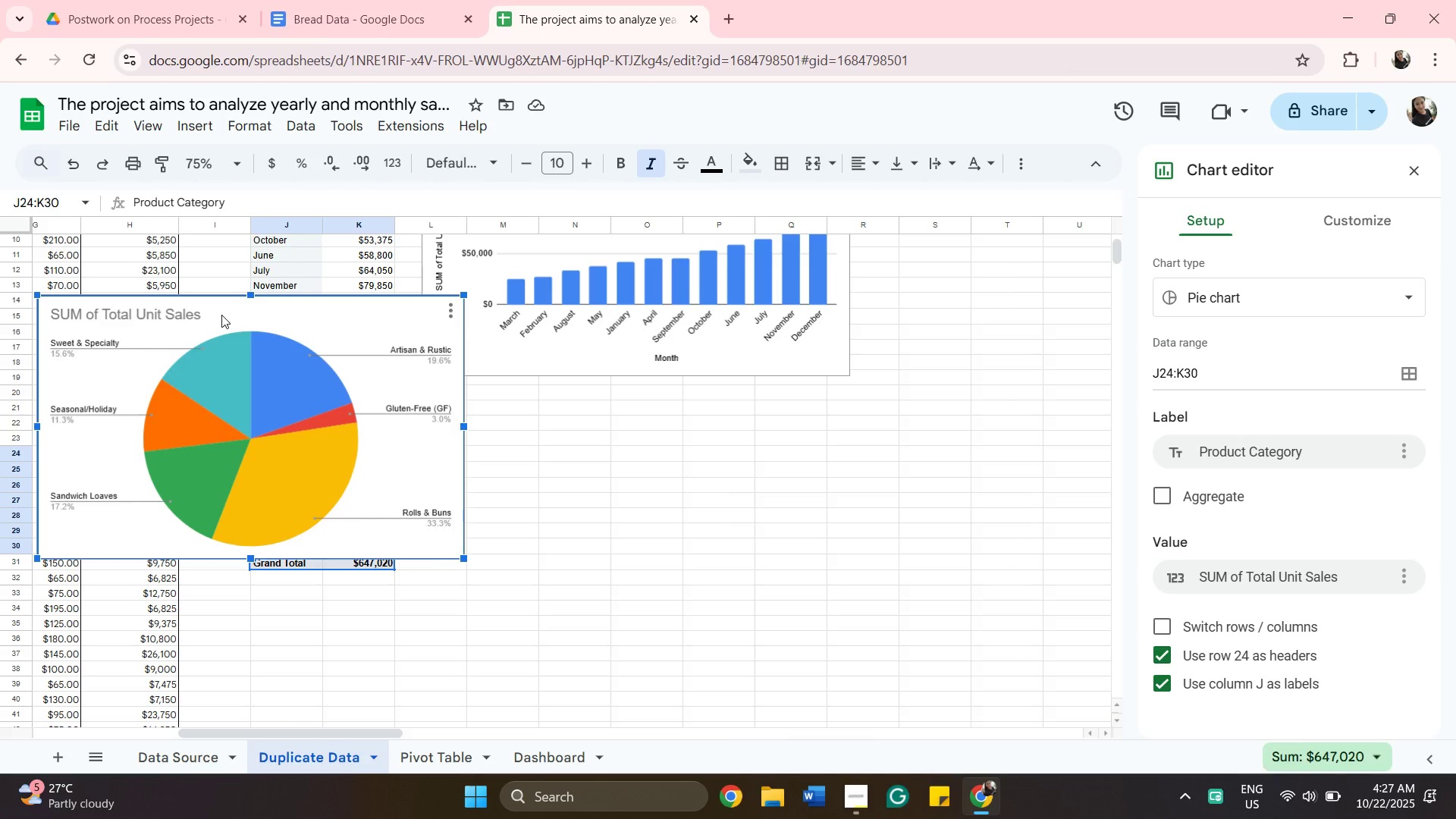 
left_click_drag(start_coordinate=[221, 315], to_coordinate=[598, 458])
 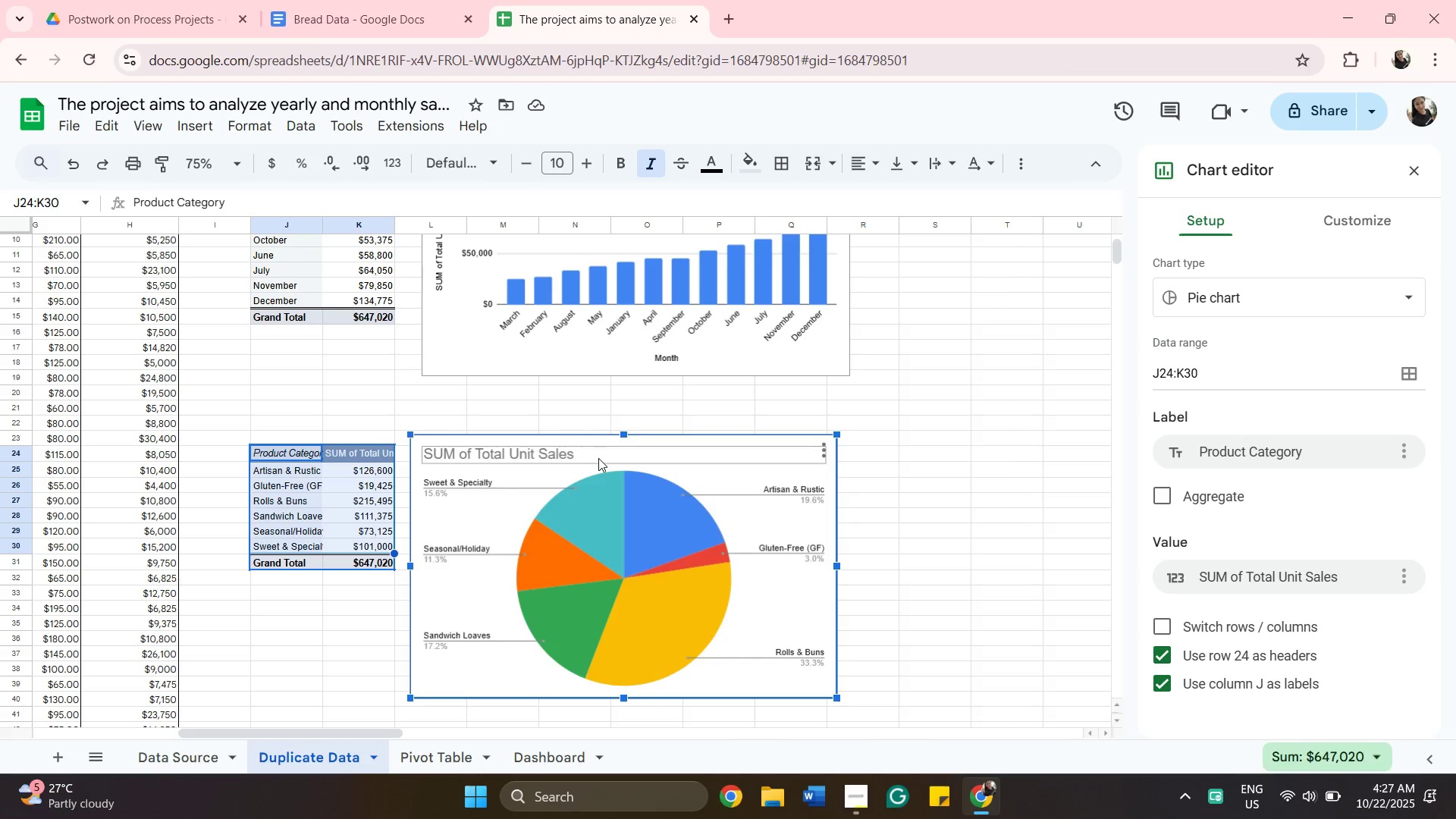 
wait(44.48)
 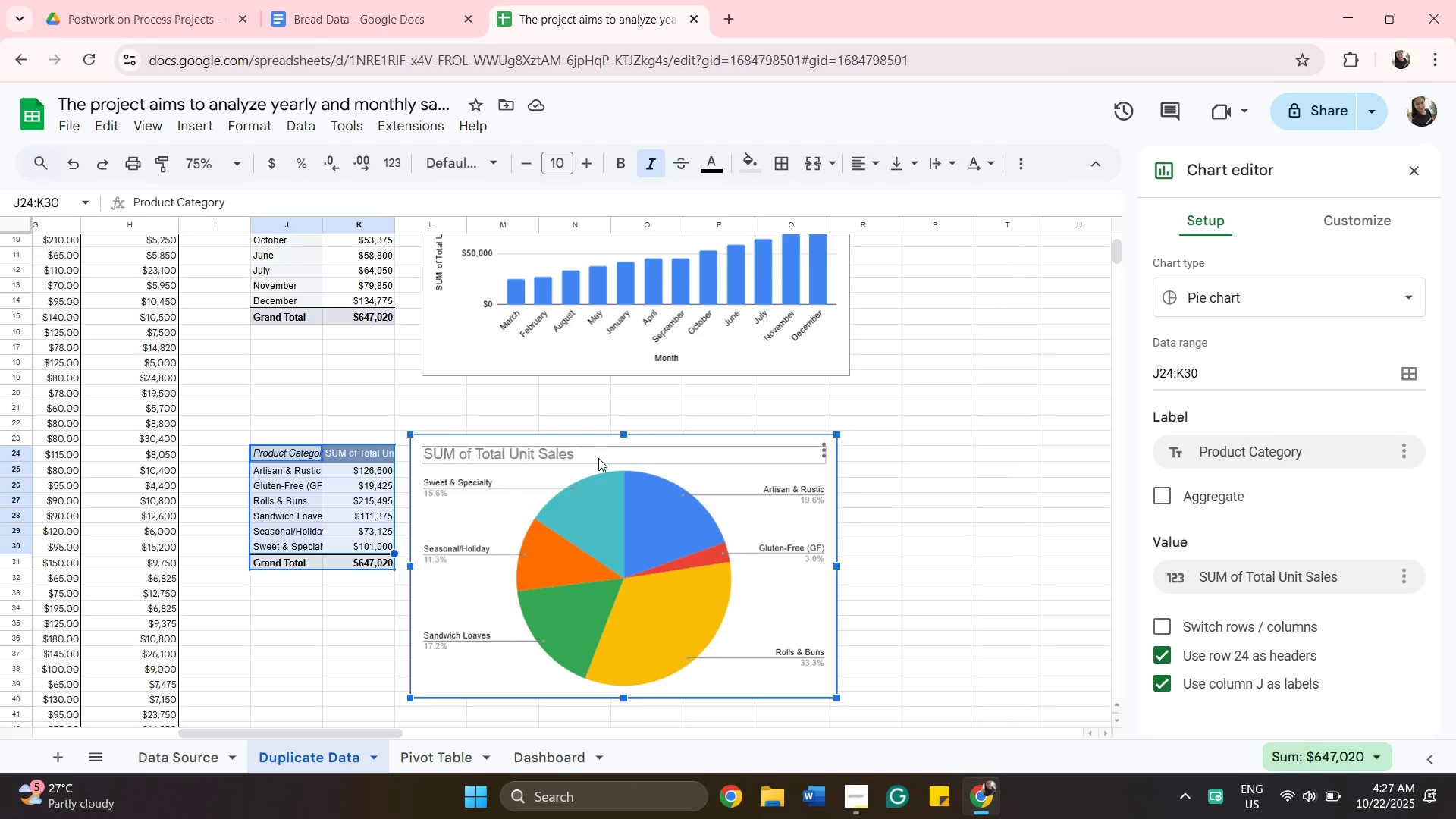 
scroll: coordinate [1003, 547], scroll_direction: down, amount: 5.0
 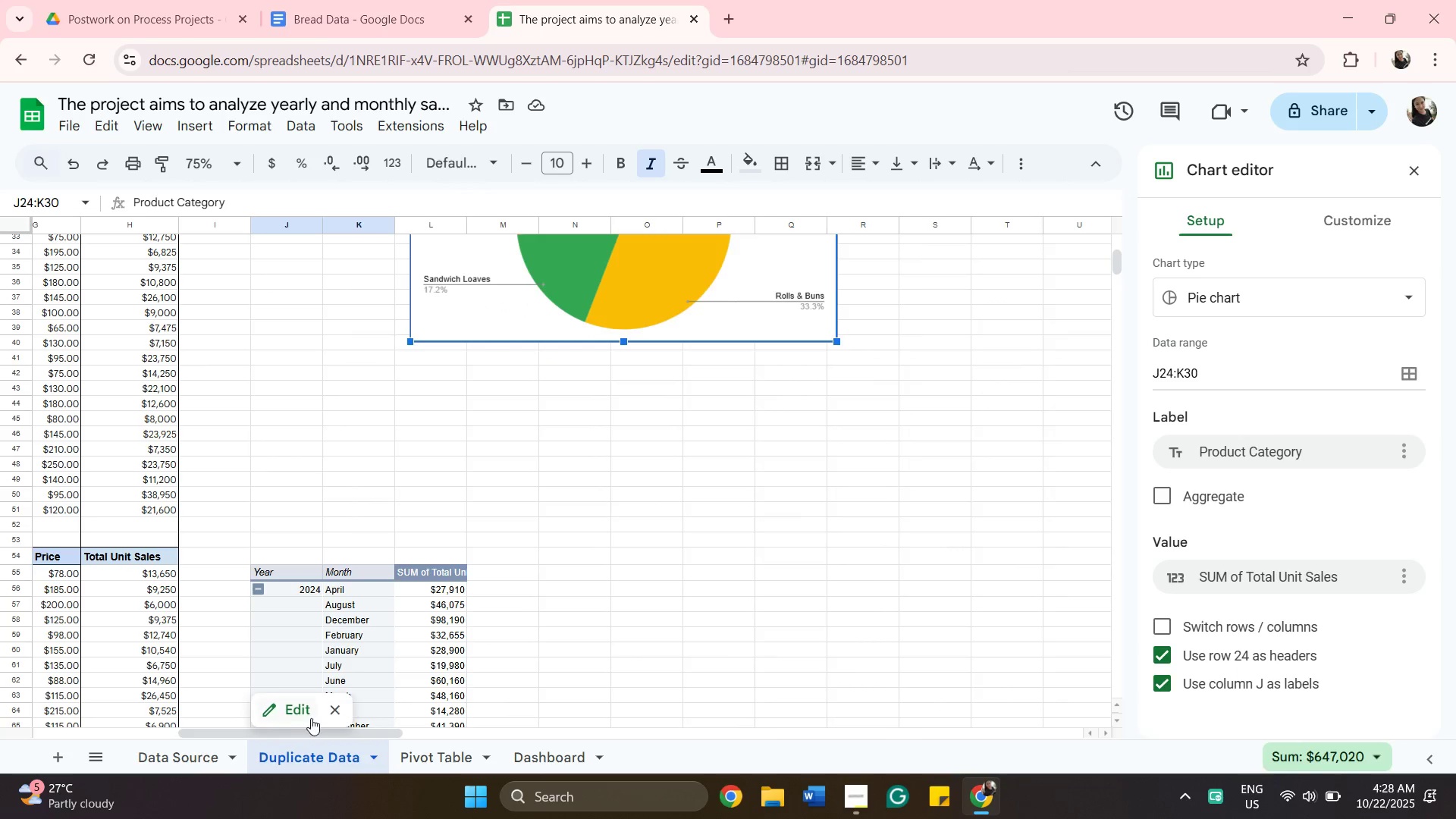 
left_click_drag(start_coordinate=[342, 736], to_coordinate=[289, 729])
 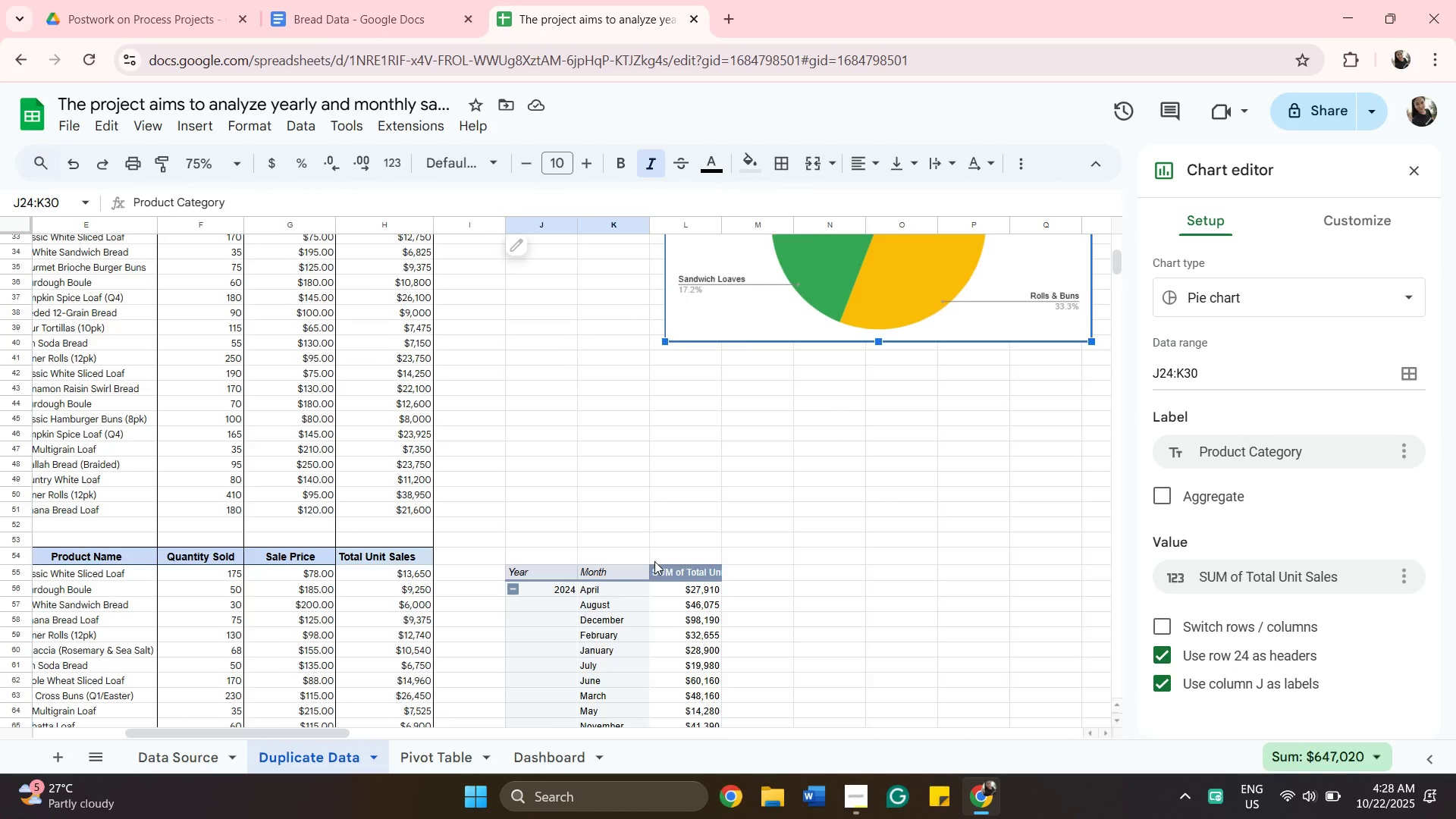 
scroll: coordinate [736, 544], scroll_direction: down, amount: 3.0
 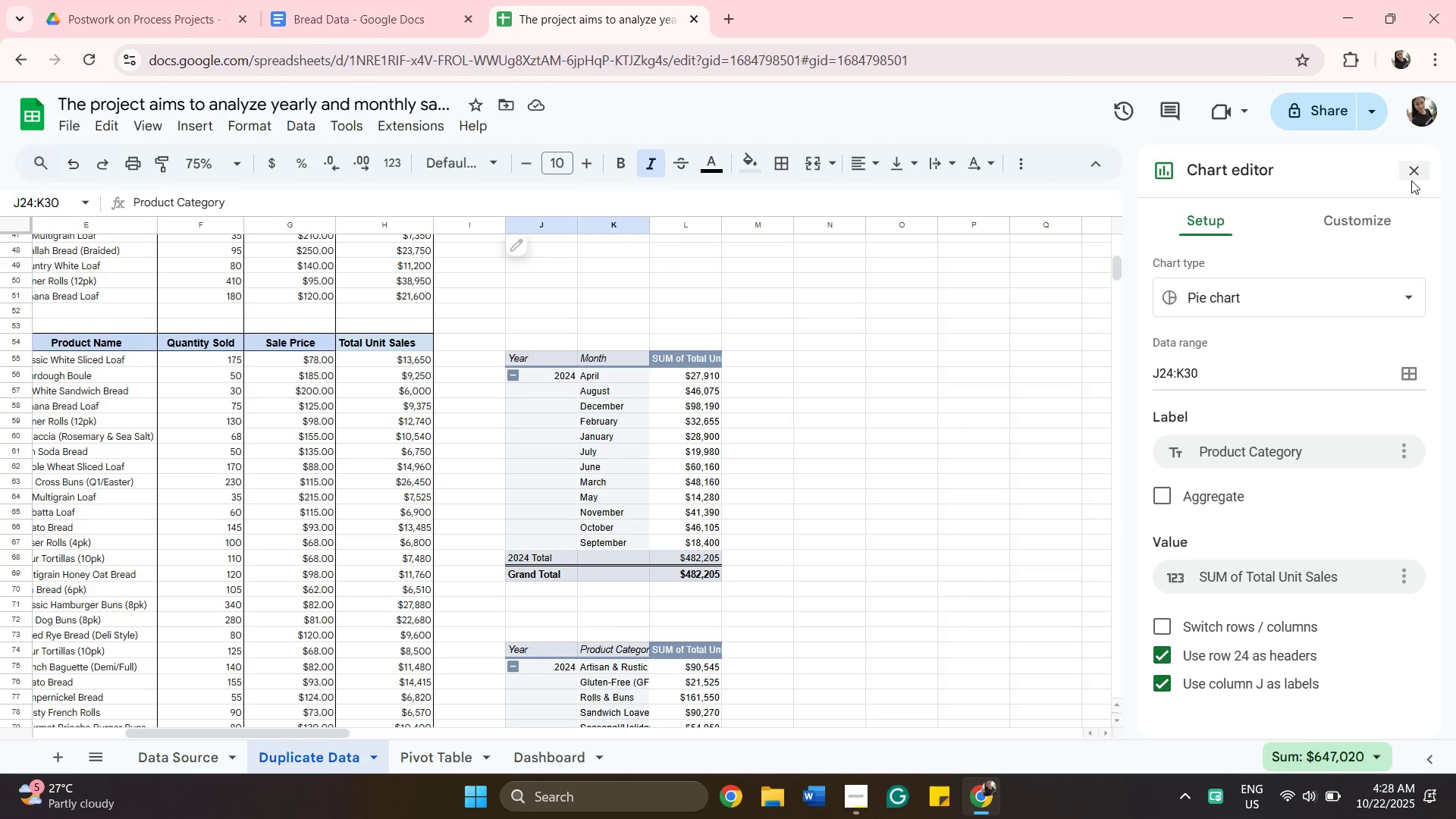 
left_click([1417, 174])
 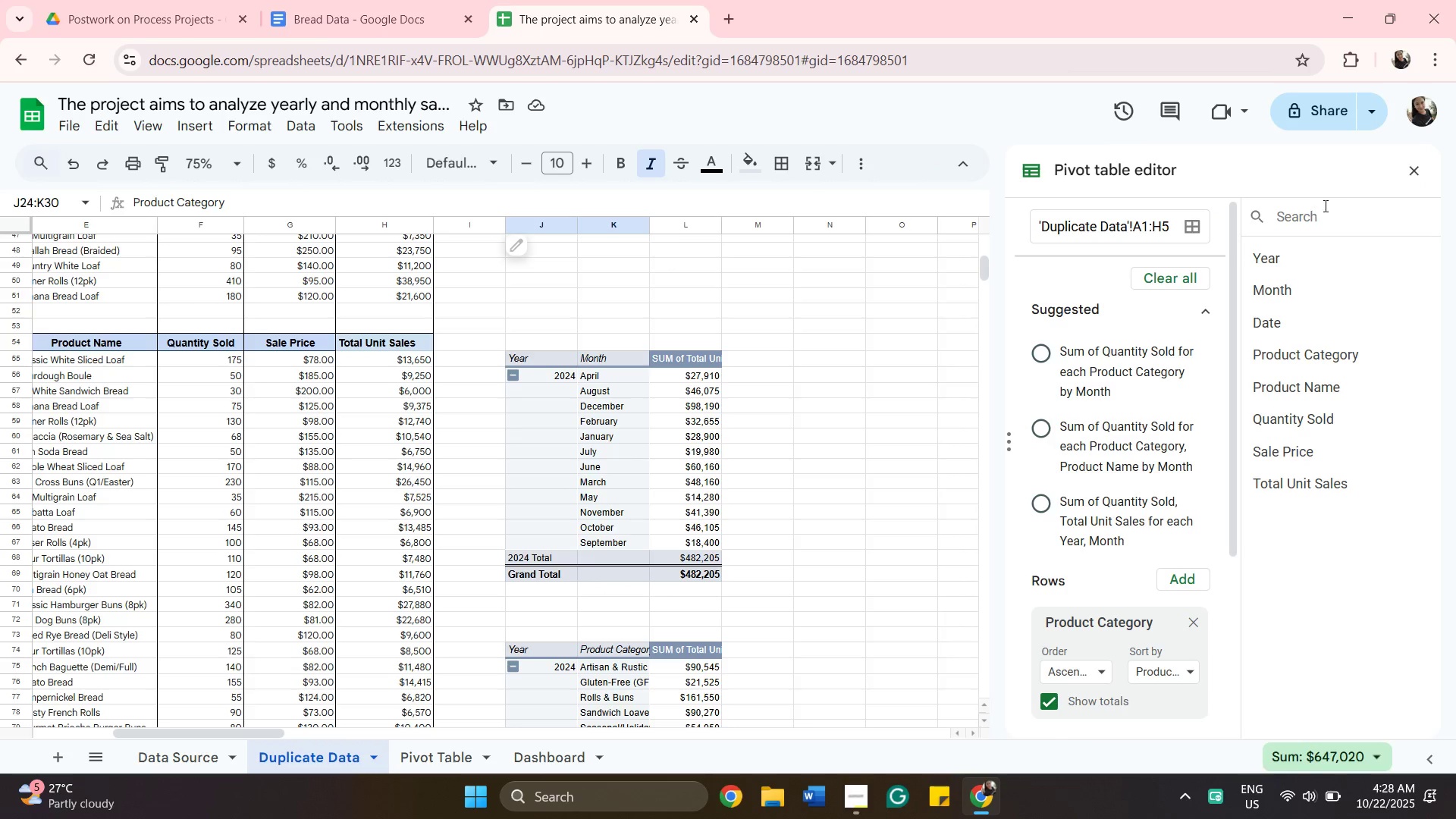 
wait(5.04)
 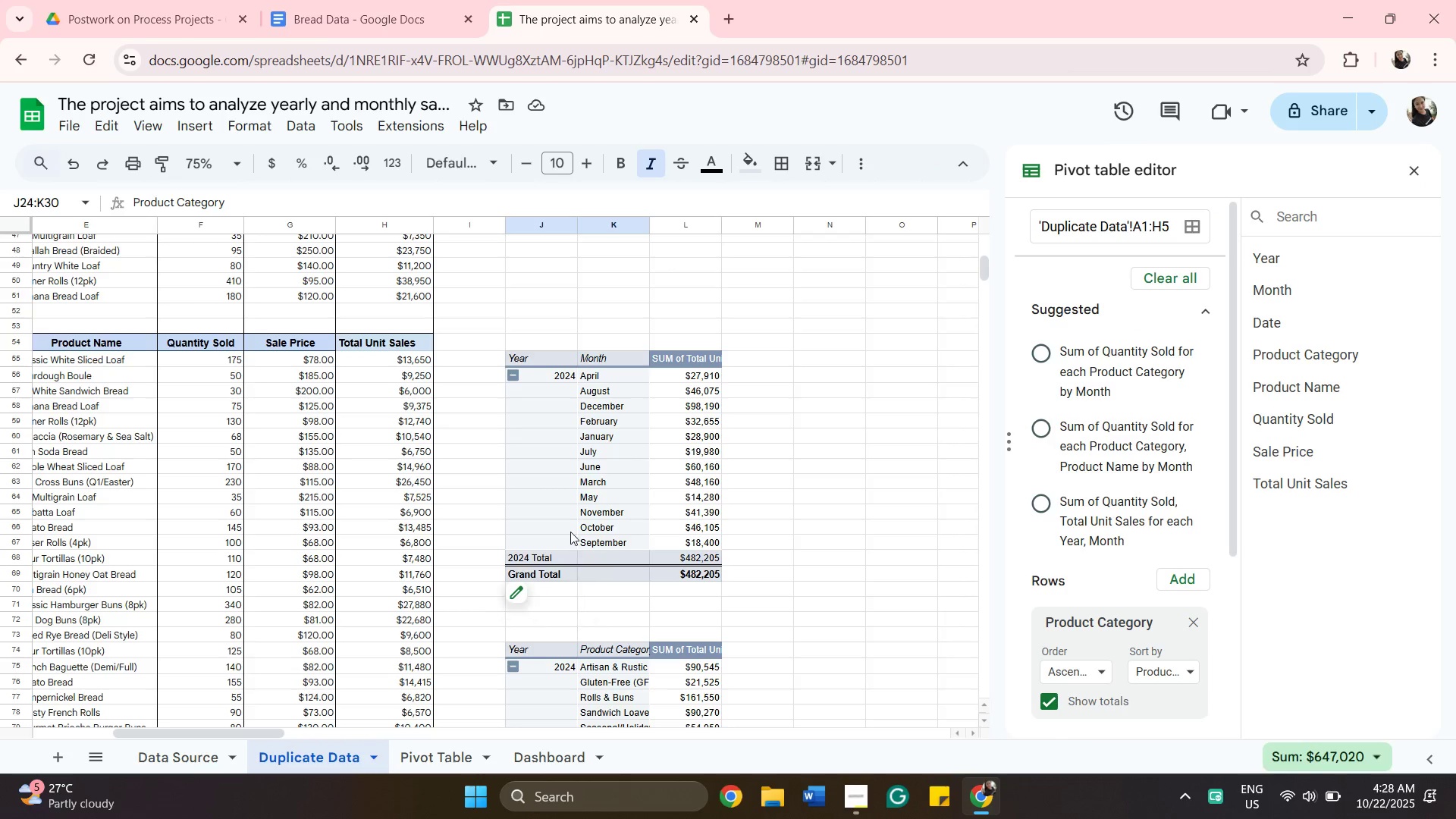 
left_click([1419, 170])
 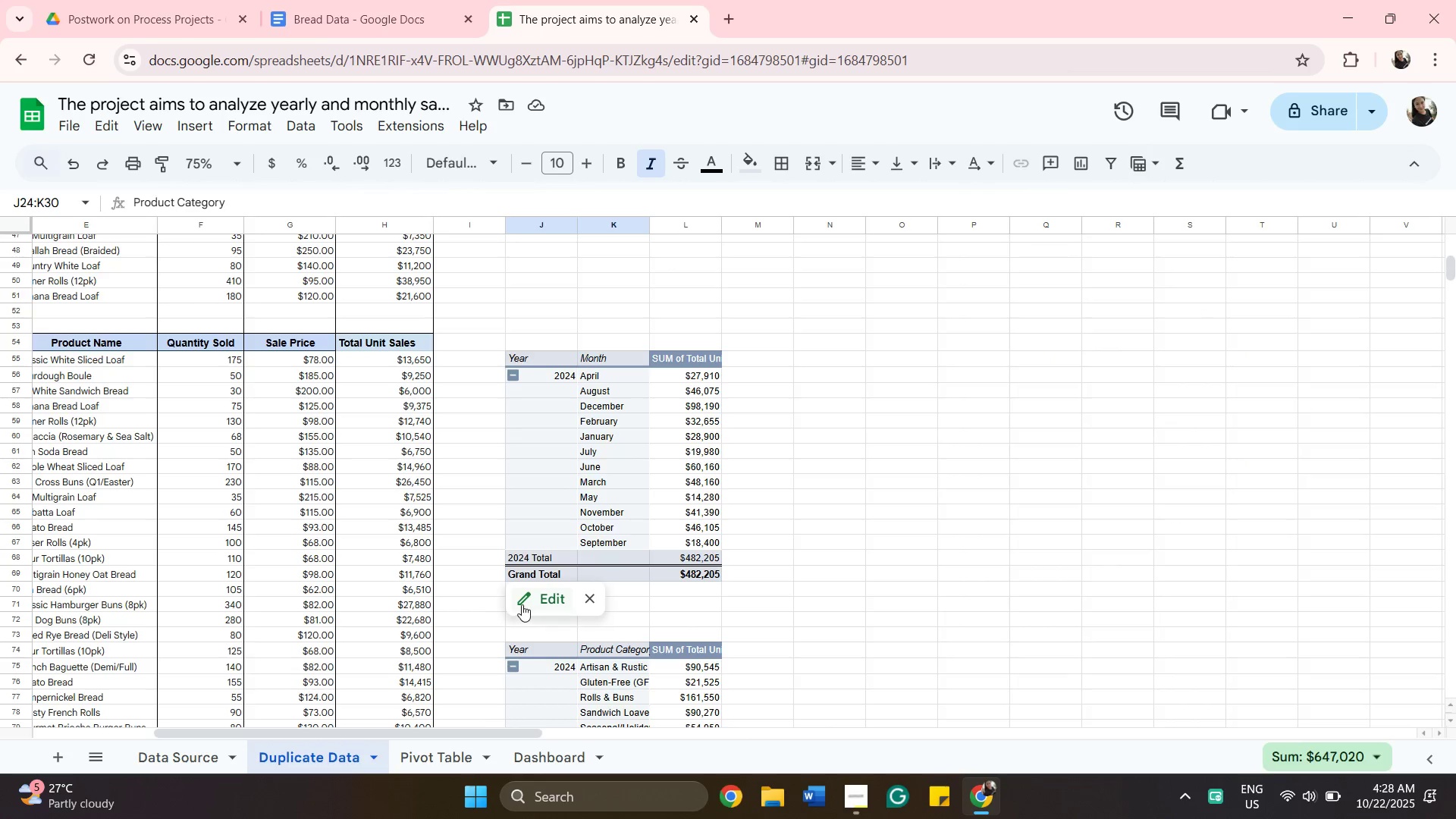 
left_click([519, 605])
 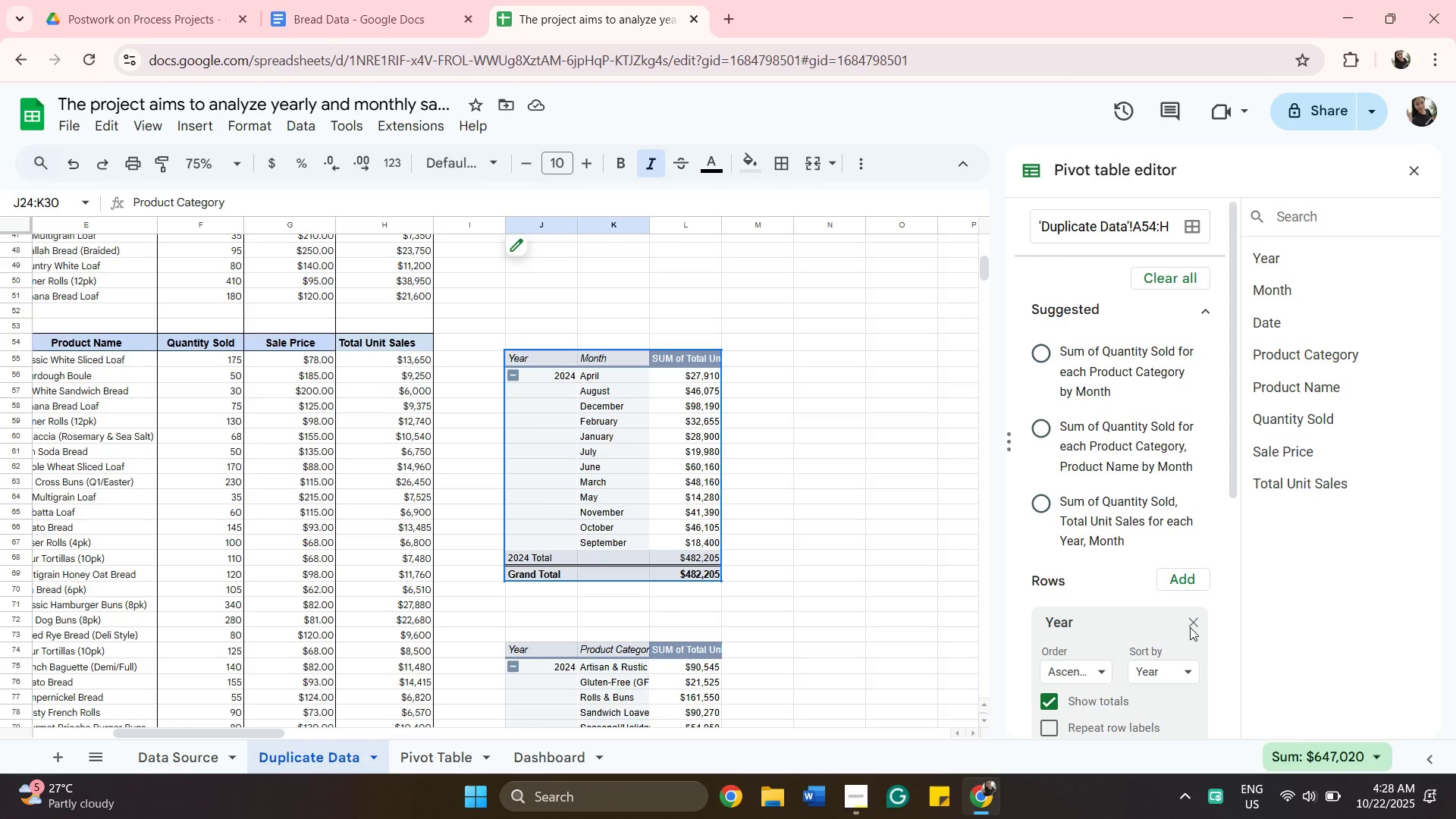 
left_click([1197, 626])
 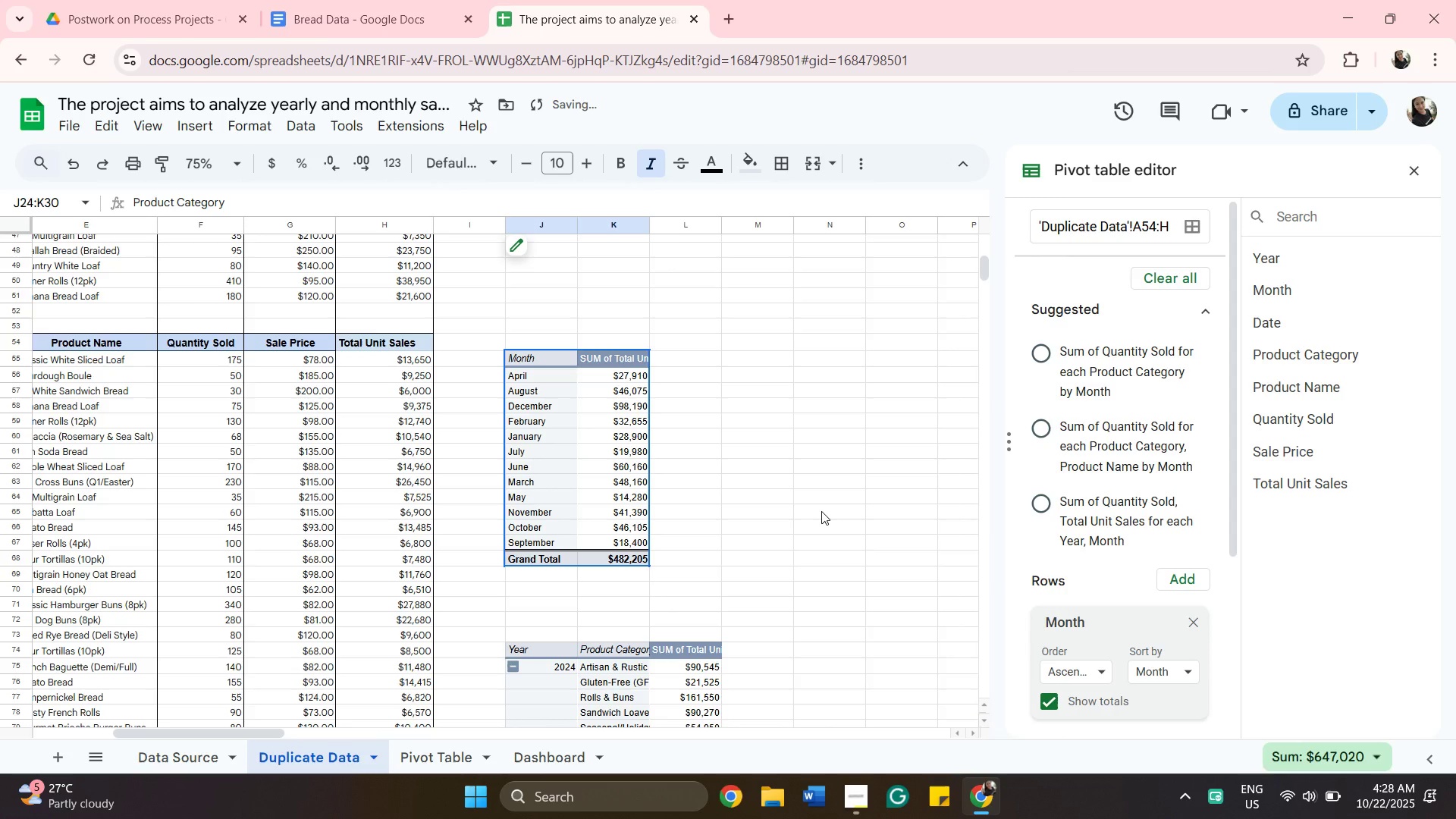 
scroll: coordinate [821, 512], scroll_direction: up, amount: 2.0
 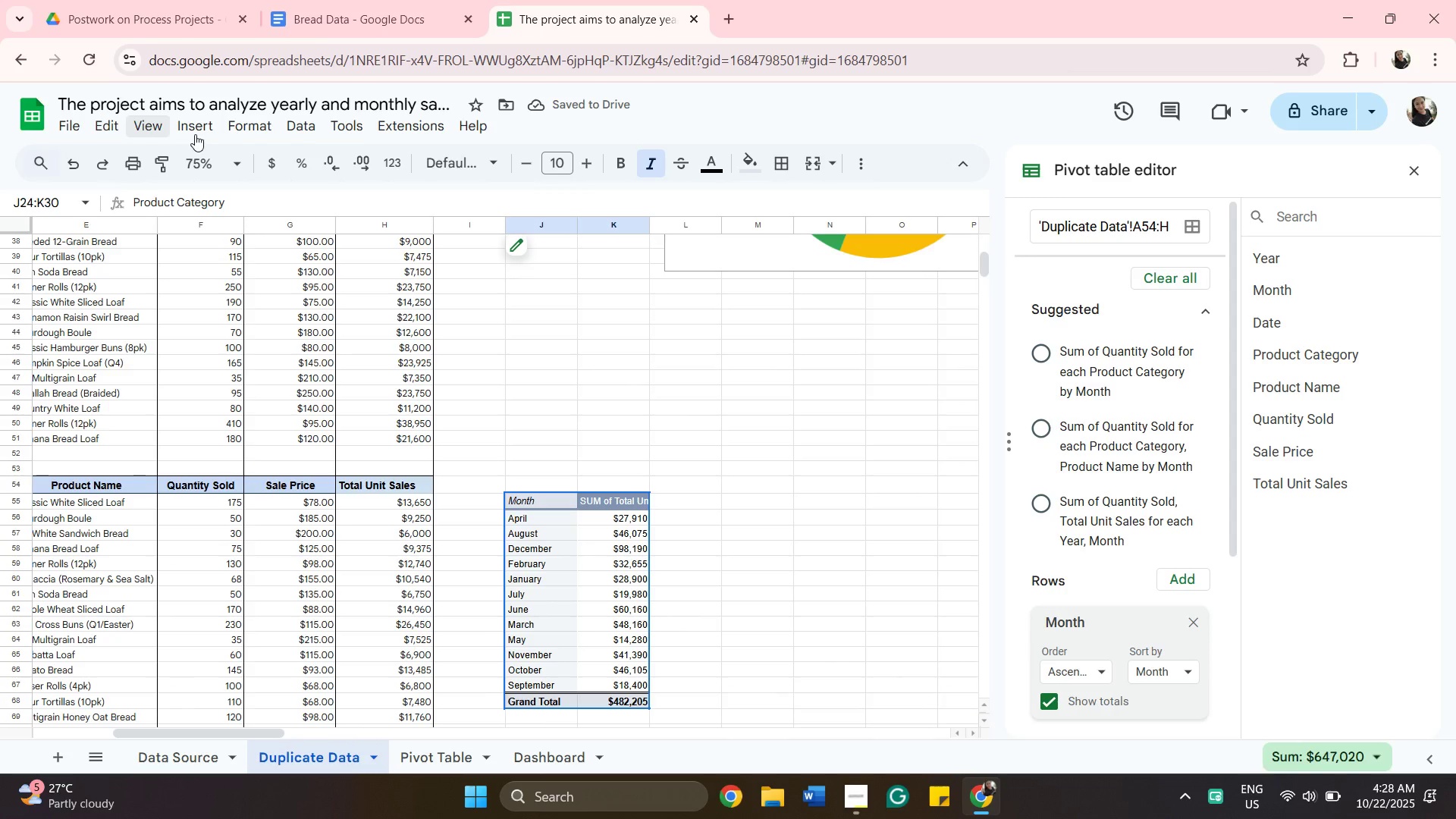 
left_click([199, 128])
 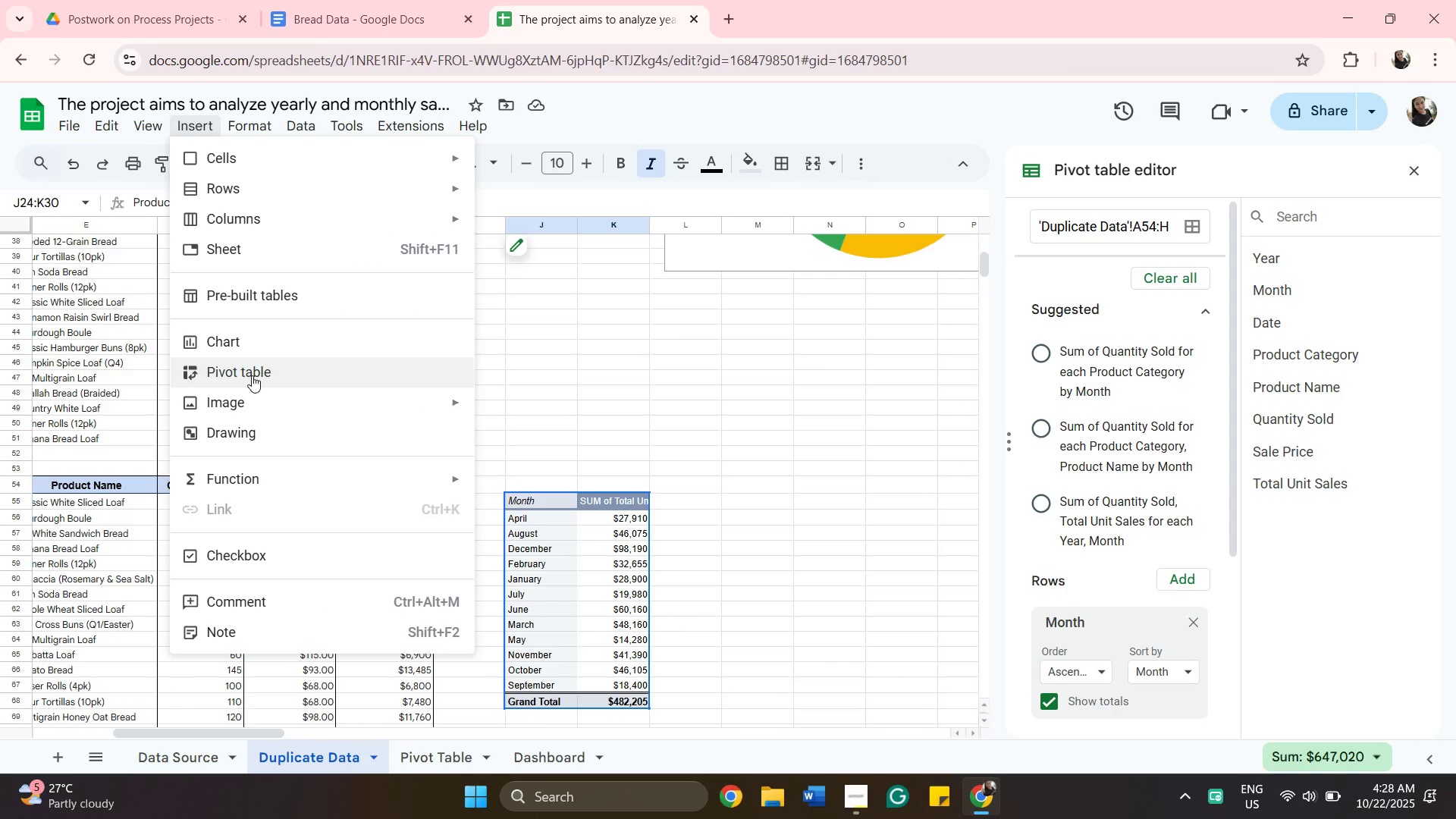 
left_click([251, 353])
 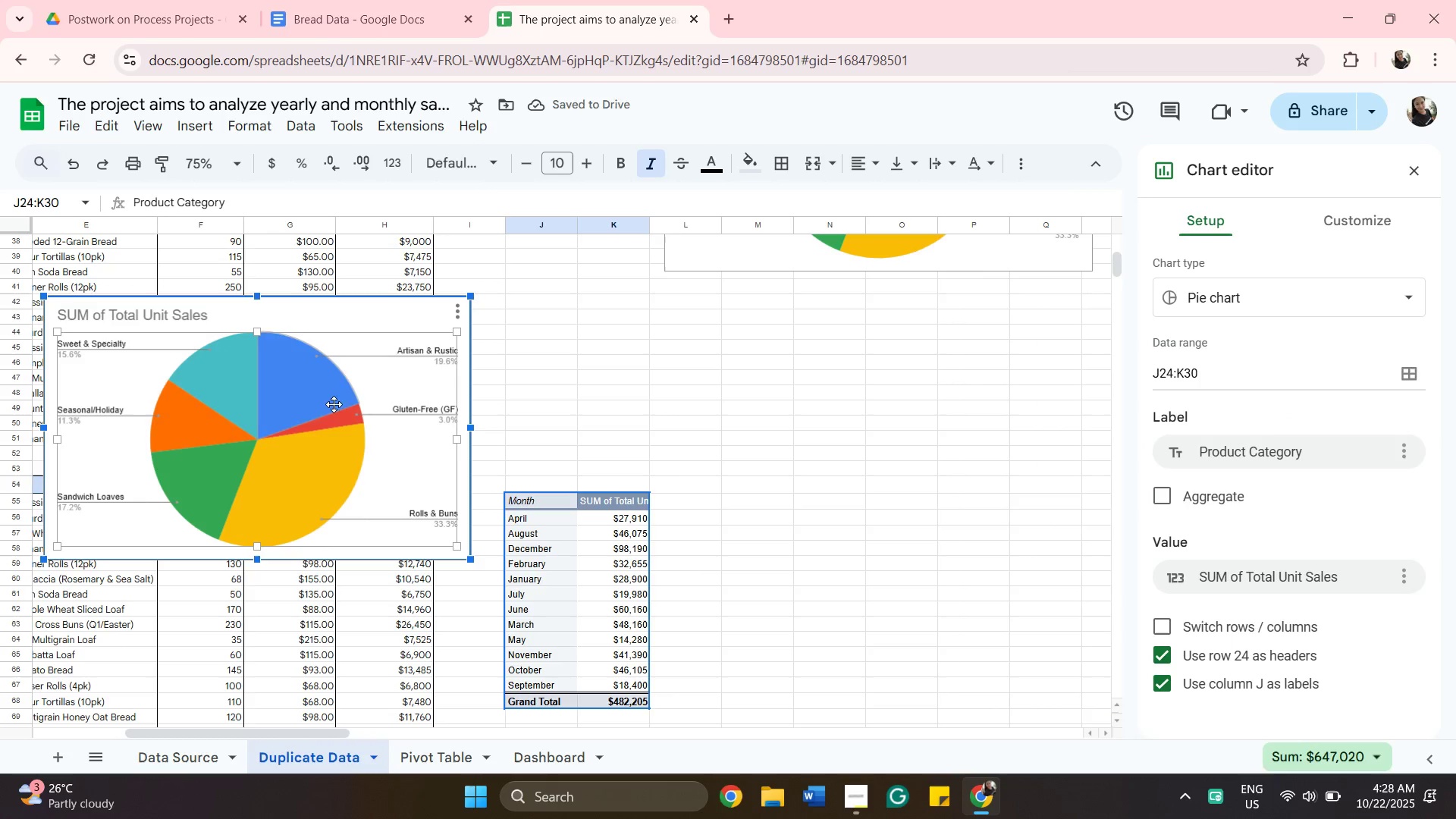 
wait(7.56)
 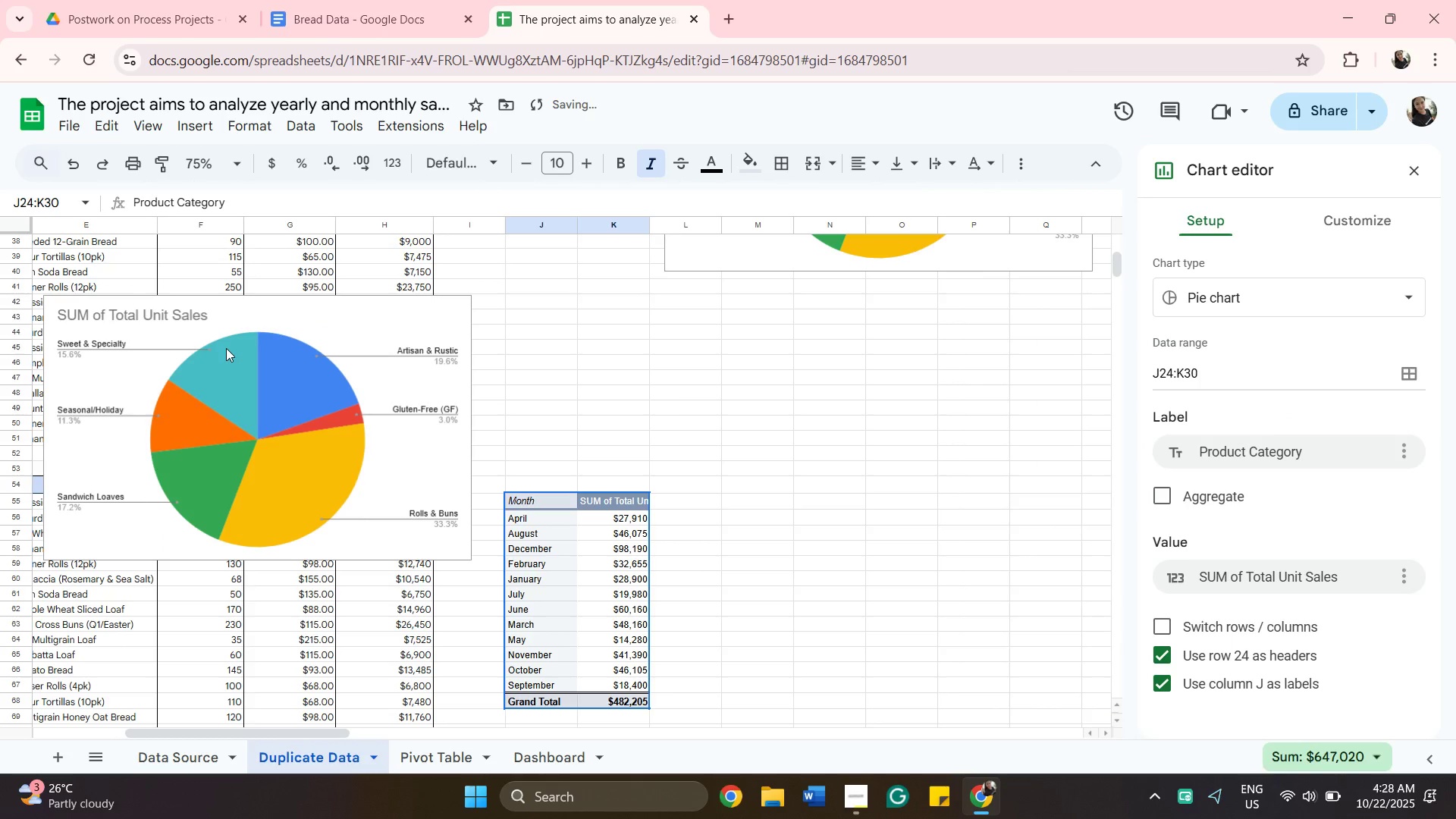 
left_click([453, 312])
 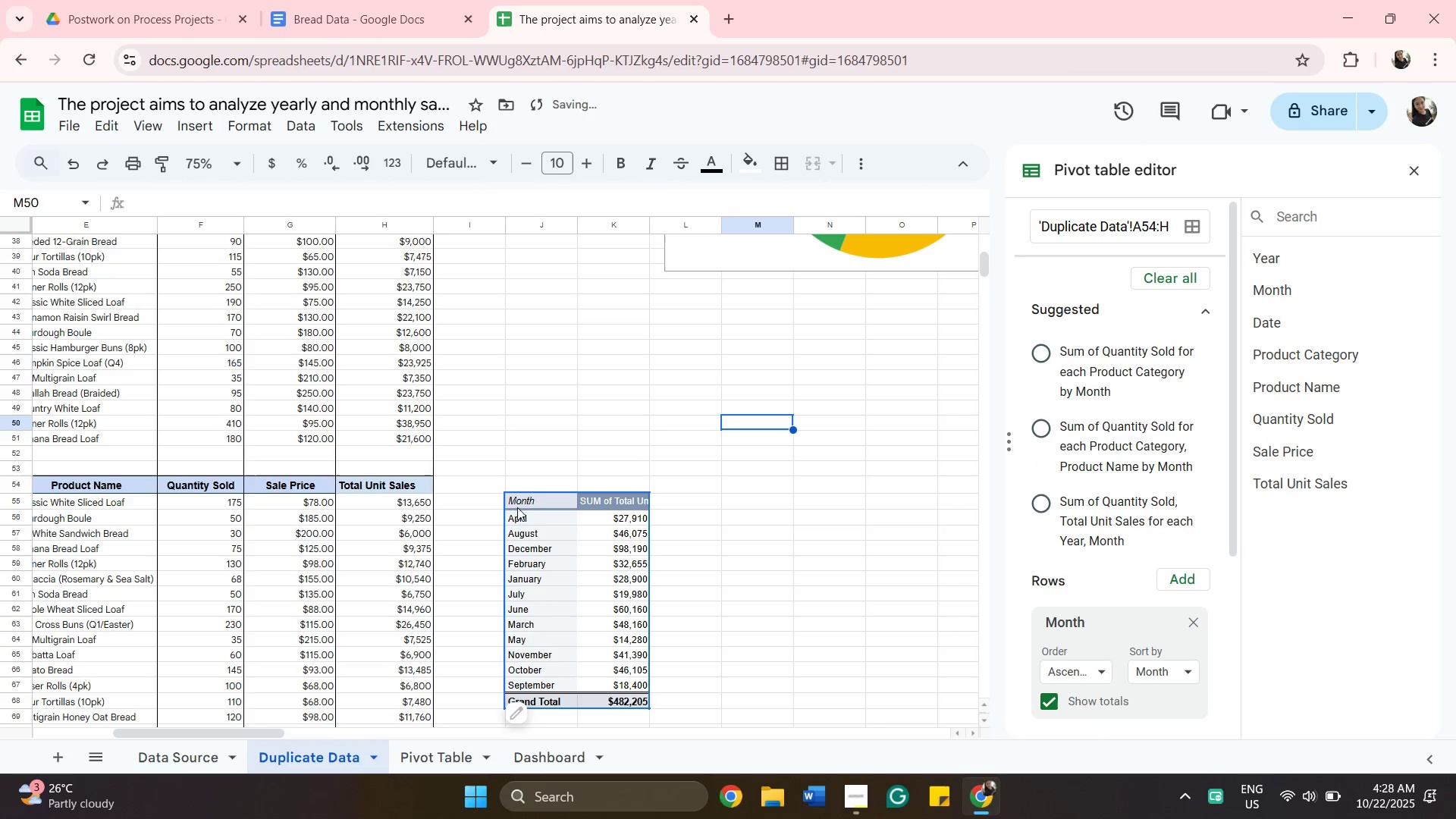 
left_click([544, 497])
 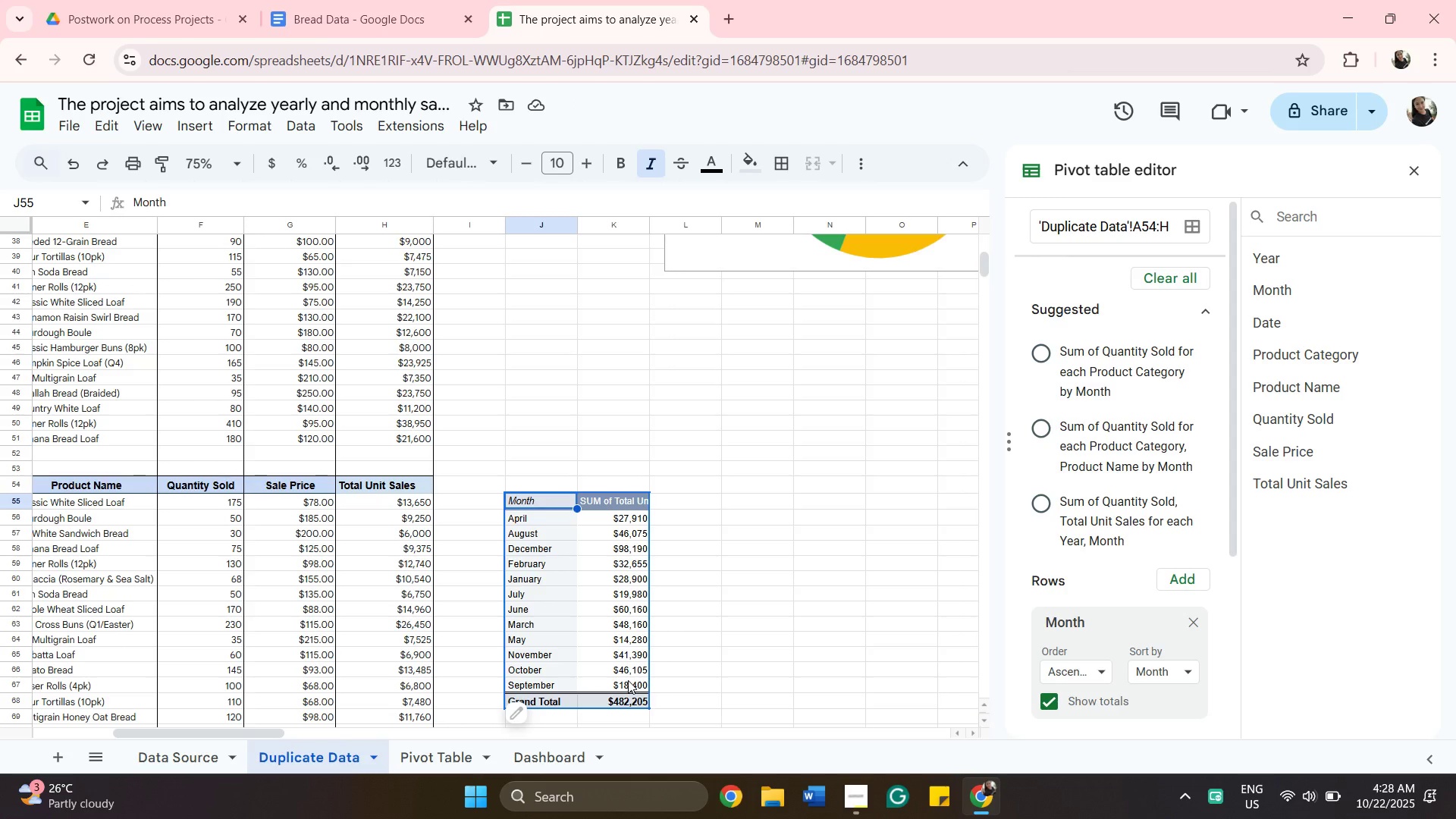 
wait(6.59)
 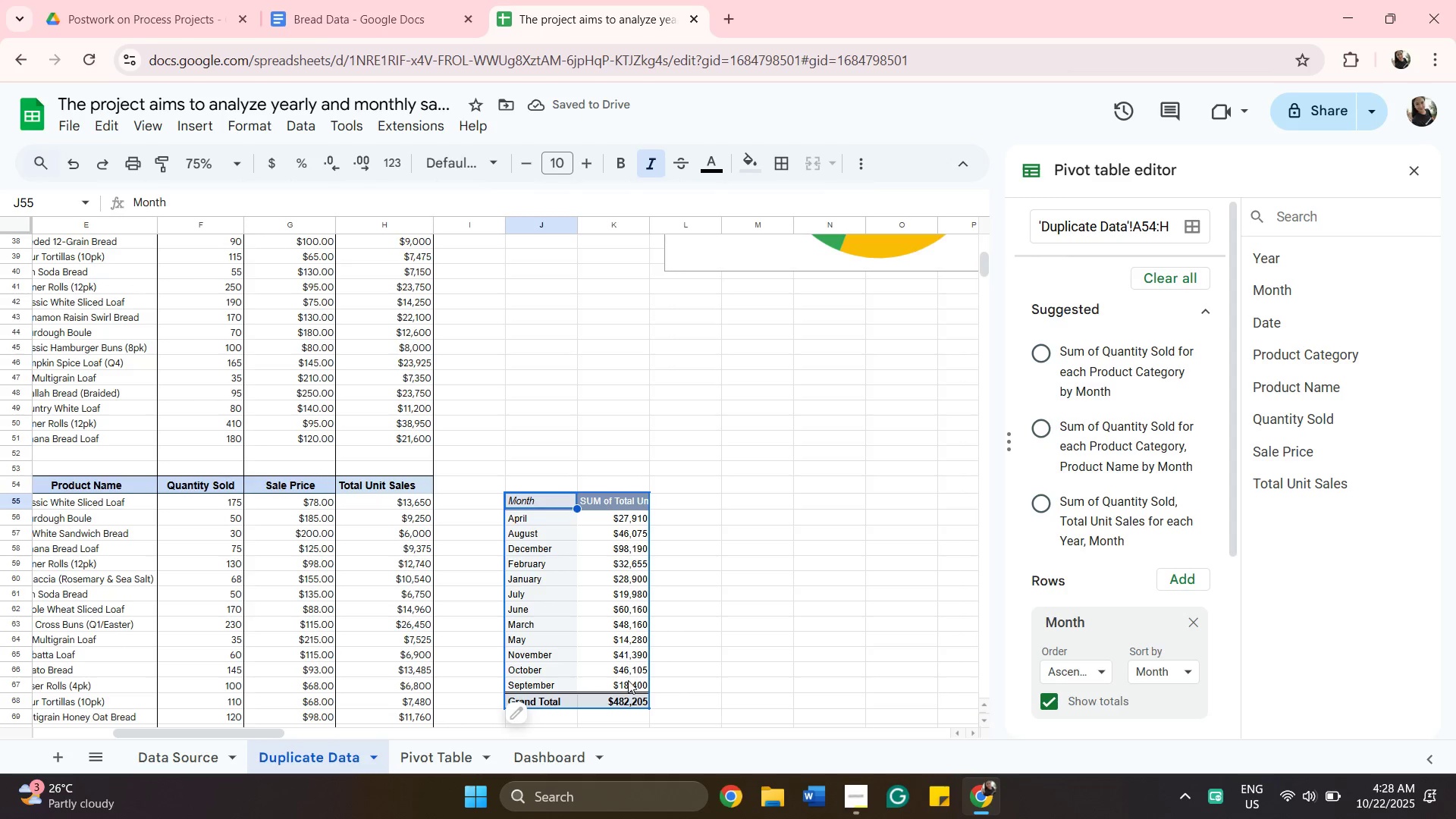 
hold_key(key=ShiftLeft, duration=0.49)
 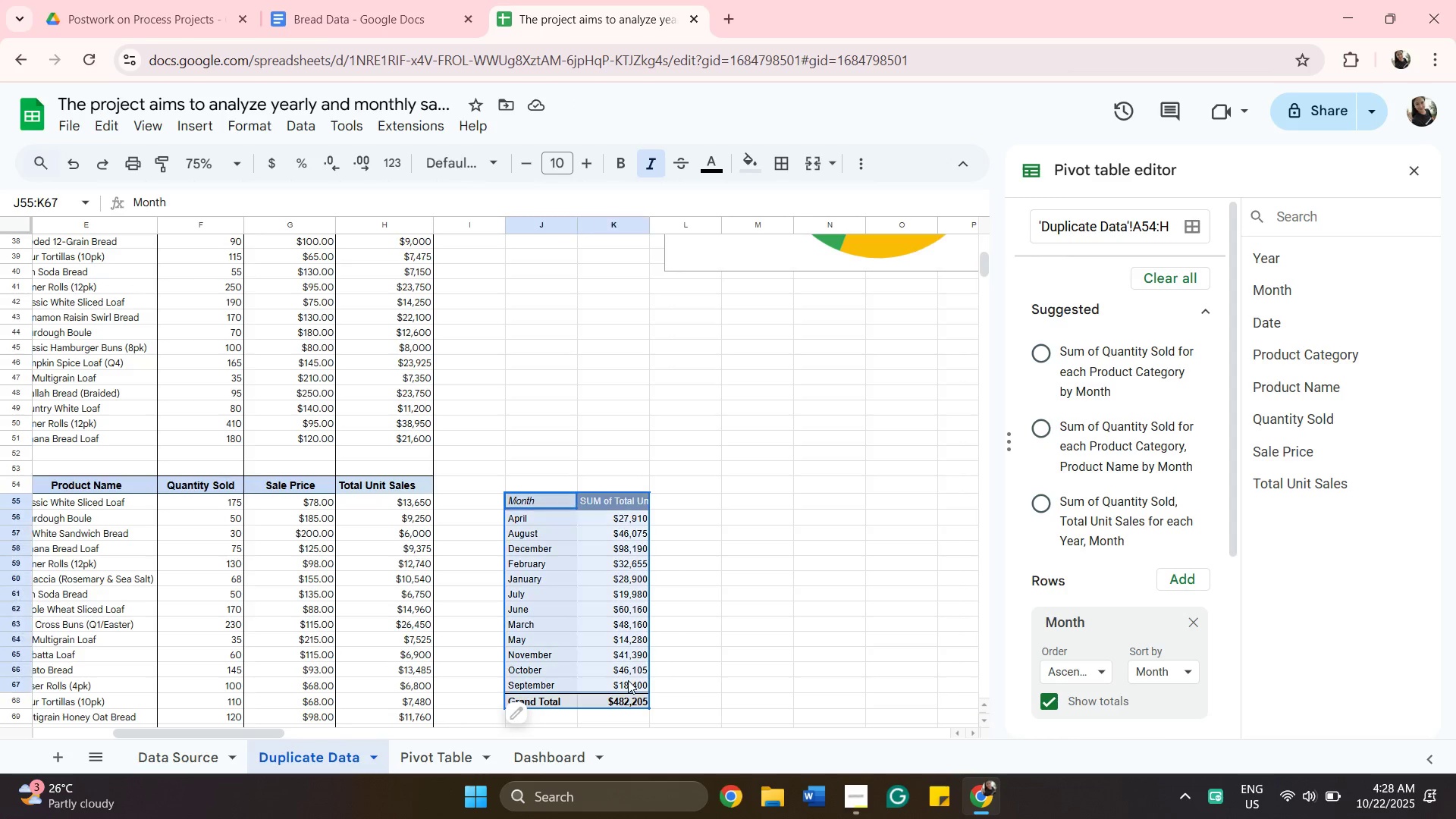 
left_click([628, 680])
 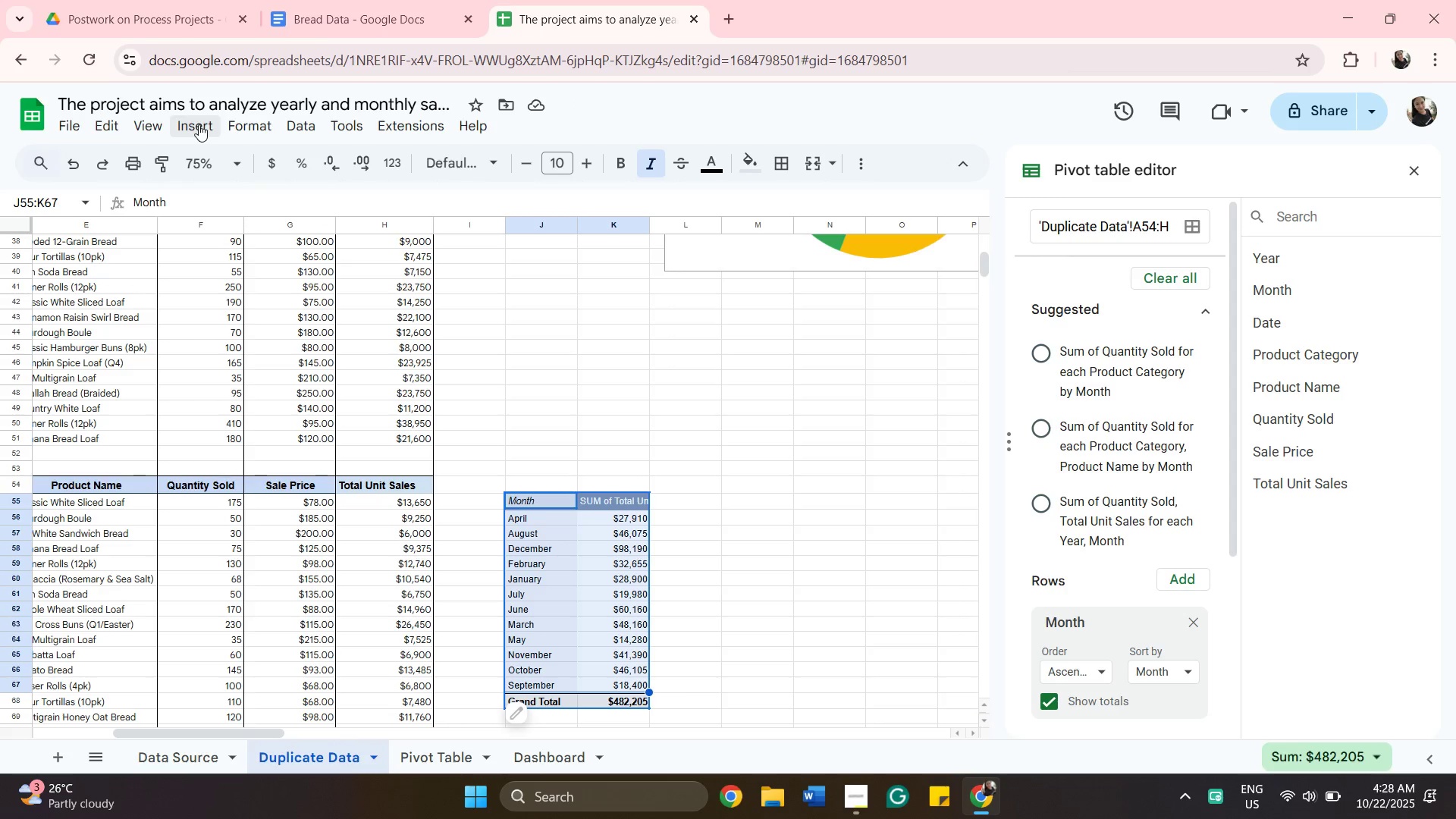 
left_click([199, 124])
 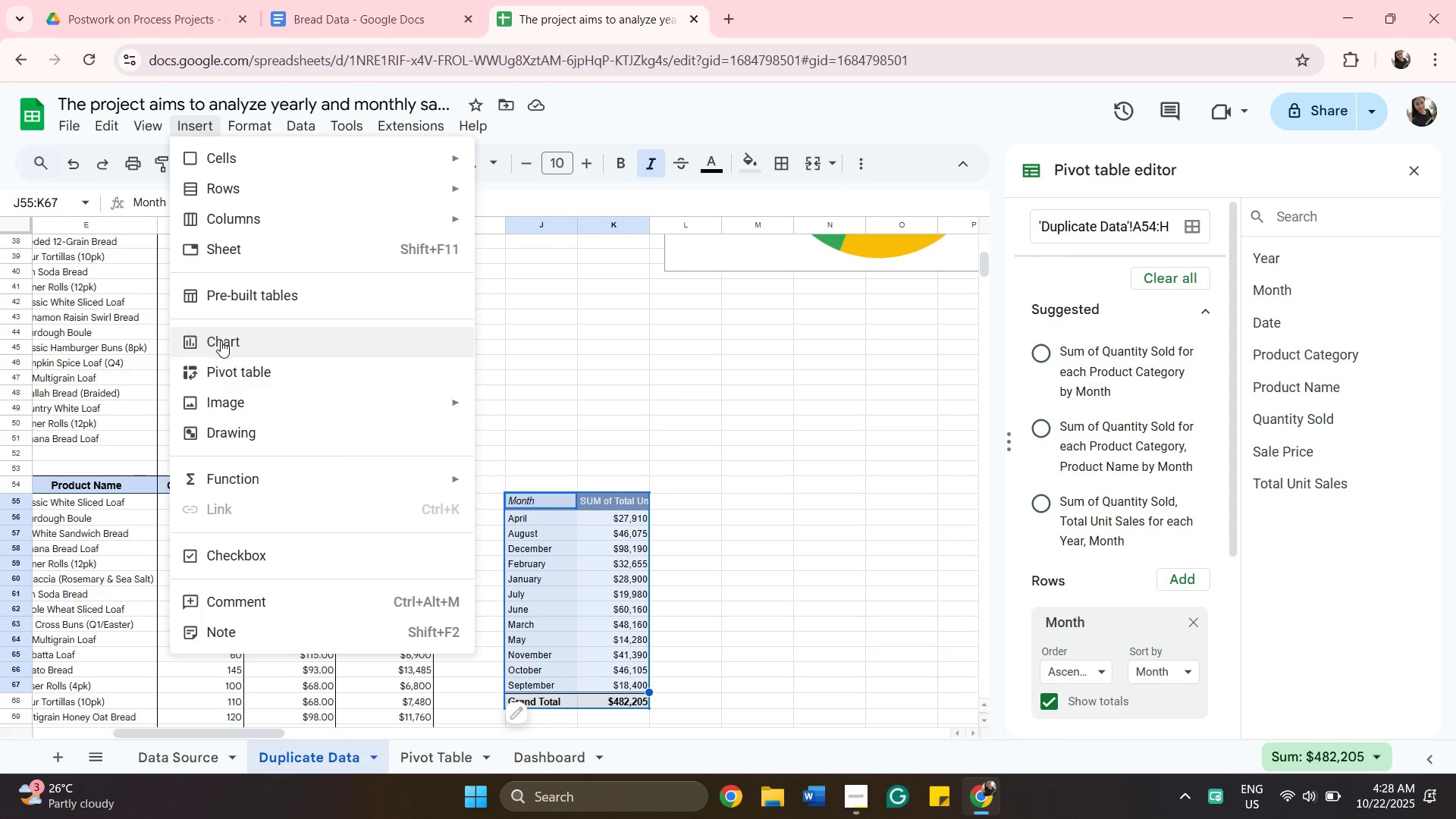 
left_click([218, 344])
 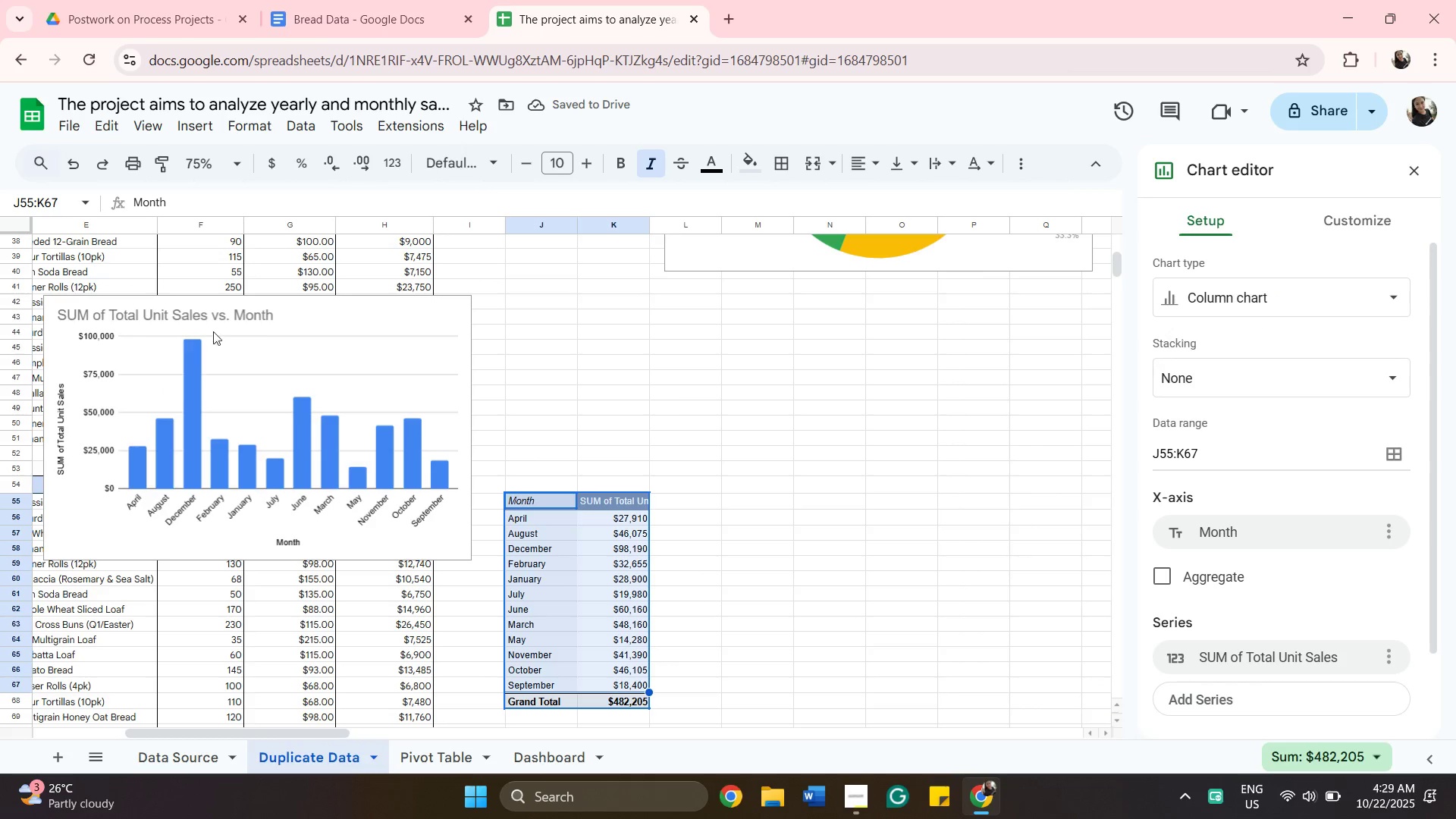 
wait(5.4)
 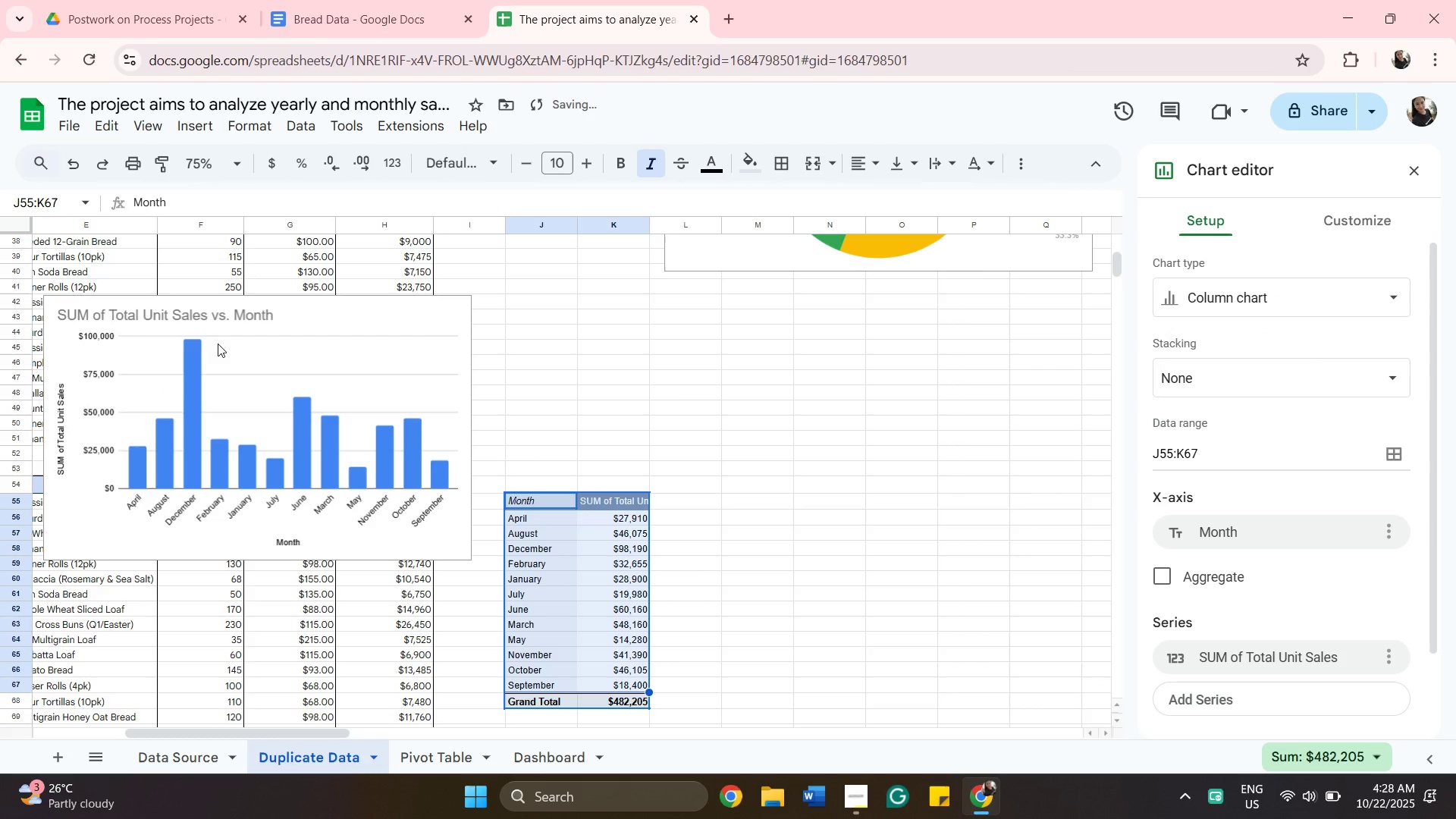 
left_click_drag(start_coordinate=[278, 325], to_coordinate=[440, 339])
 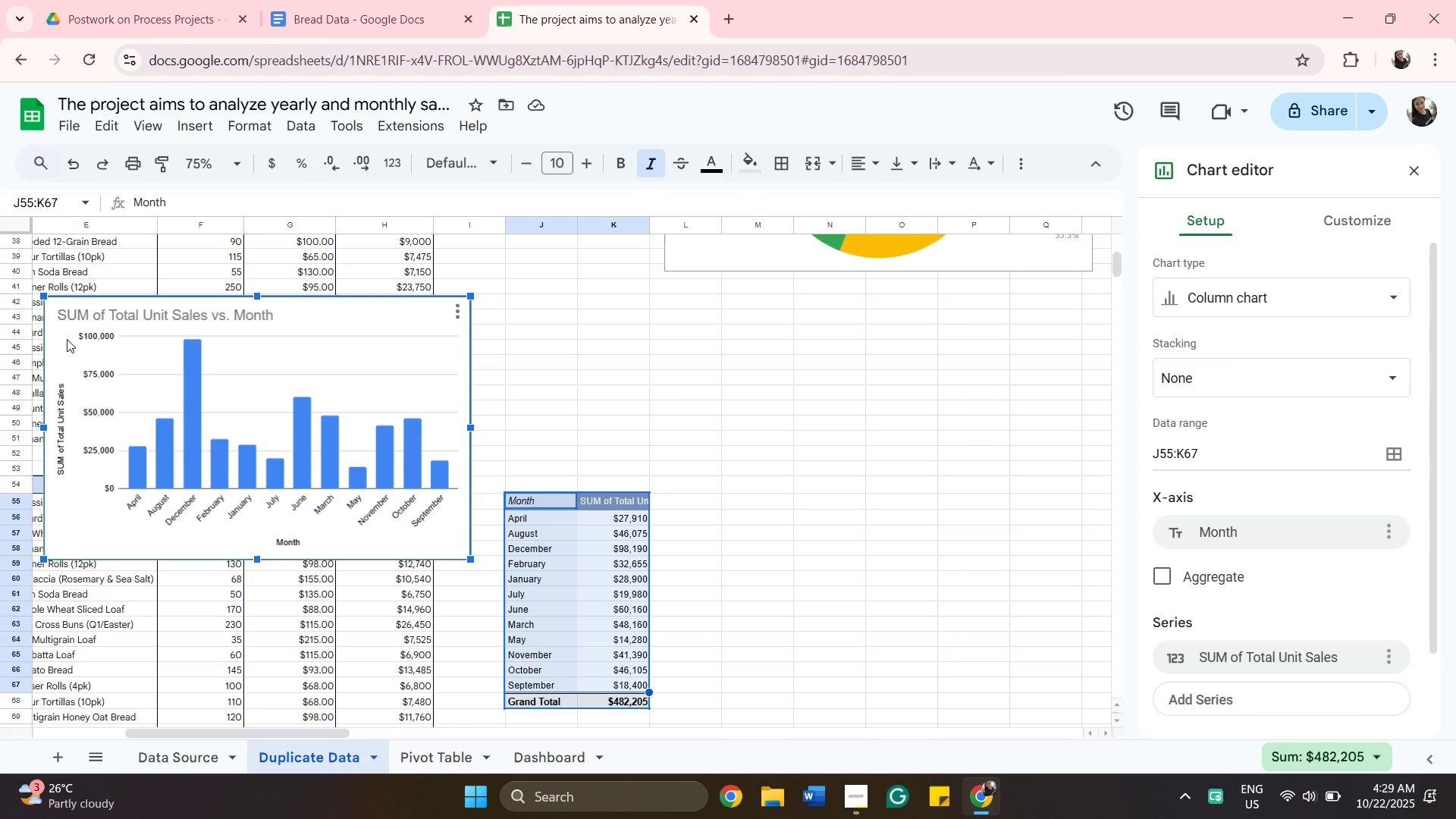 
left_click_drag(start_coordinate=[64, 333], to_coordinate=[686, 516])
 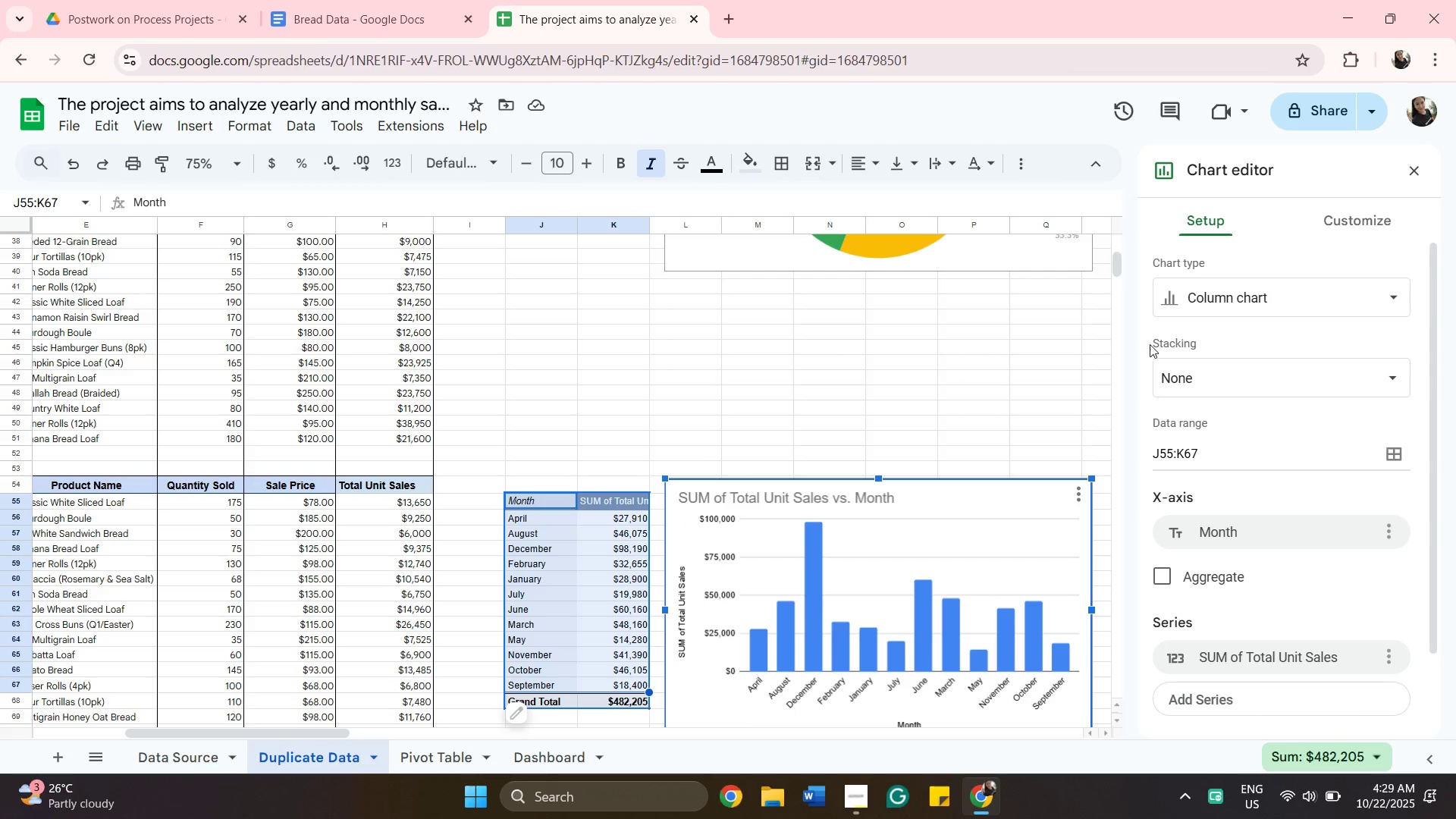 
wait(8.02)
 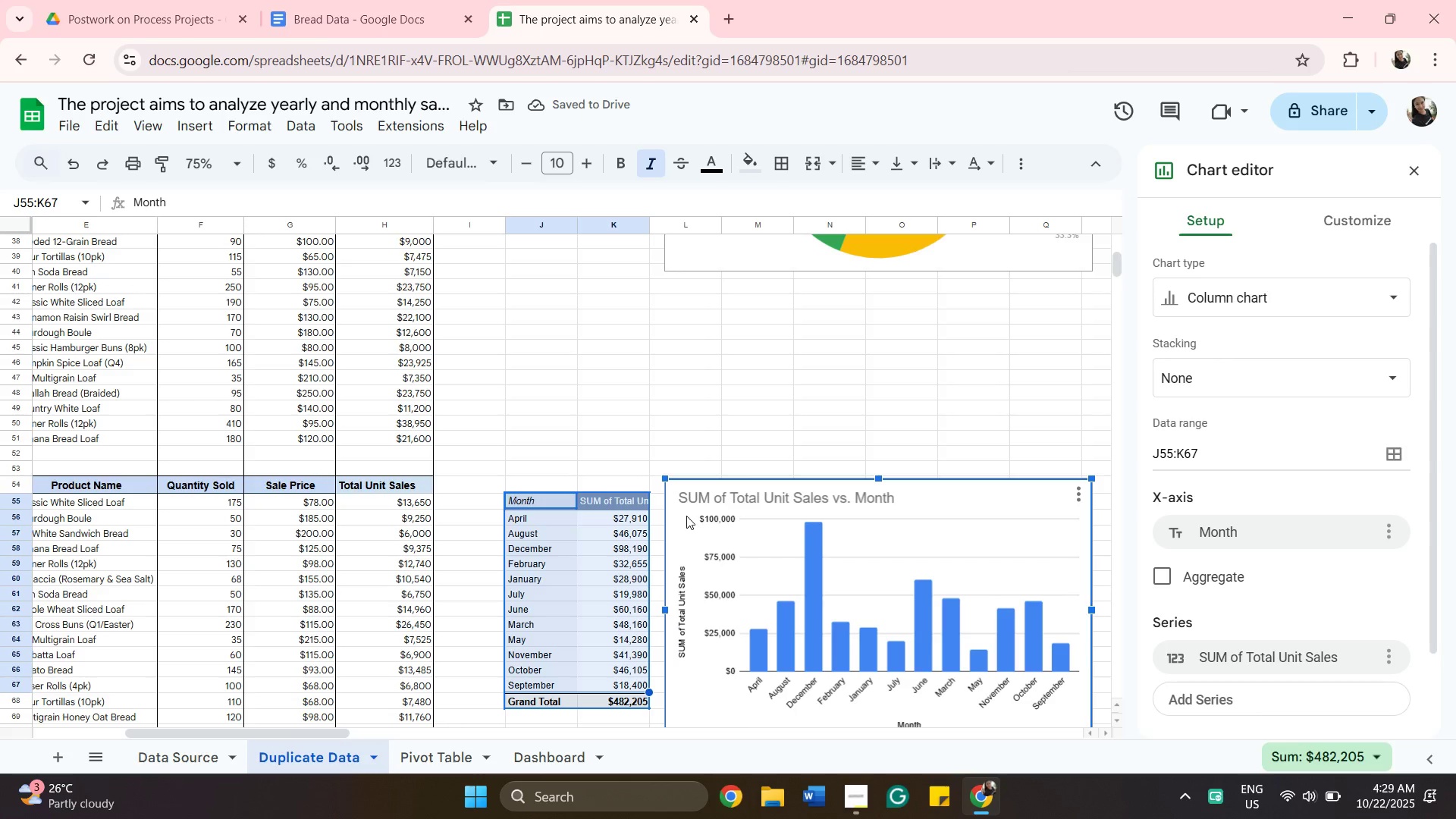 
left_click([1414, 177])
 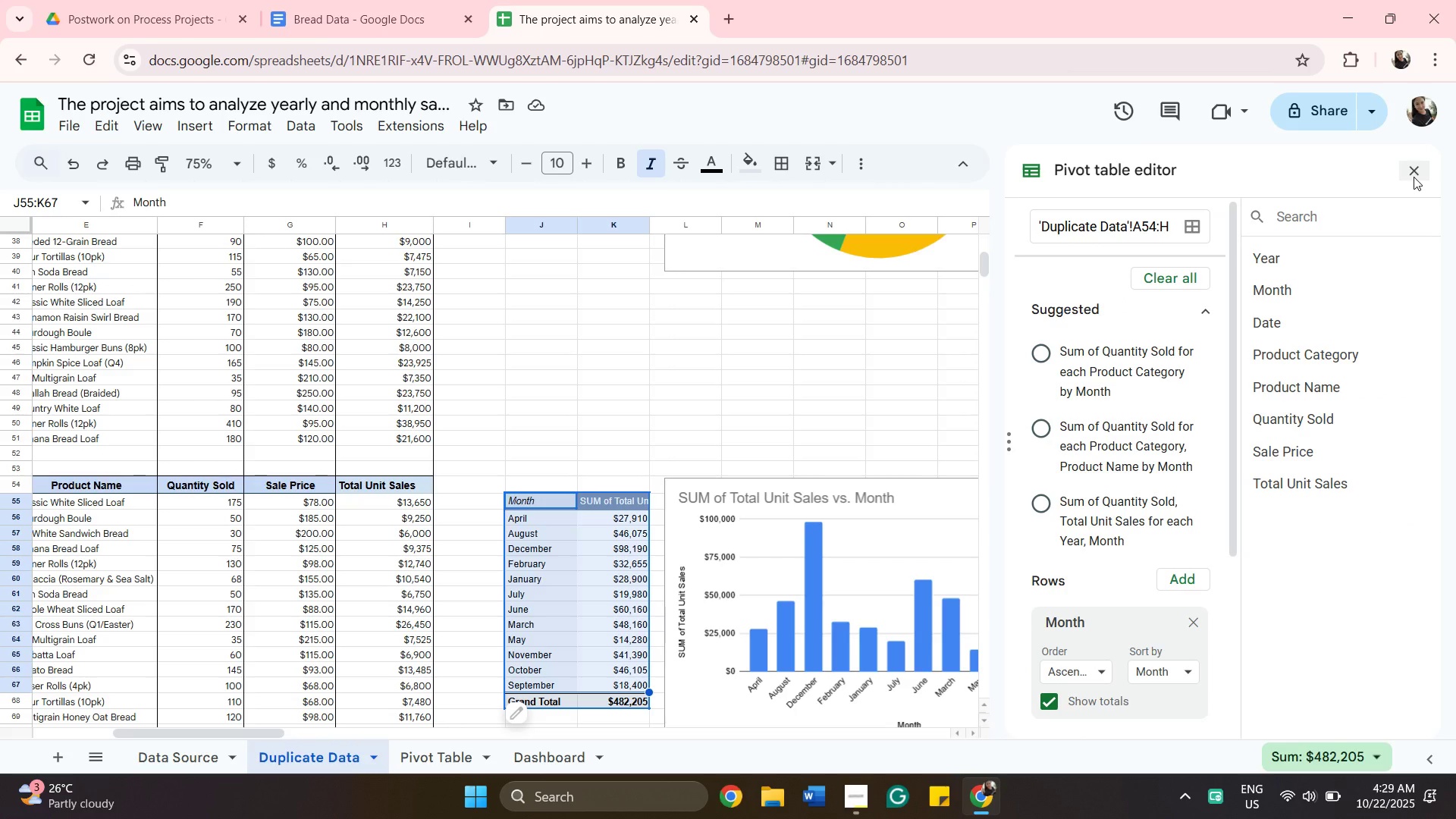 
left_click([1414, 177])
 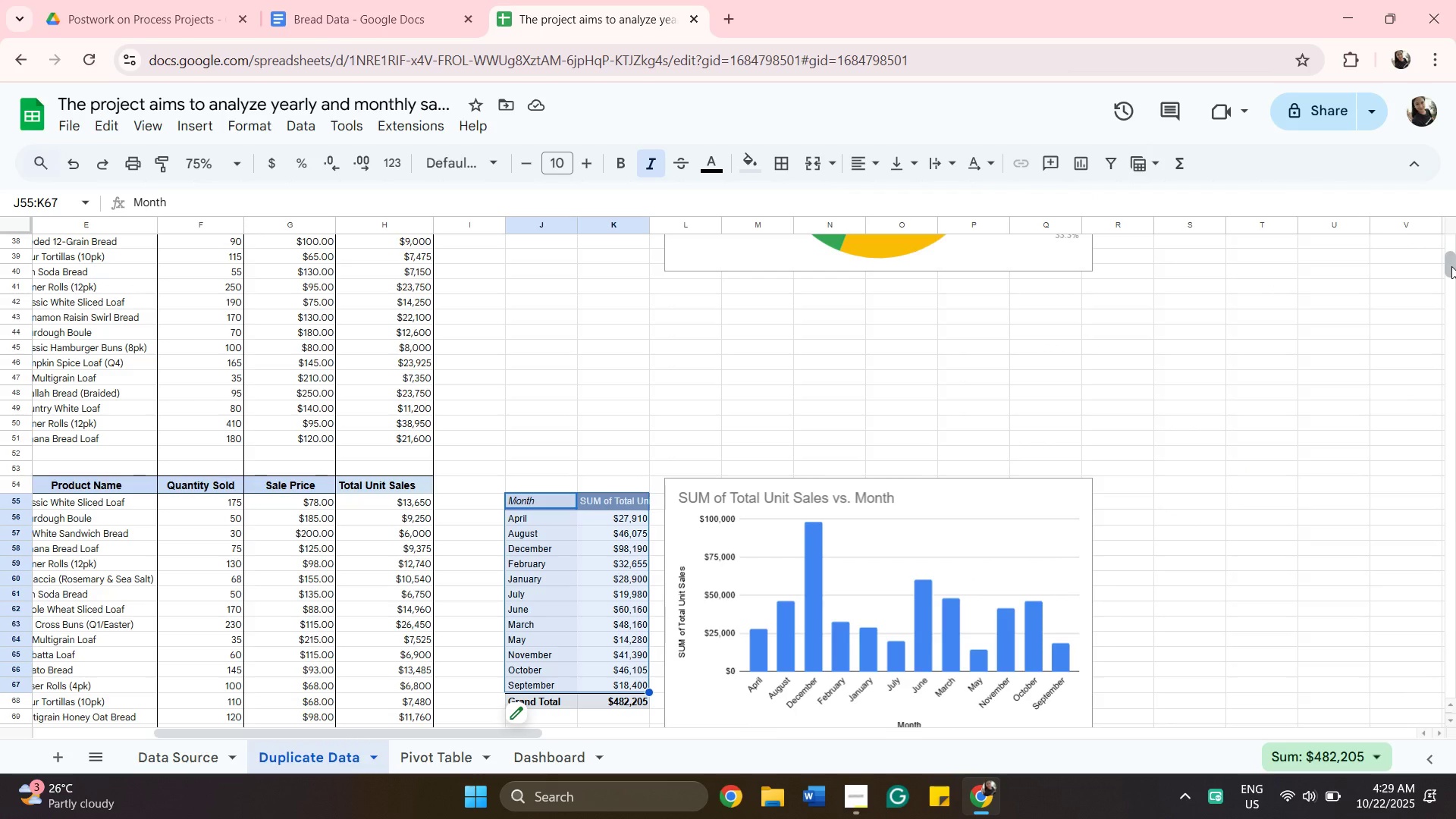 
left_click_drag(start_coordinate=[1455, 265], to_coordinate=[1454, 278])
 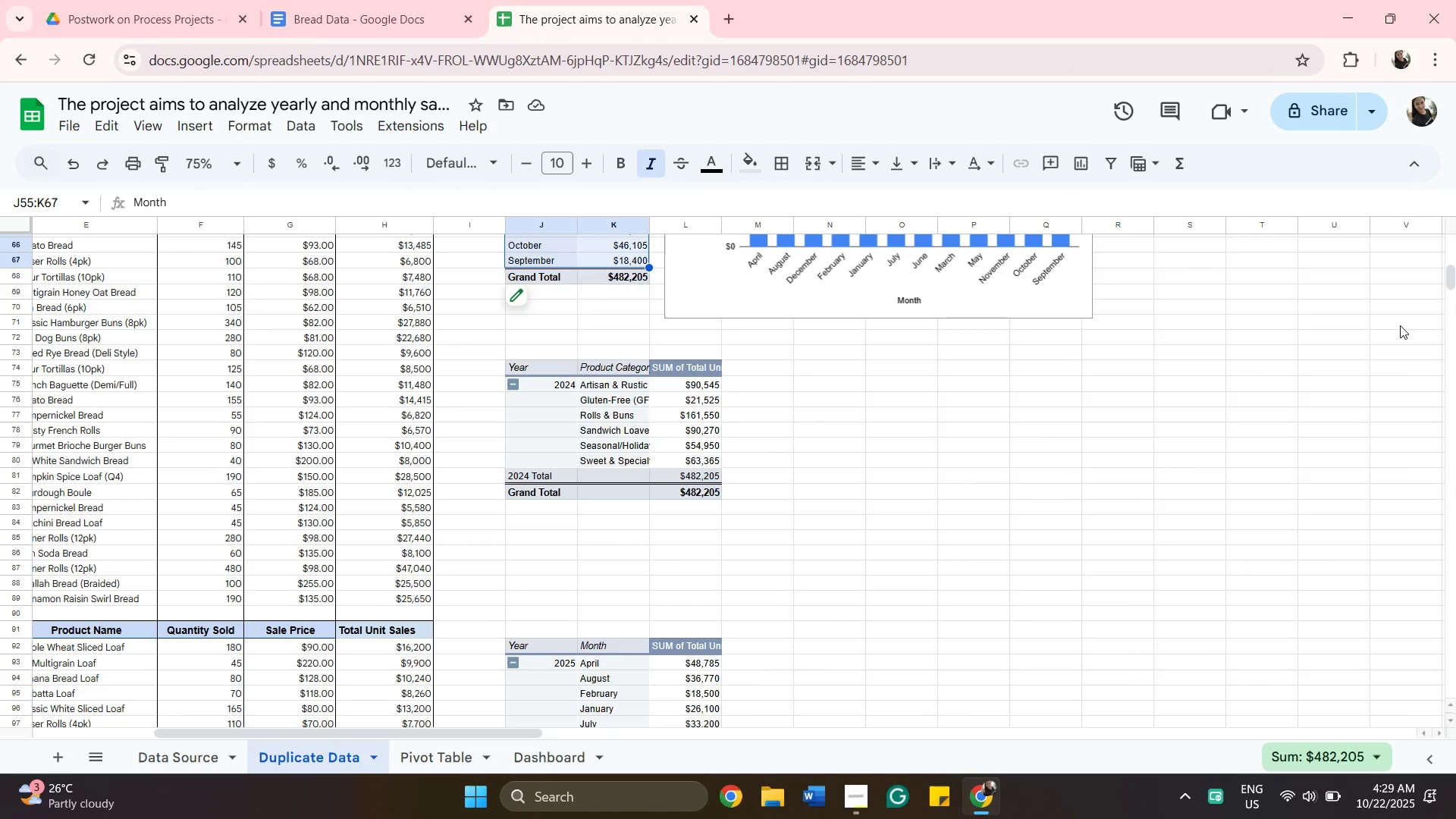 
wait(9.29)
 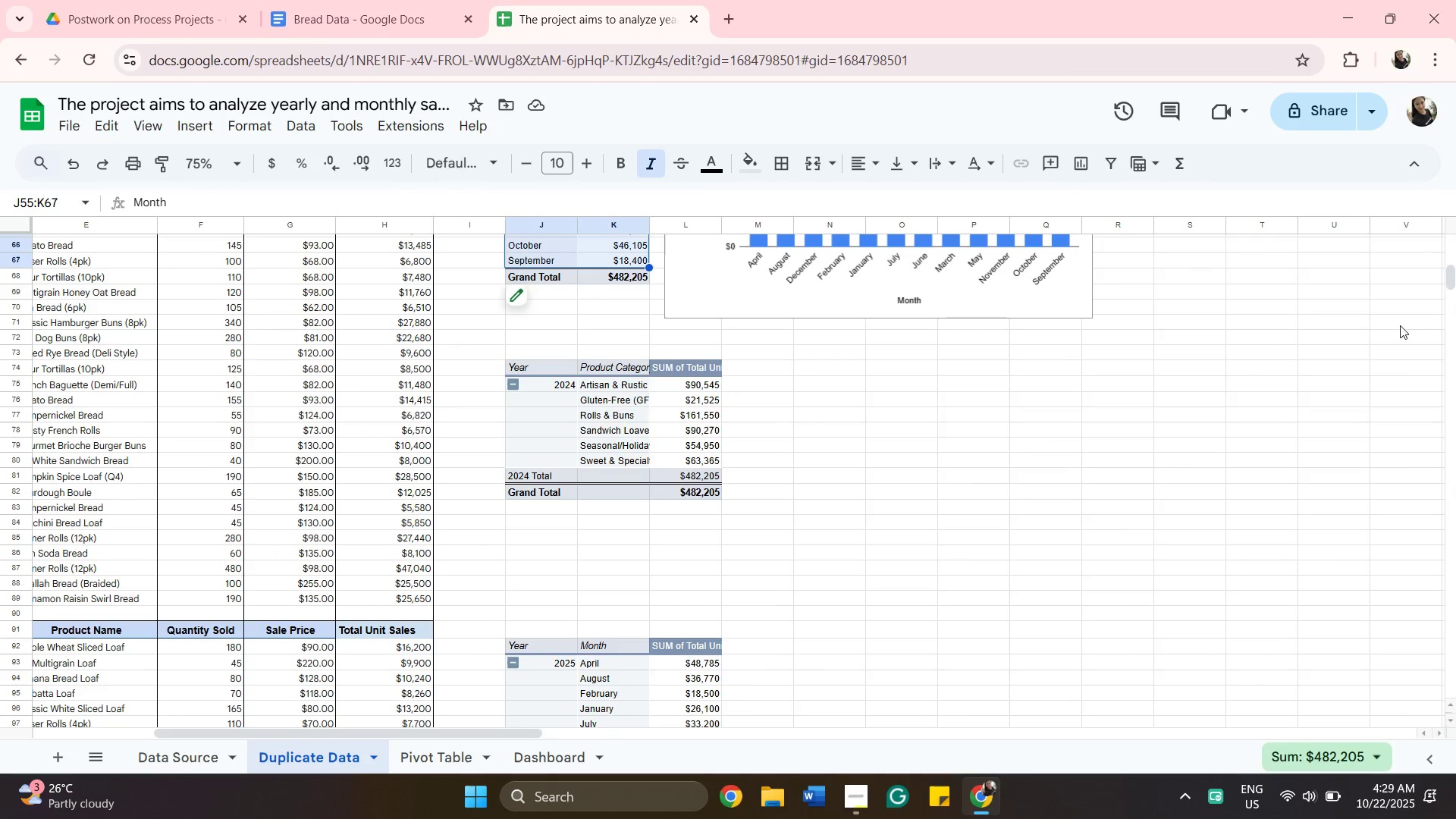 
left_click([540, 521])
 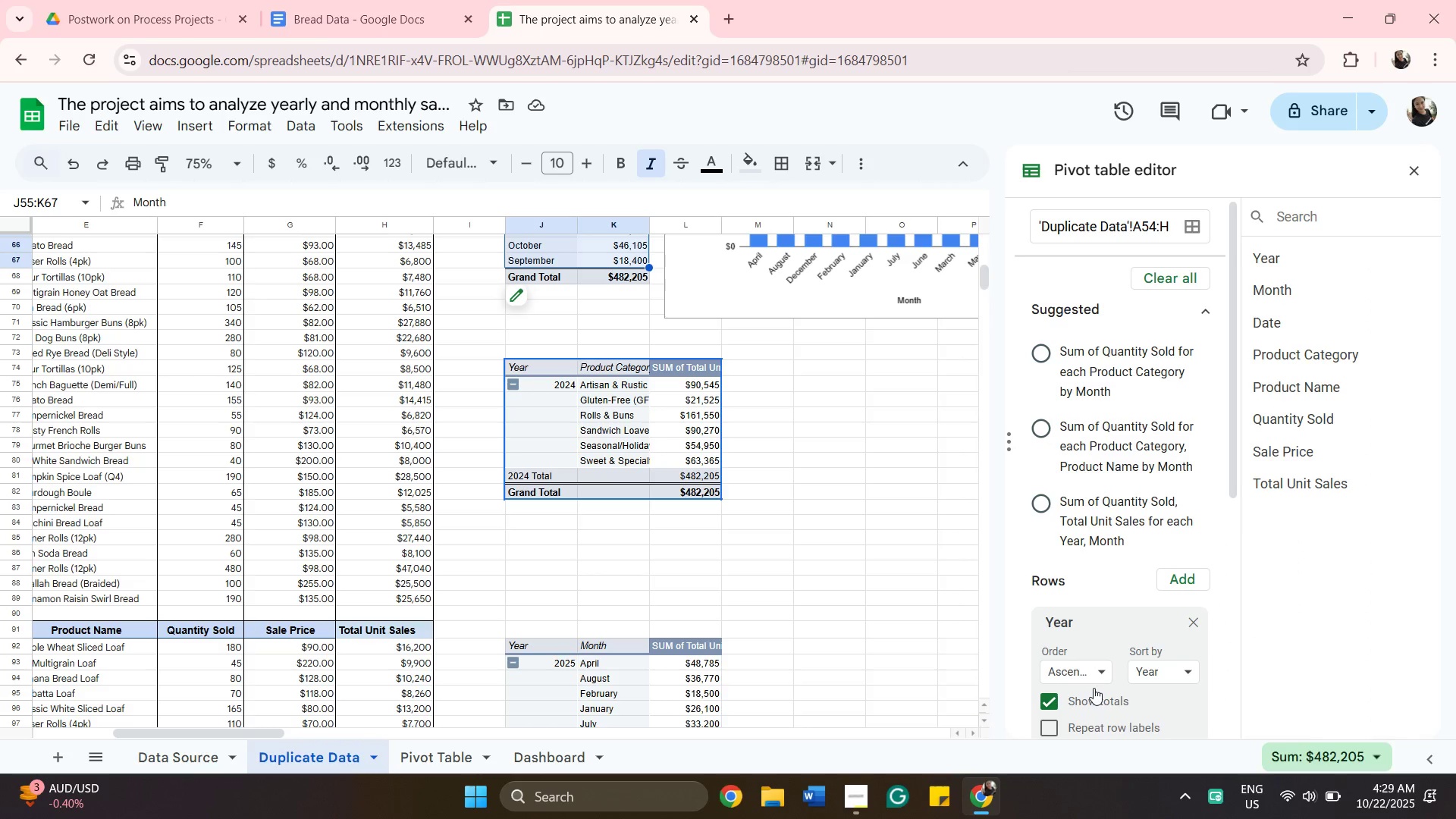 
wait(7.01)
 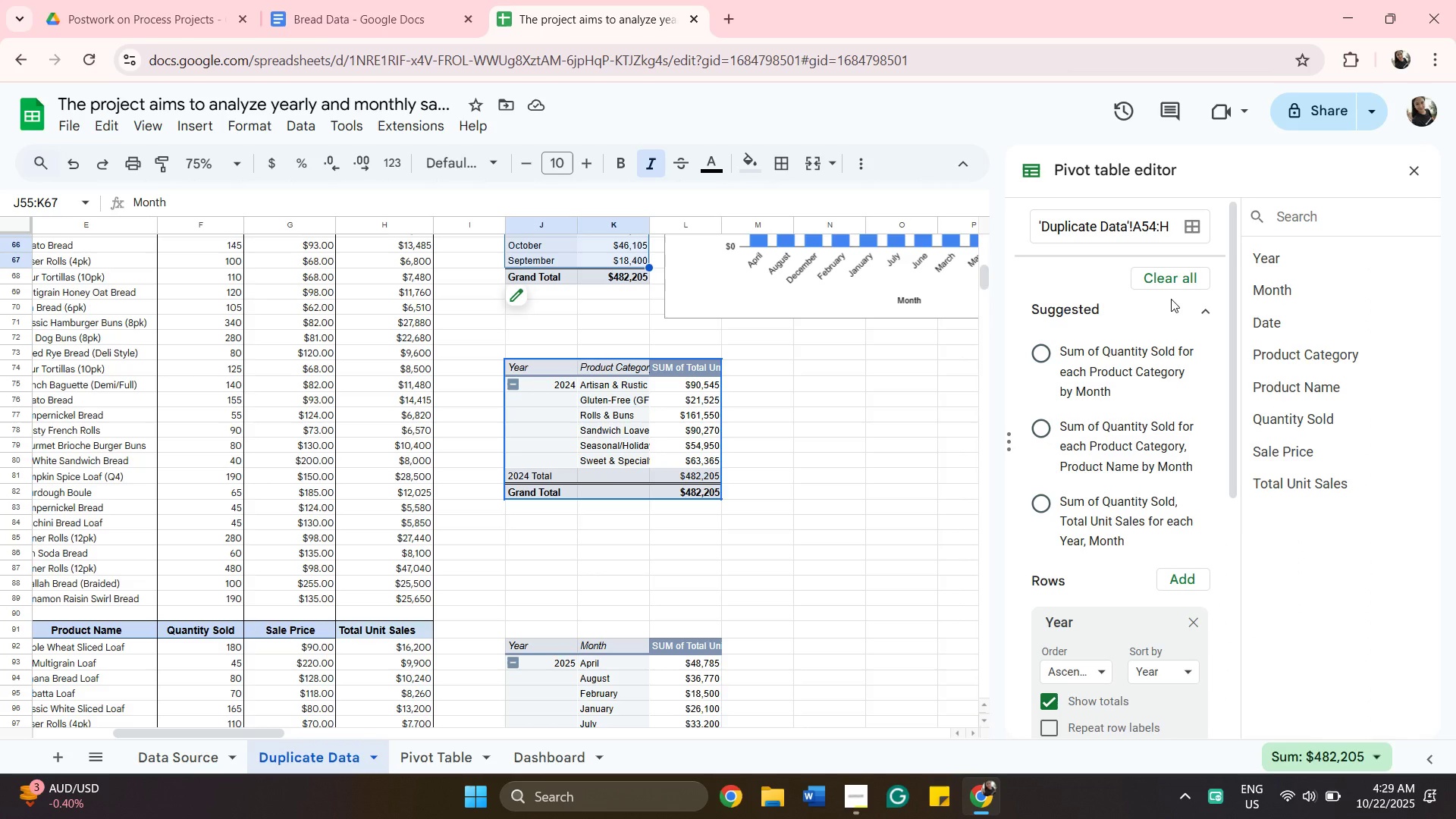 
left_click([1189, 625])
 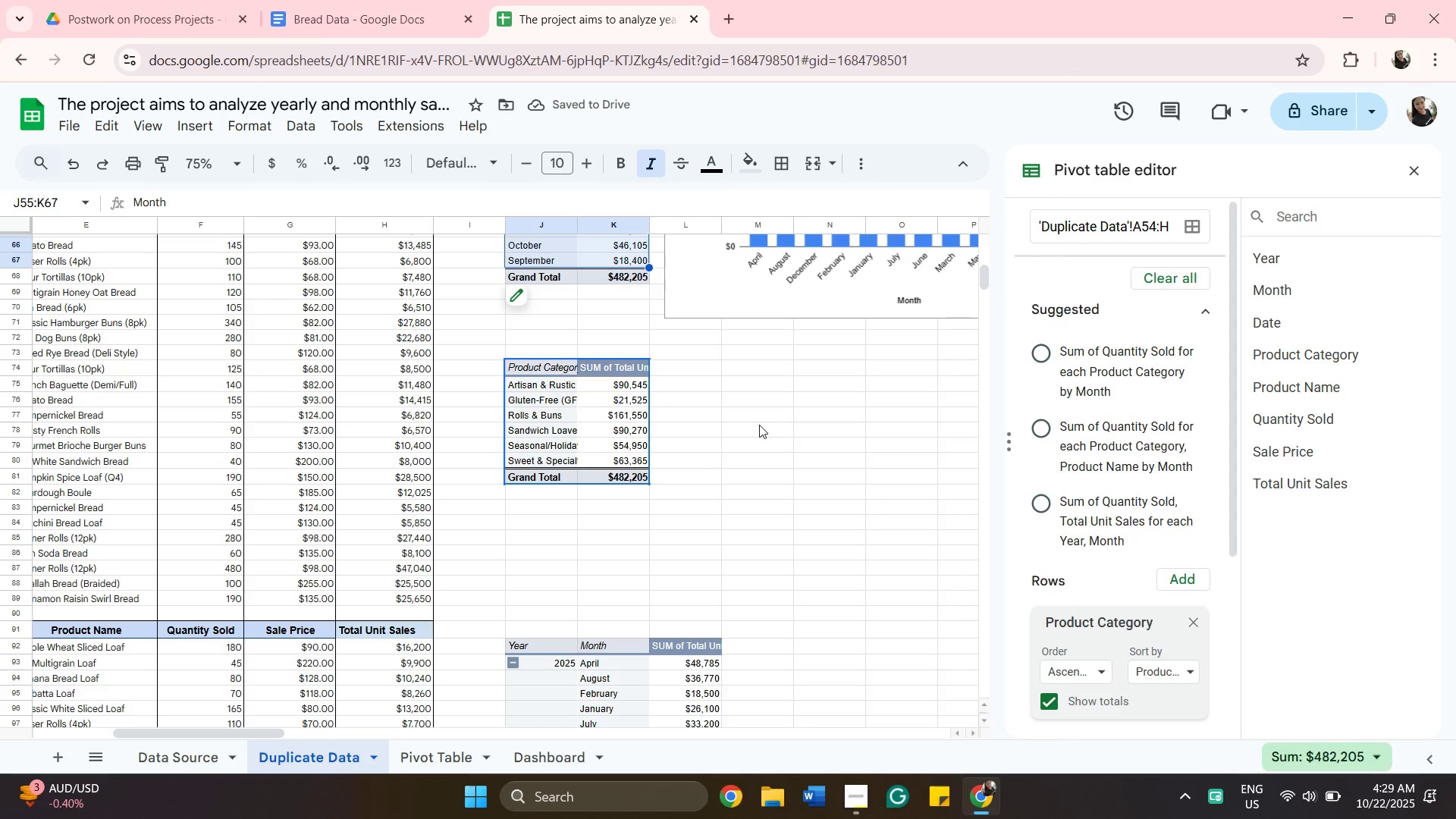 
wait(5.97)
 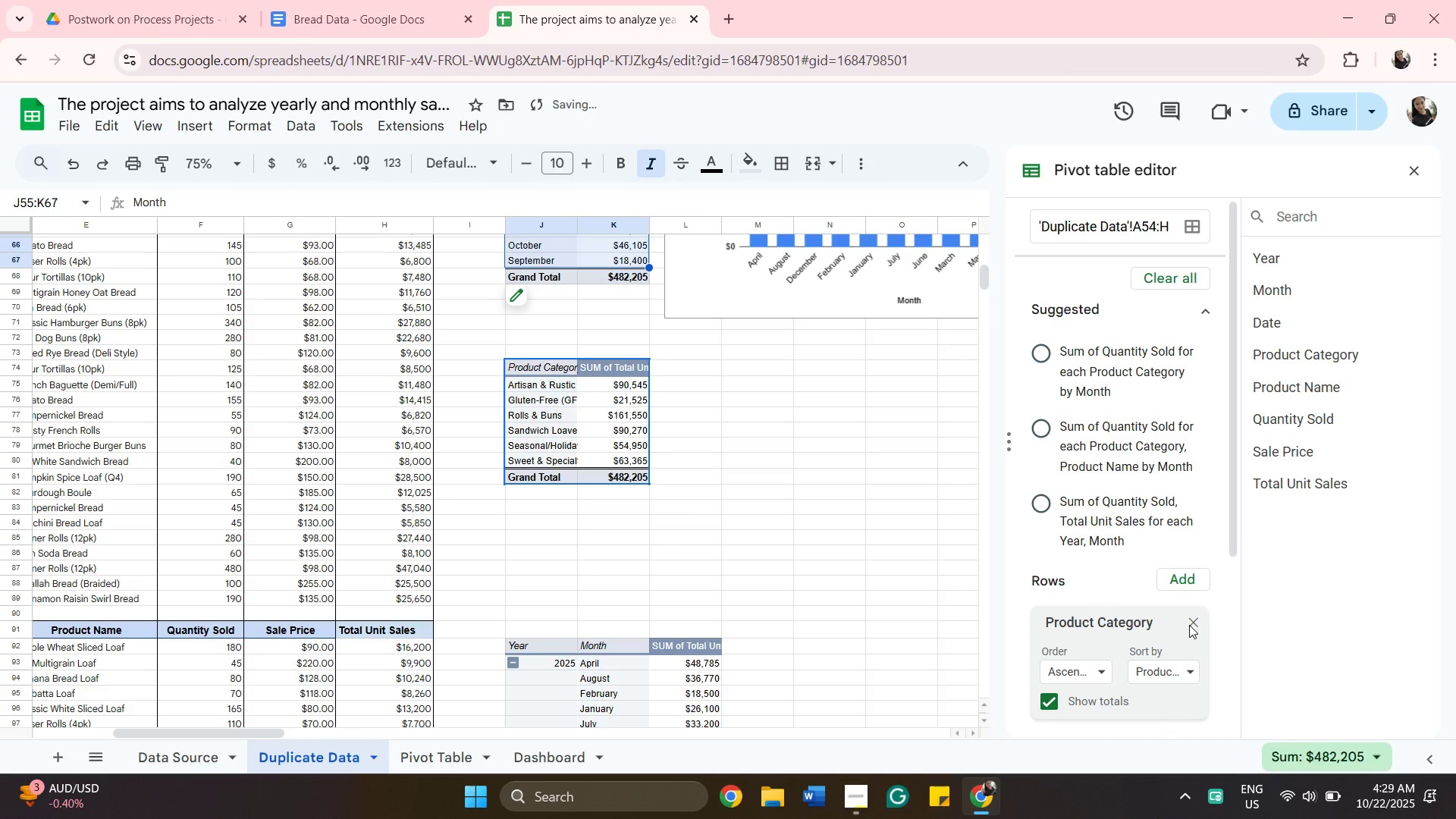 
left_click([689, 370])
 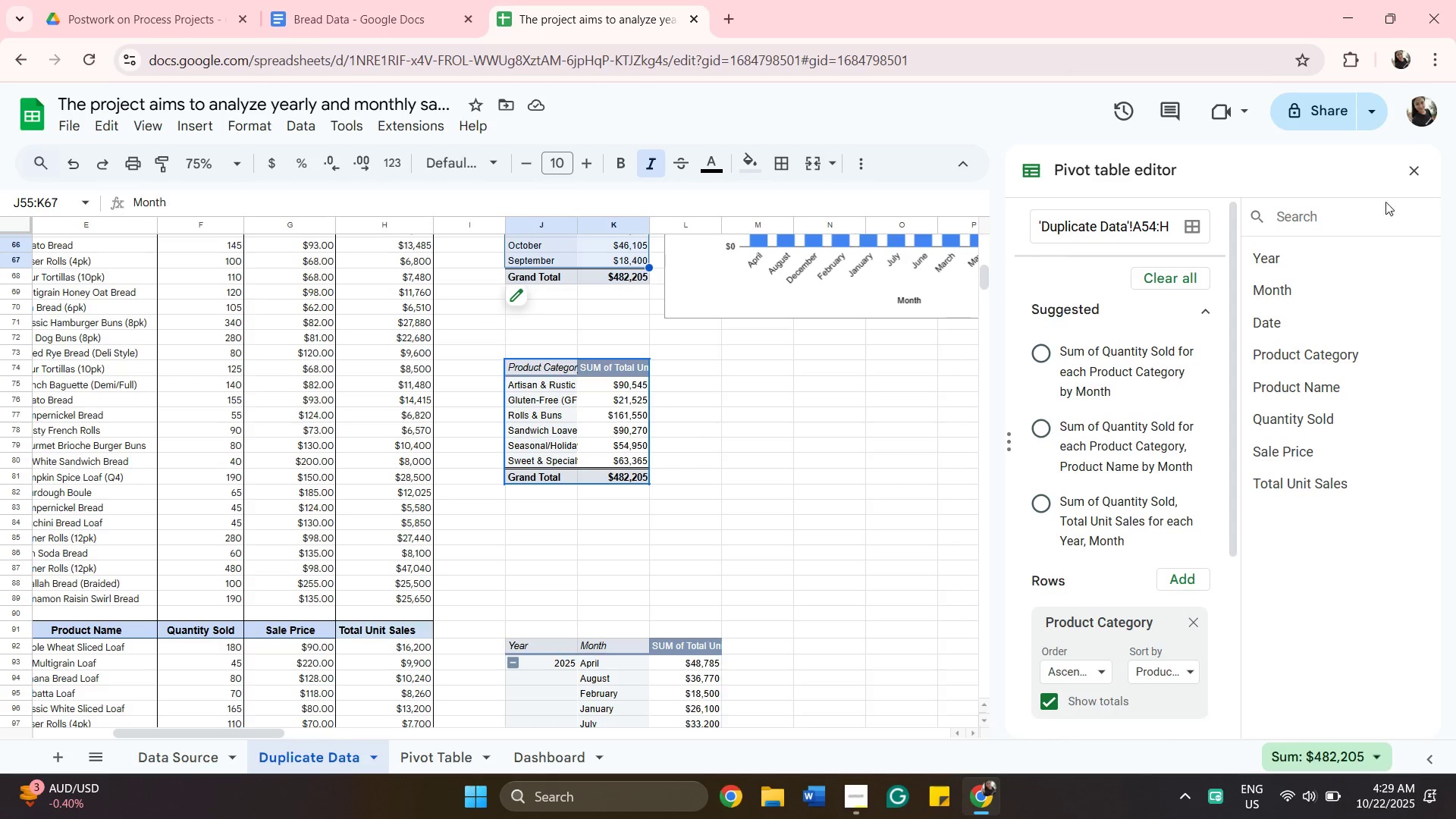 
left_click([1416, 174])
 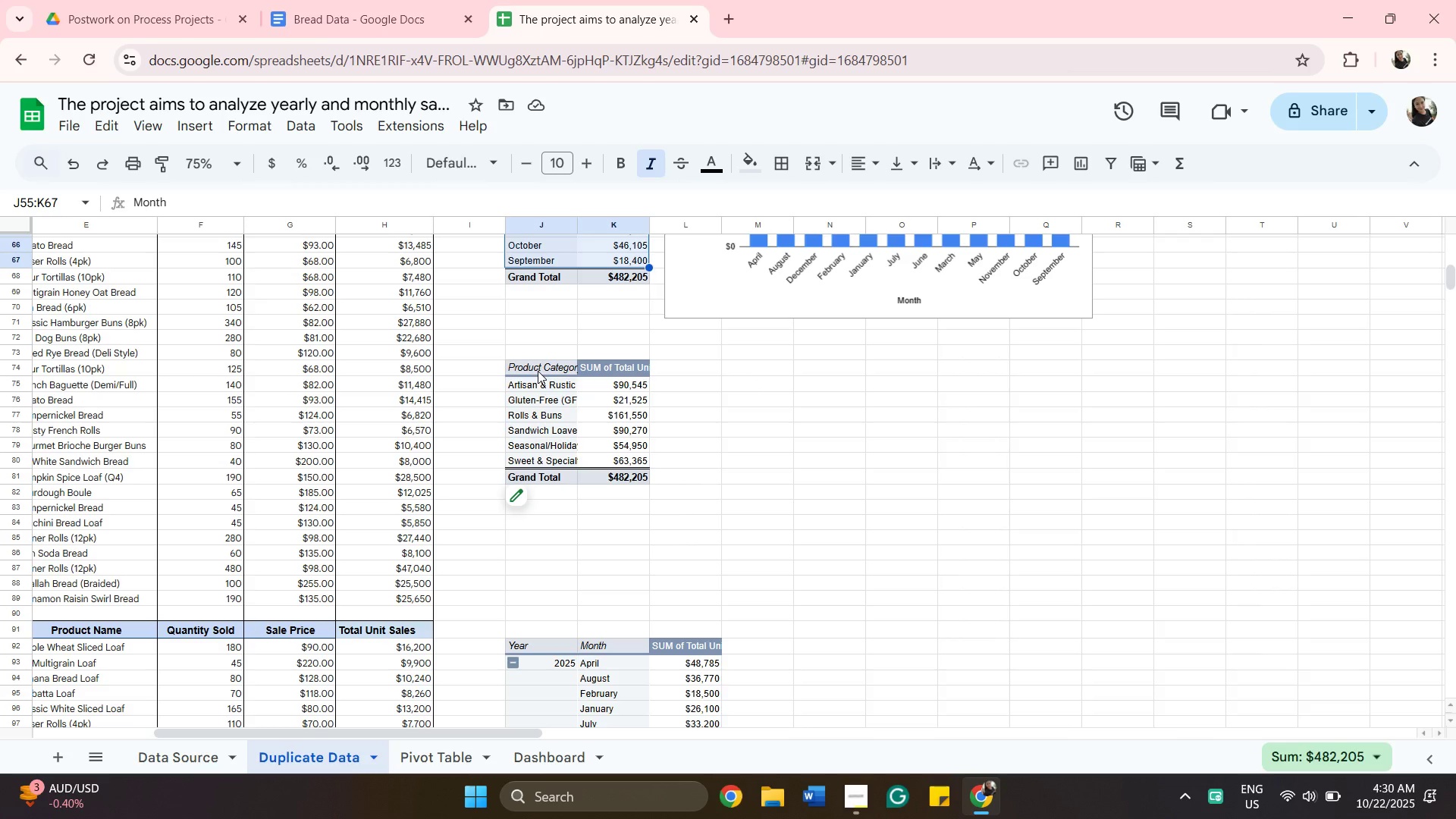 
left_click([538, 371])
 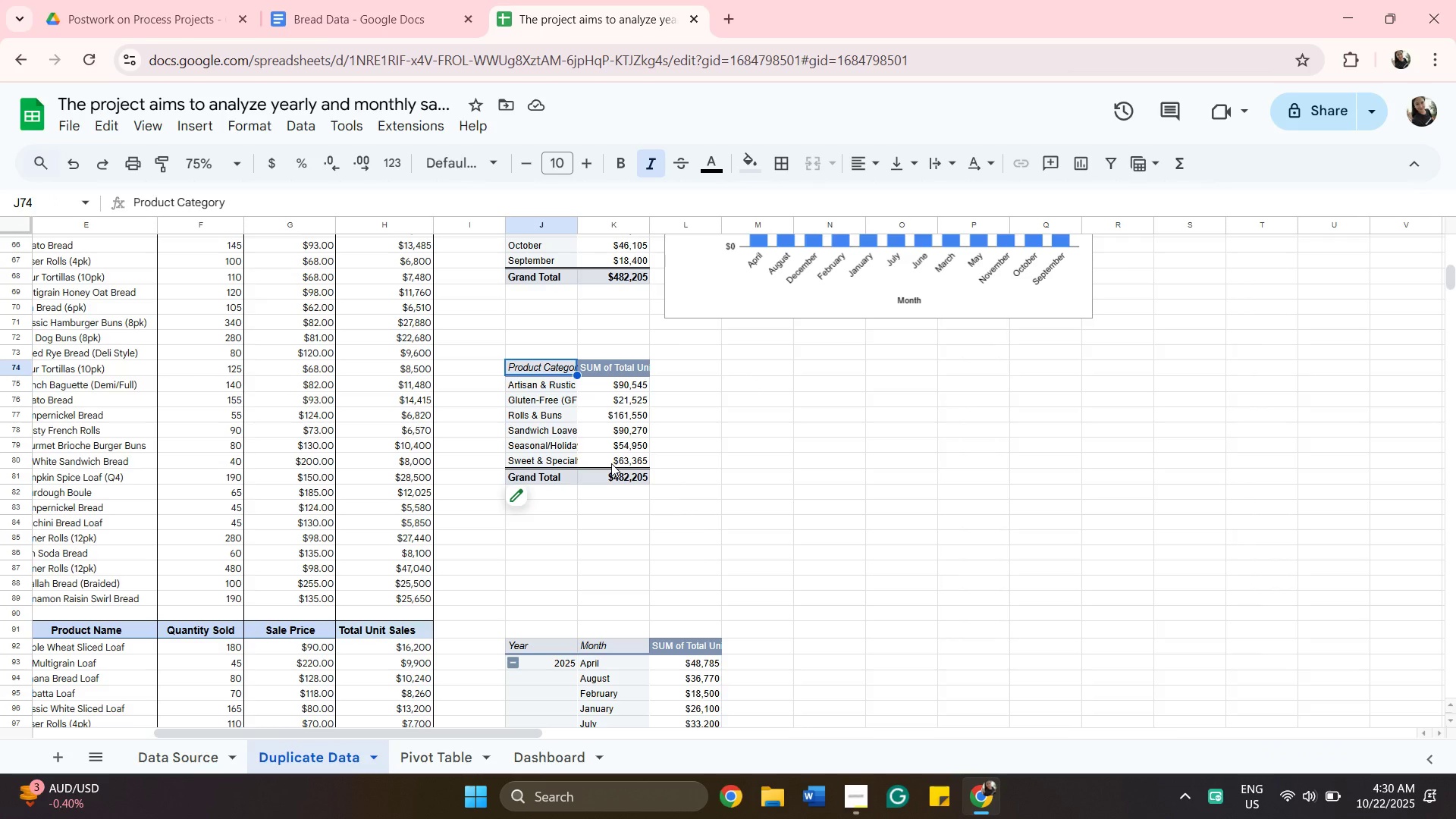 
hold_key(key=ShiftLeft, duration=0.5)
 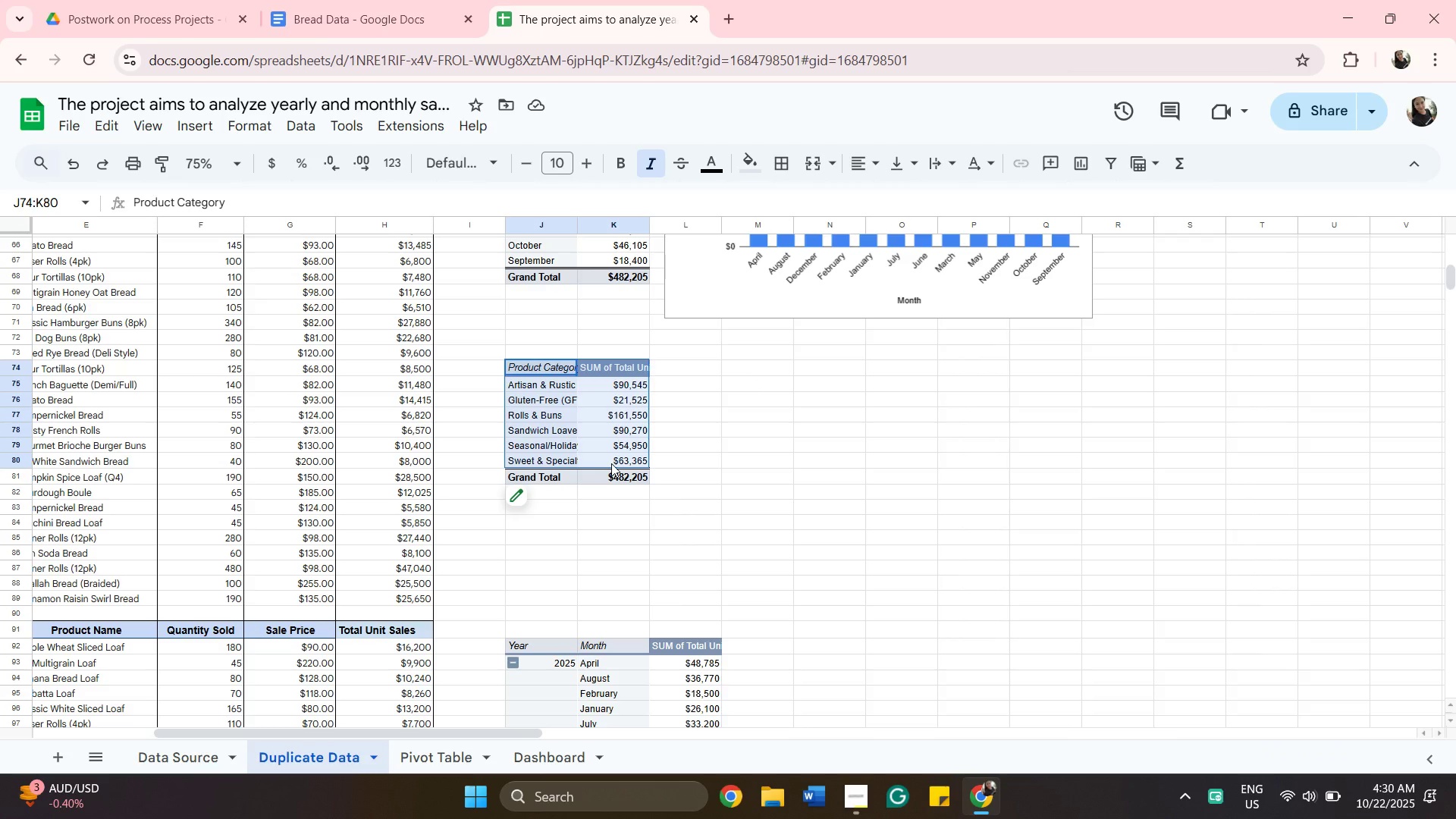 
left_click([611, 463])
 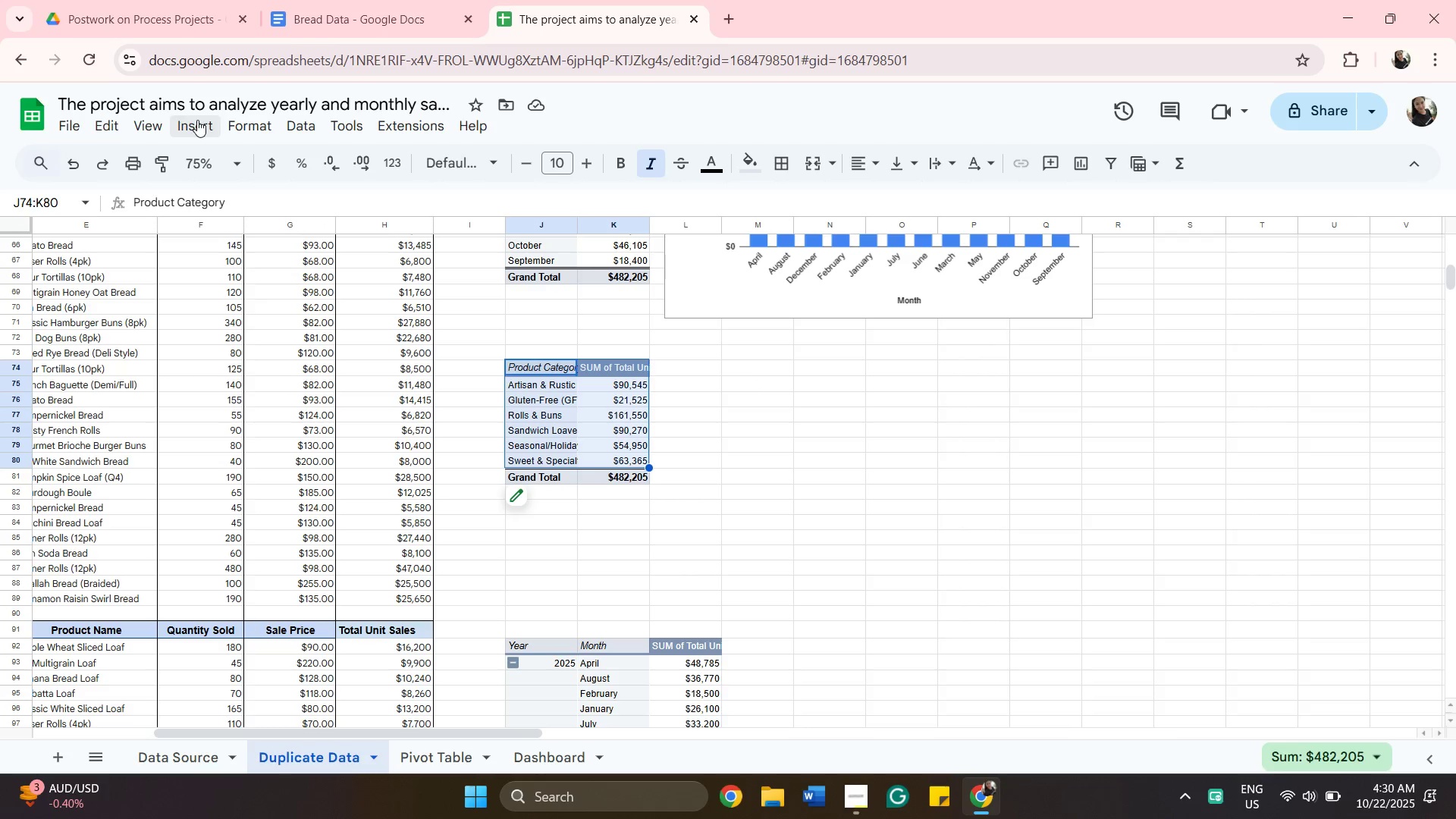 
left_click([197, 121])
 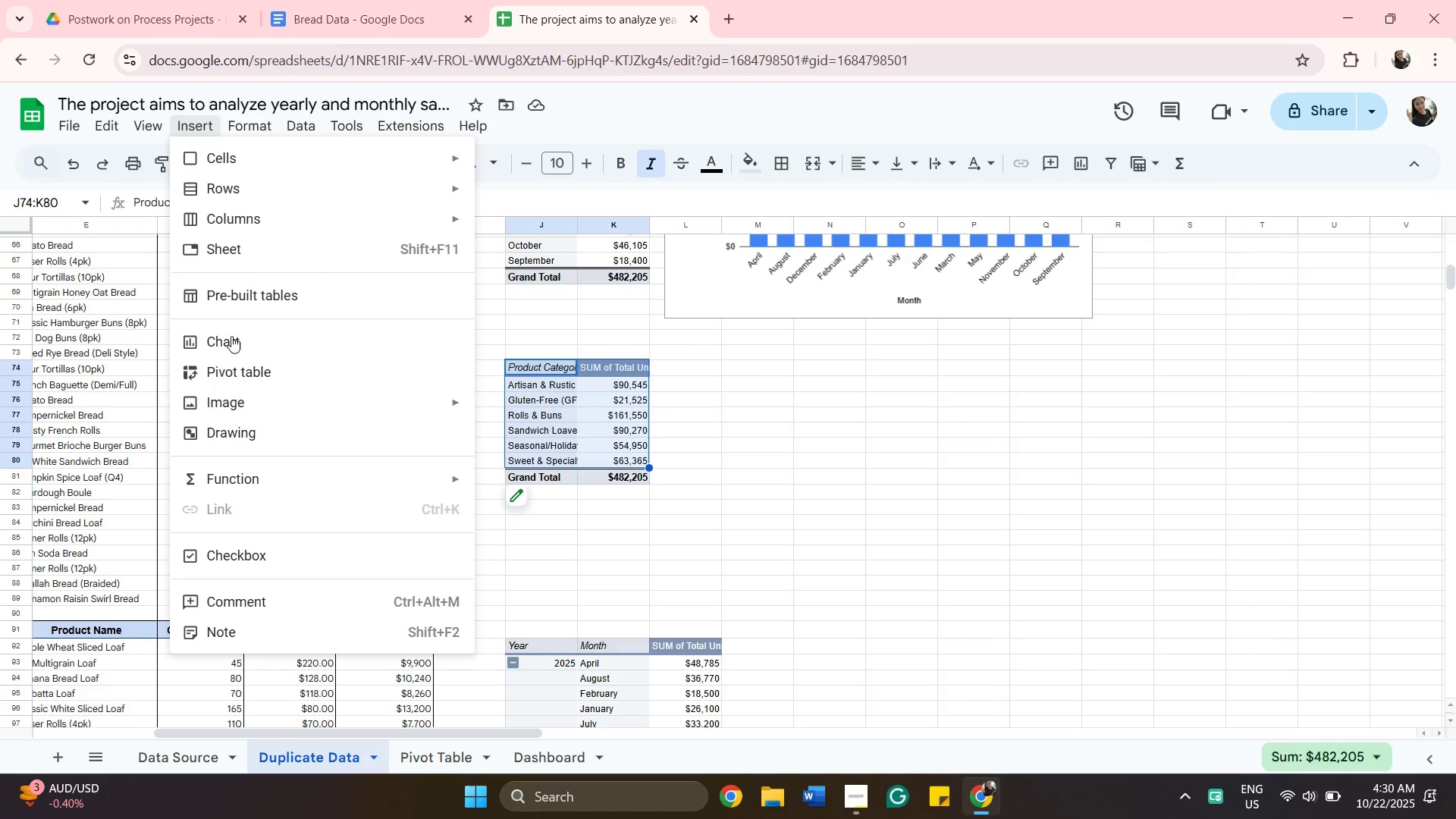 
left_click([231, 337])
 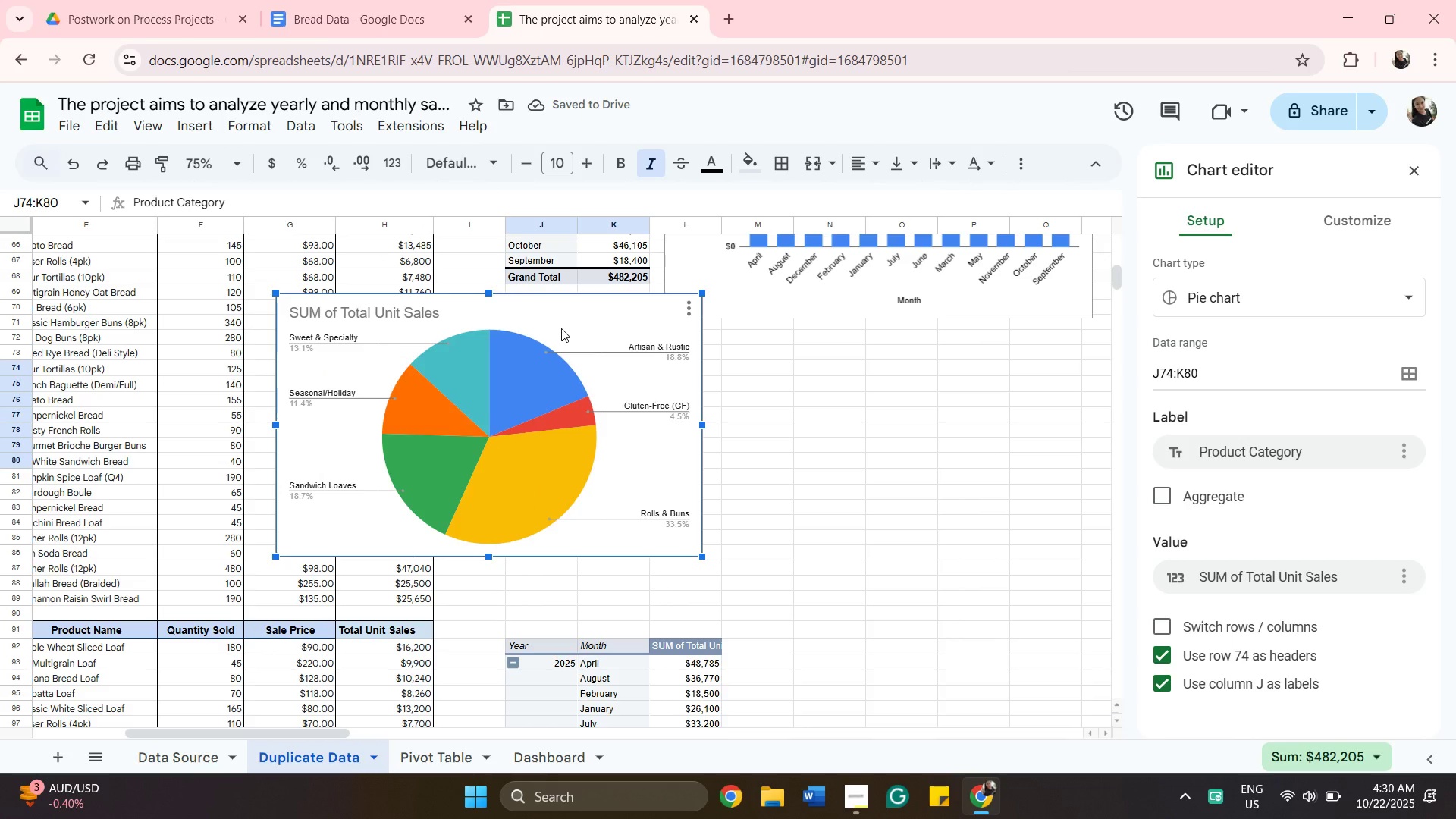 
left_click_drag(start_coordinate=[561, 328], to_coordinate=[956, 372])
 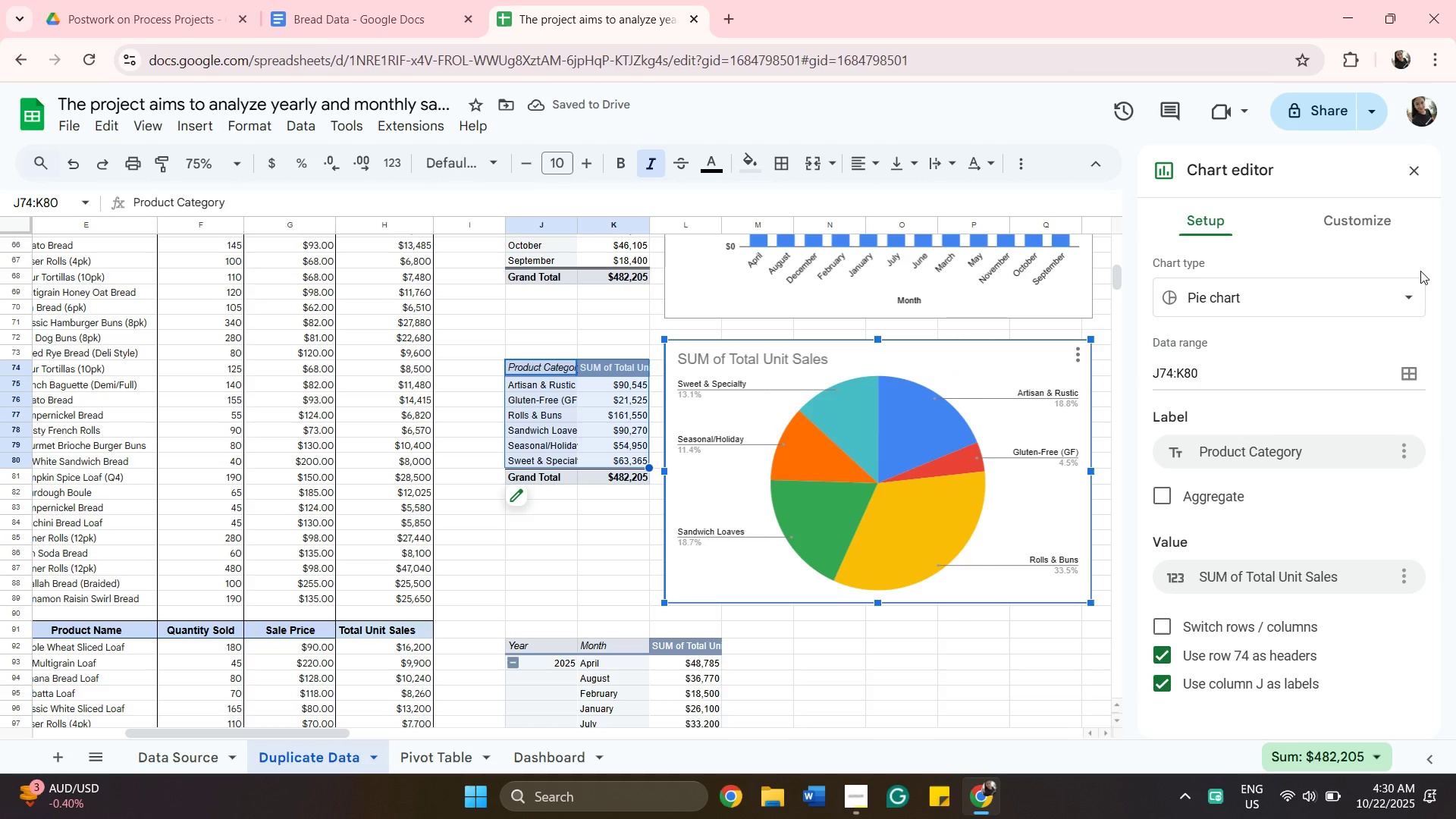 
wait(5.48)
 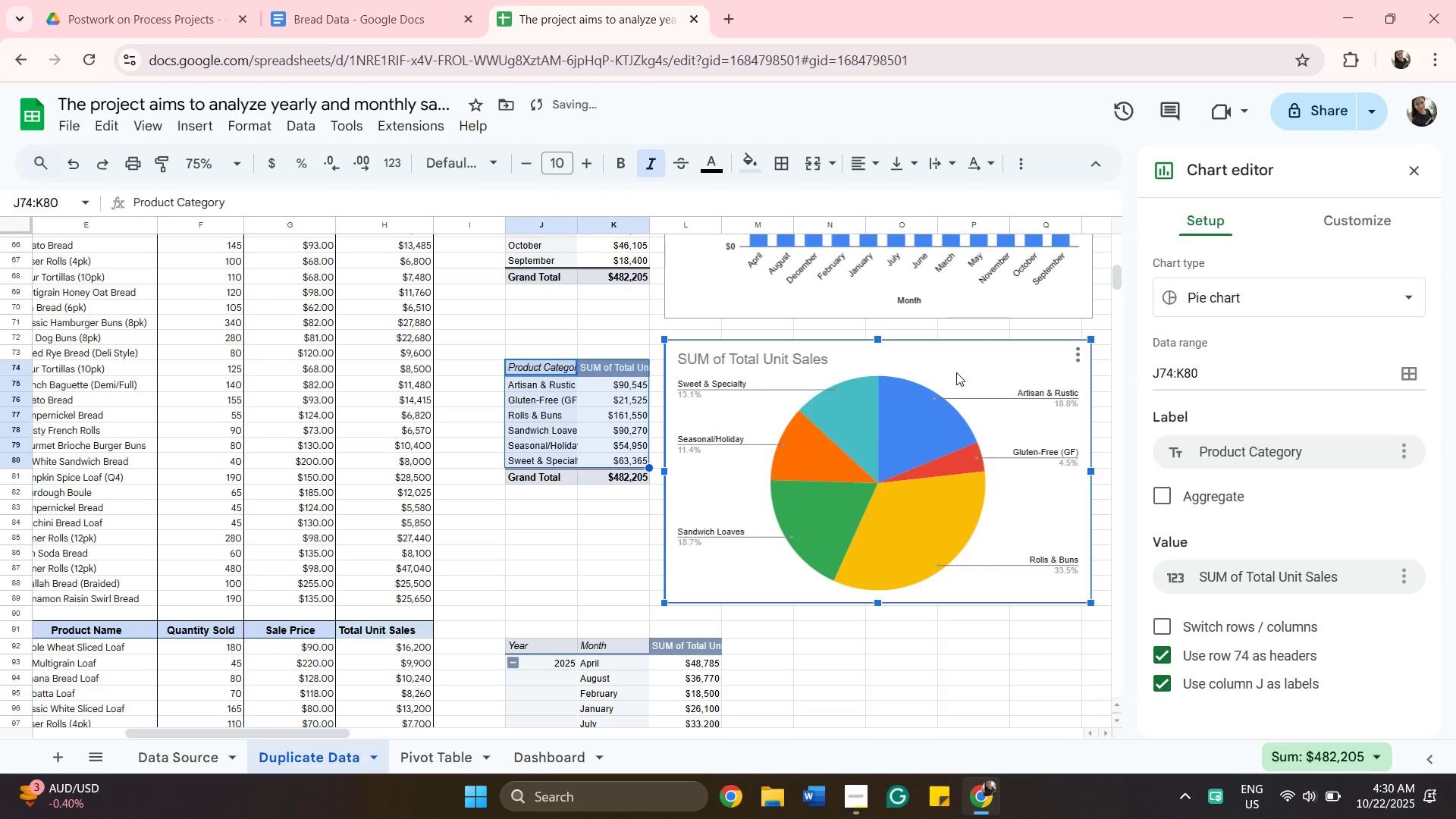 
left_click([1411, 171])
 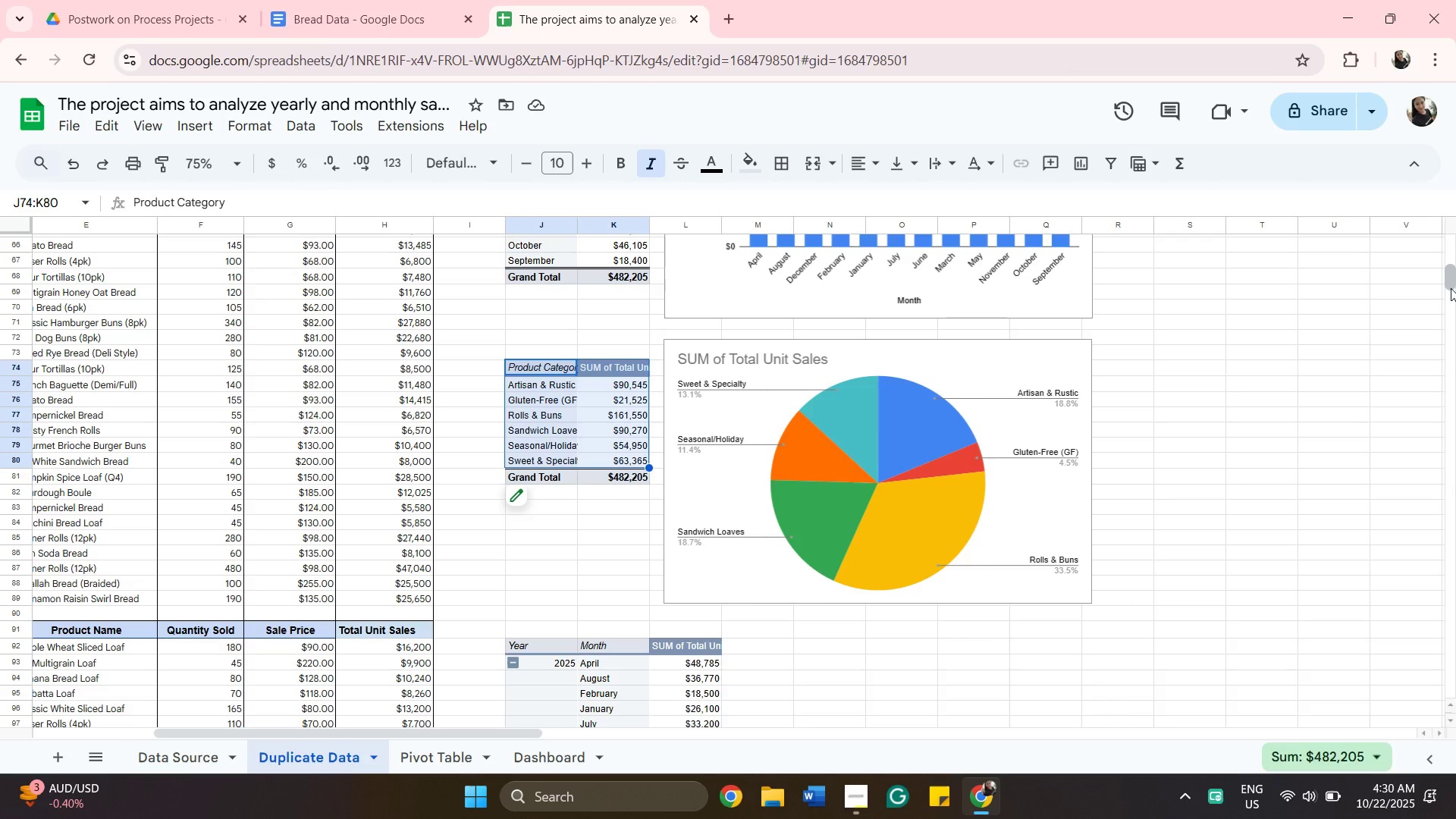 
wait(10.83)
 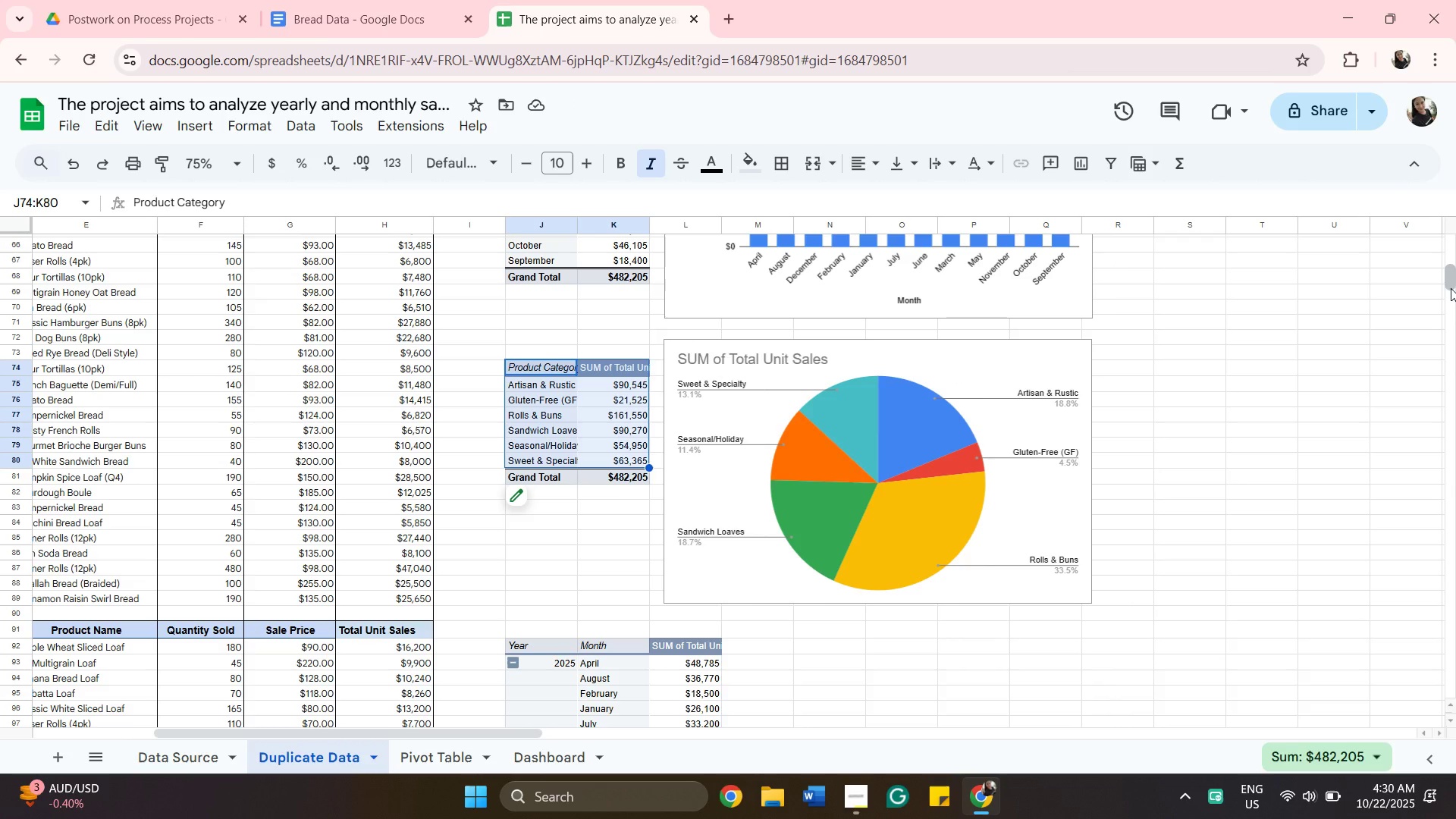 
left_click_drag(start_coordinate=[1451, 285], to_coordinate=[1454, 294])
 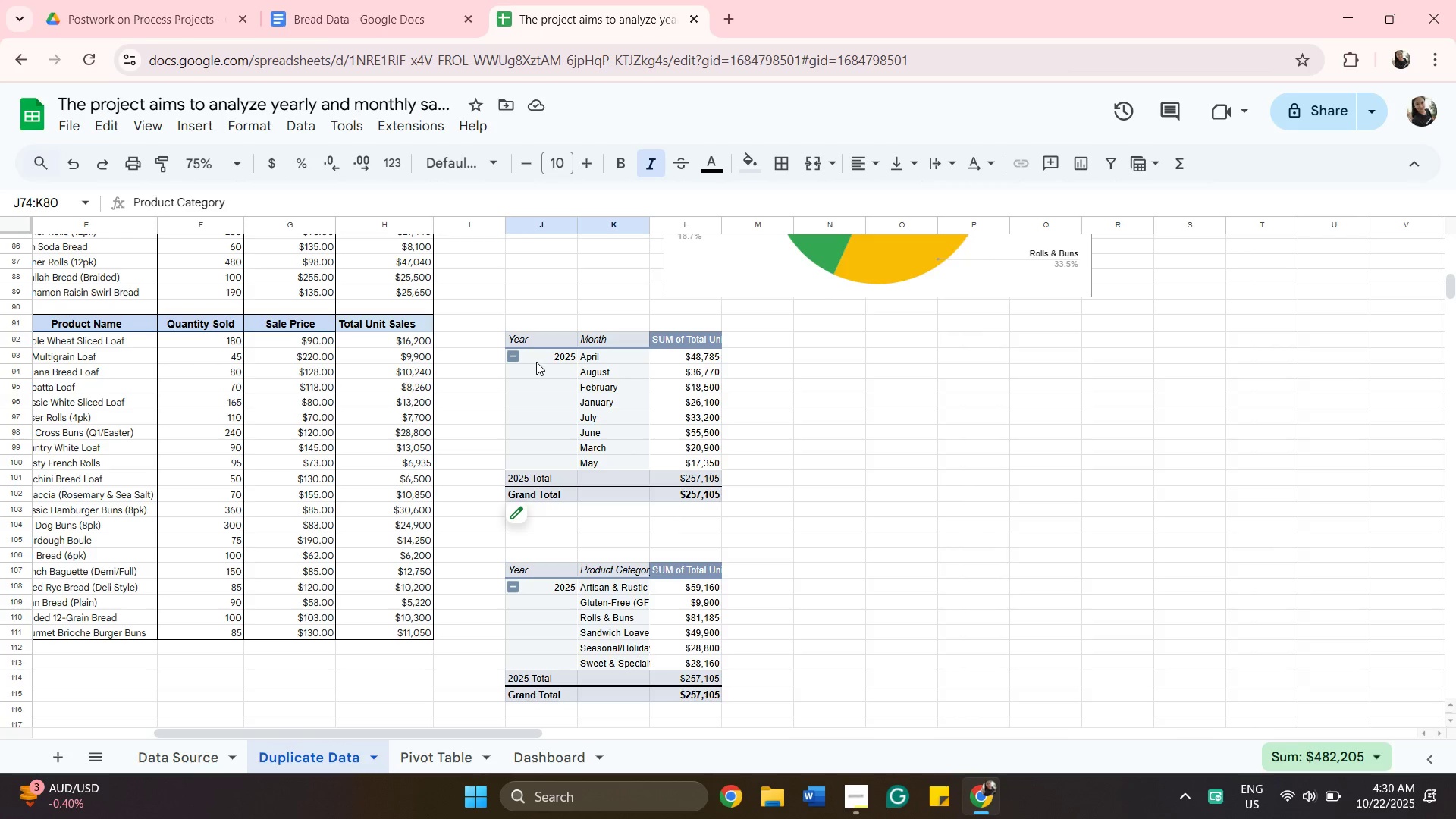 
wait(13.01)
 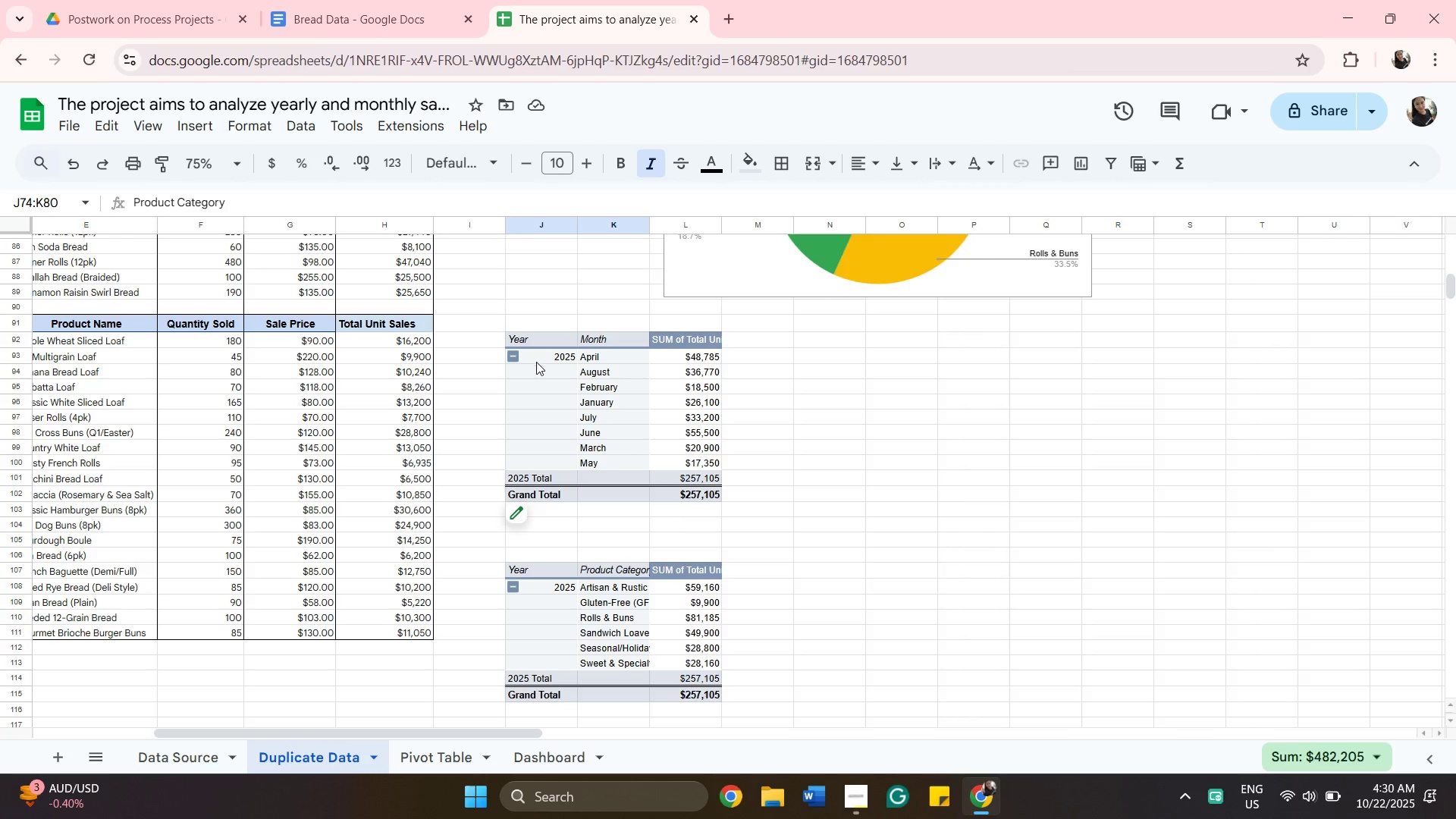 
left_click([519, 509])
 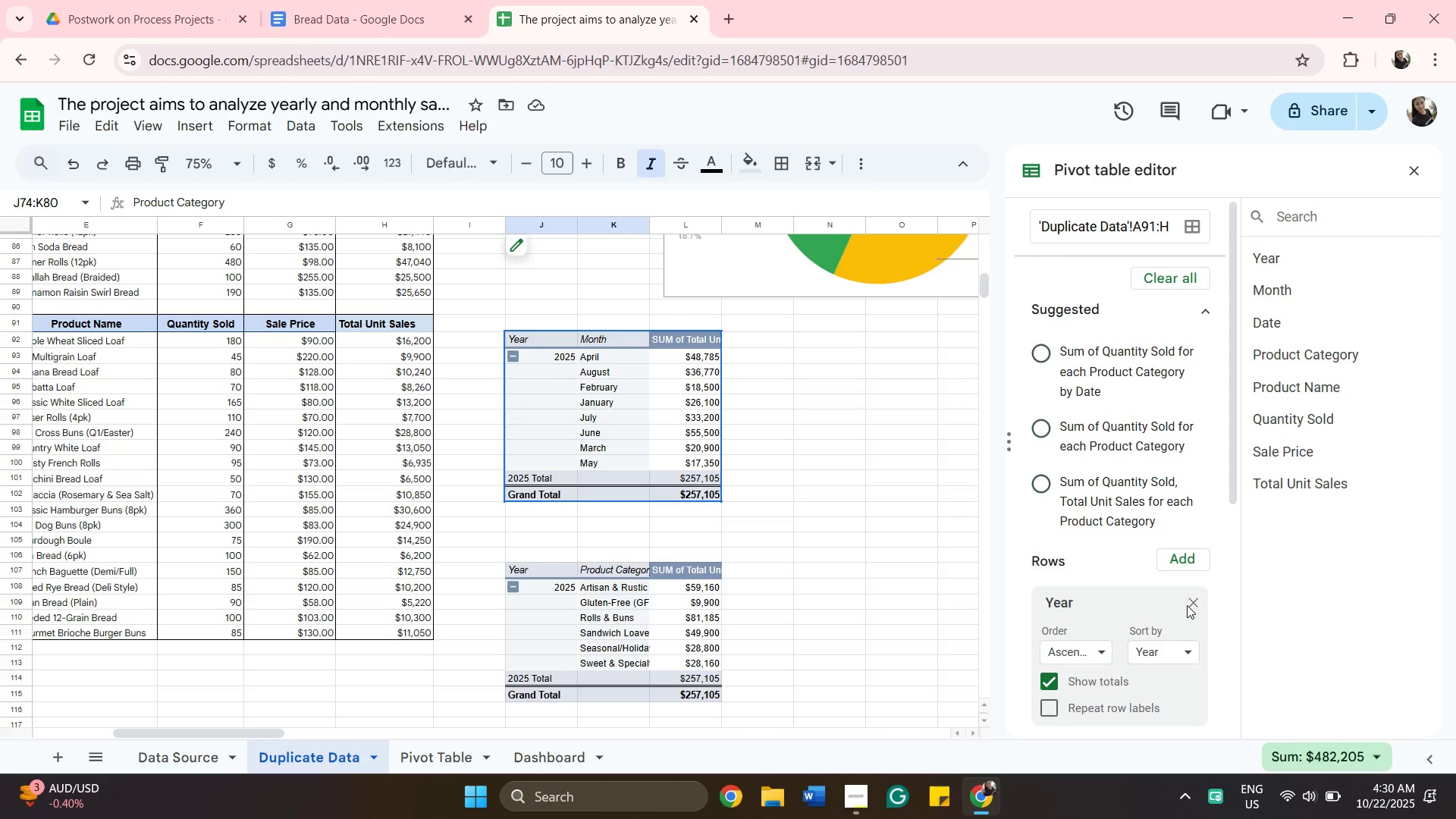 
wait(5.18)
 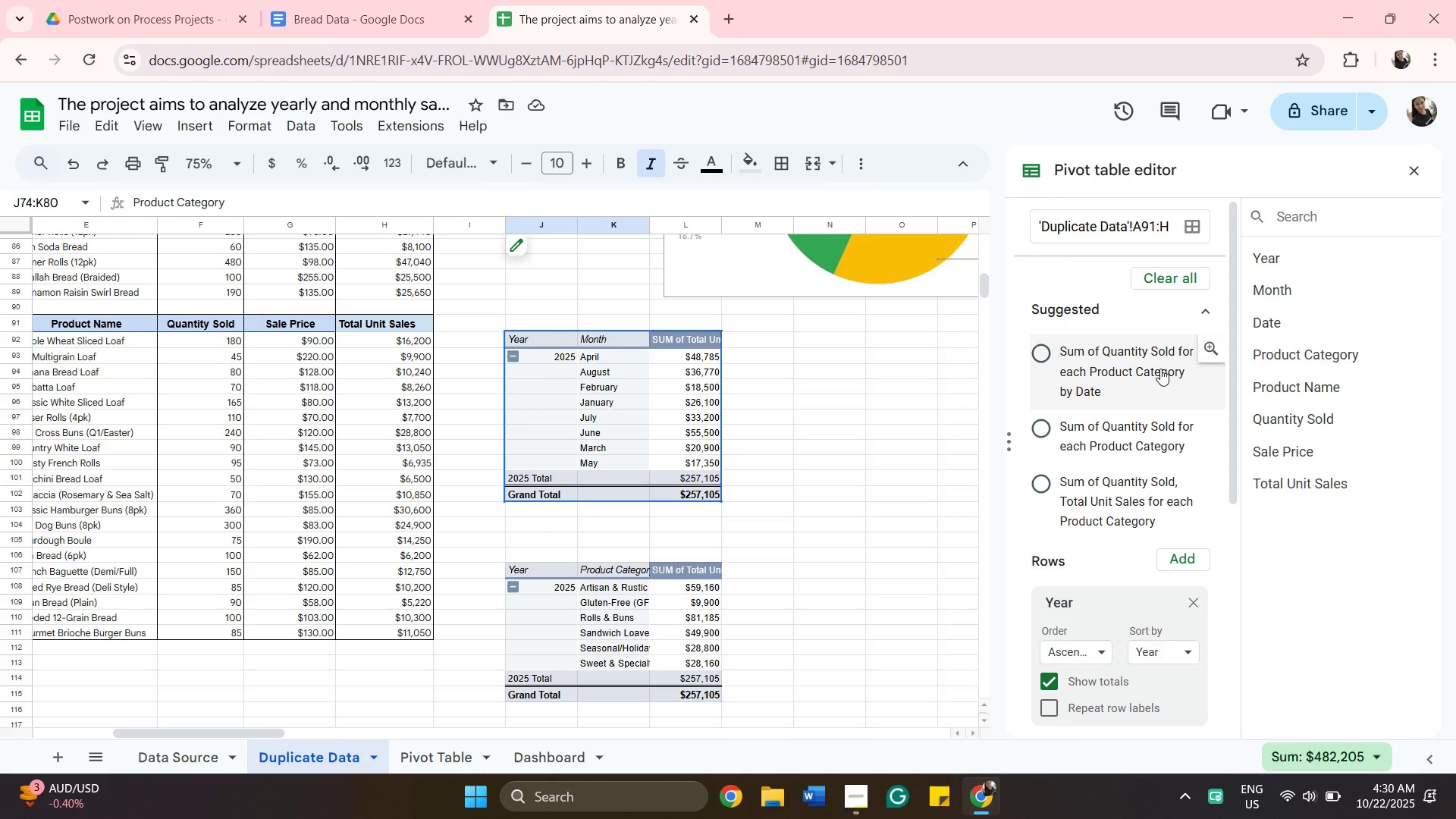 
left_click([1190, 601])
 